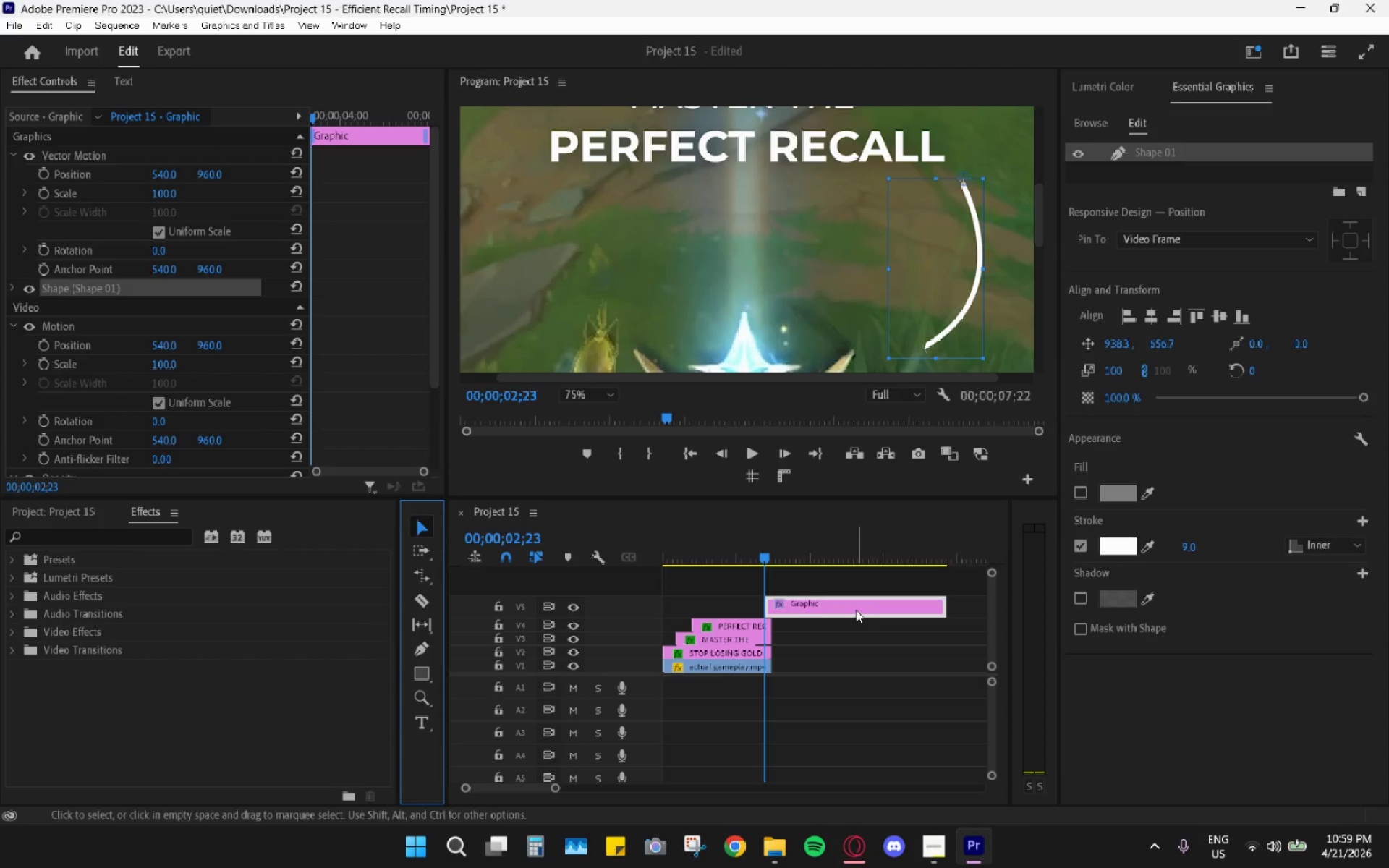 
hold_key(key=AltLeft, duration=0.56)
 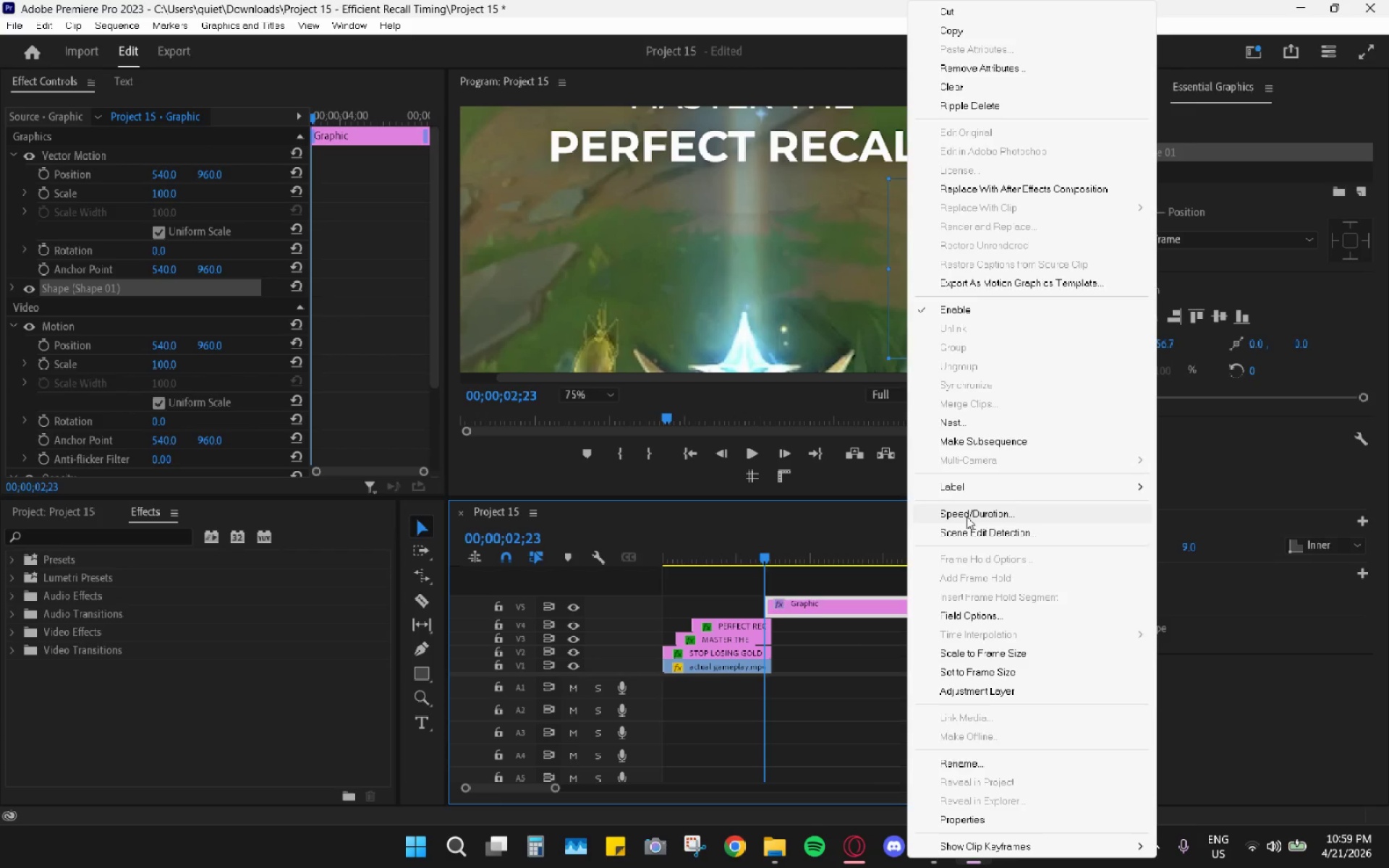 
left_click([976, 488])
 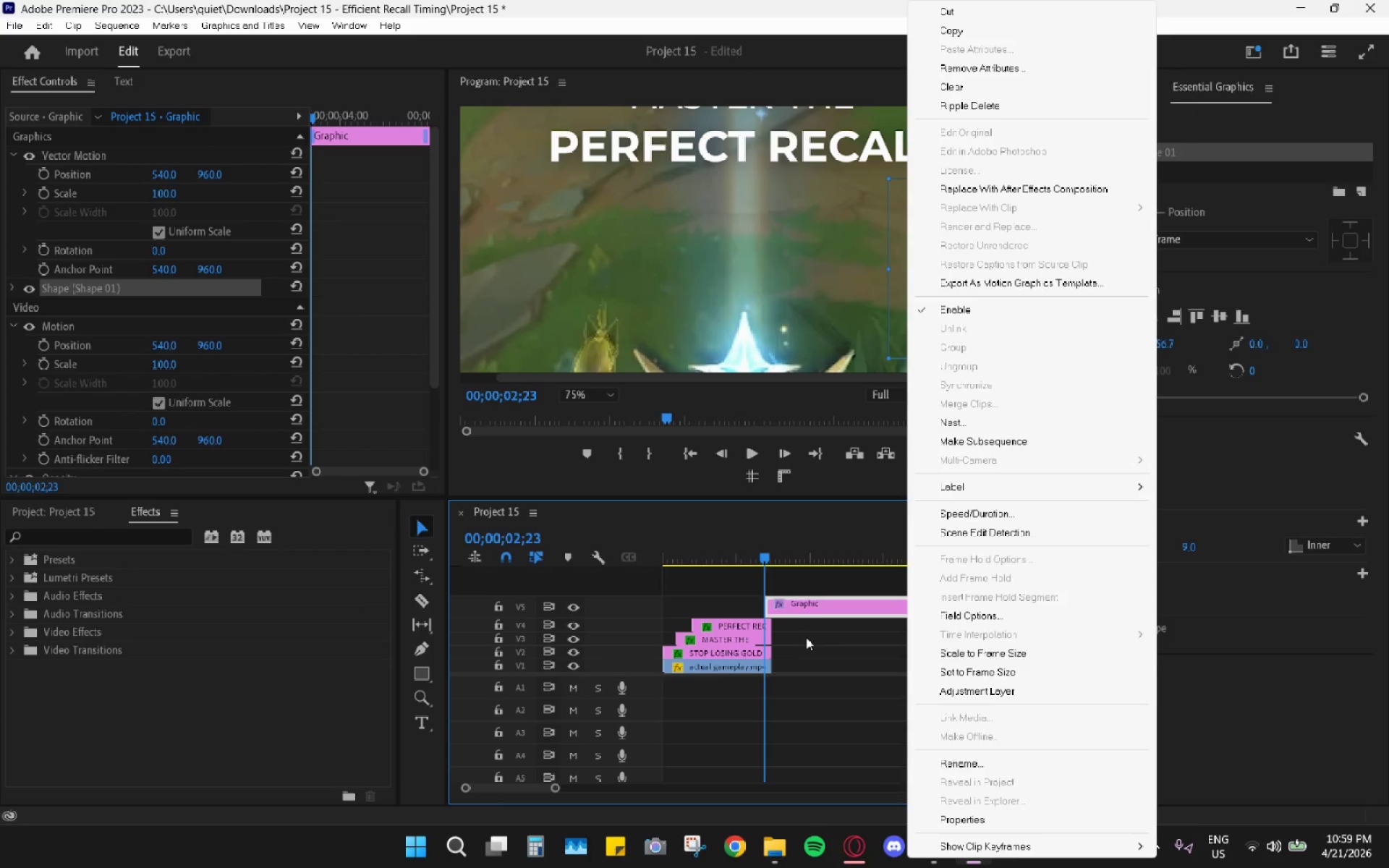 
left_click([838, 585])
 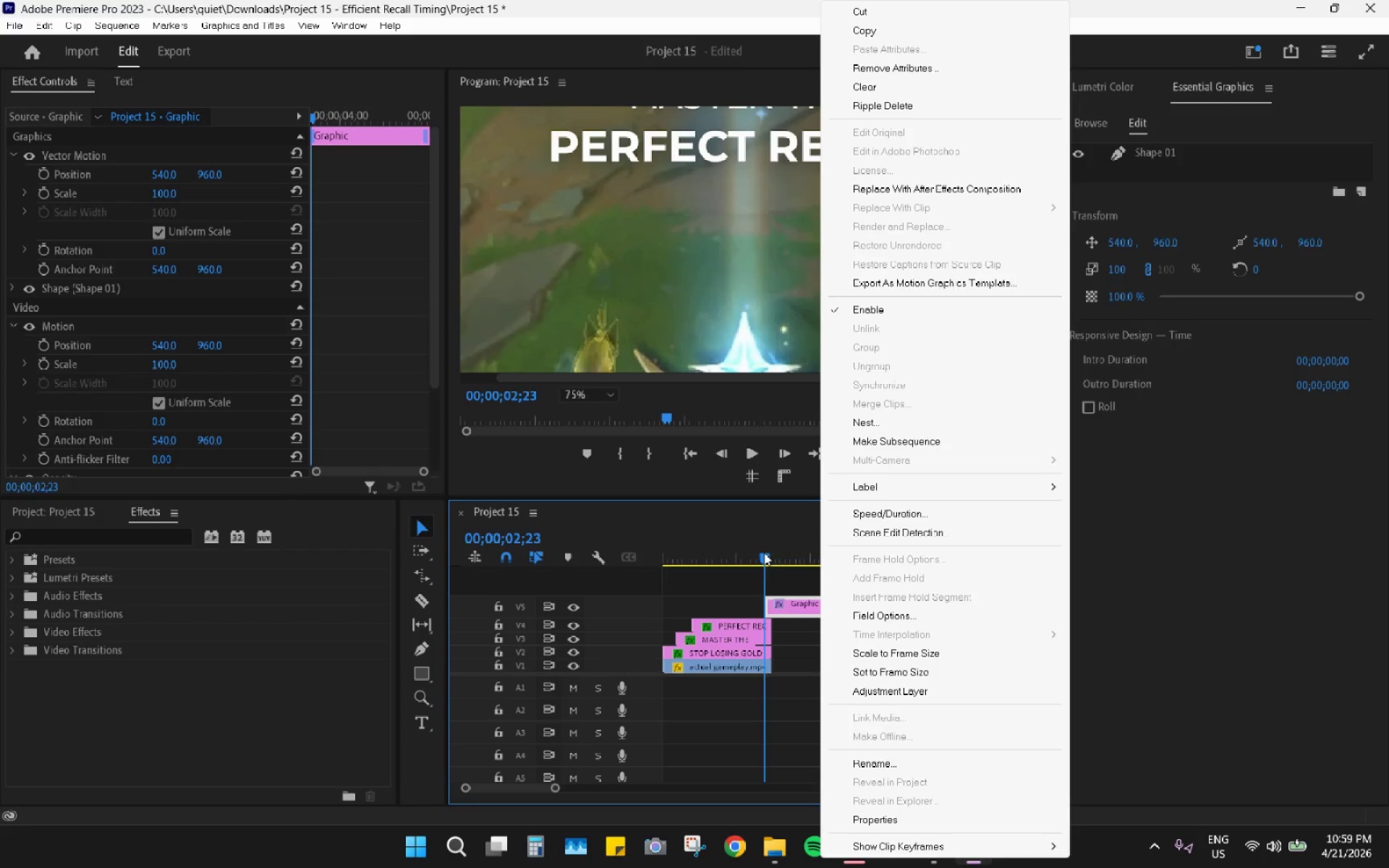 
left_click([893, 493])
 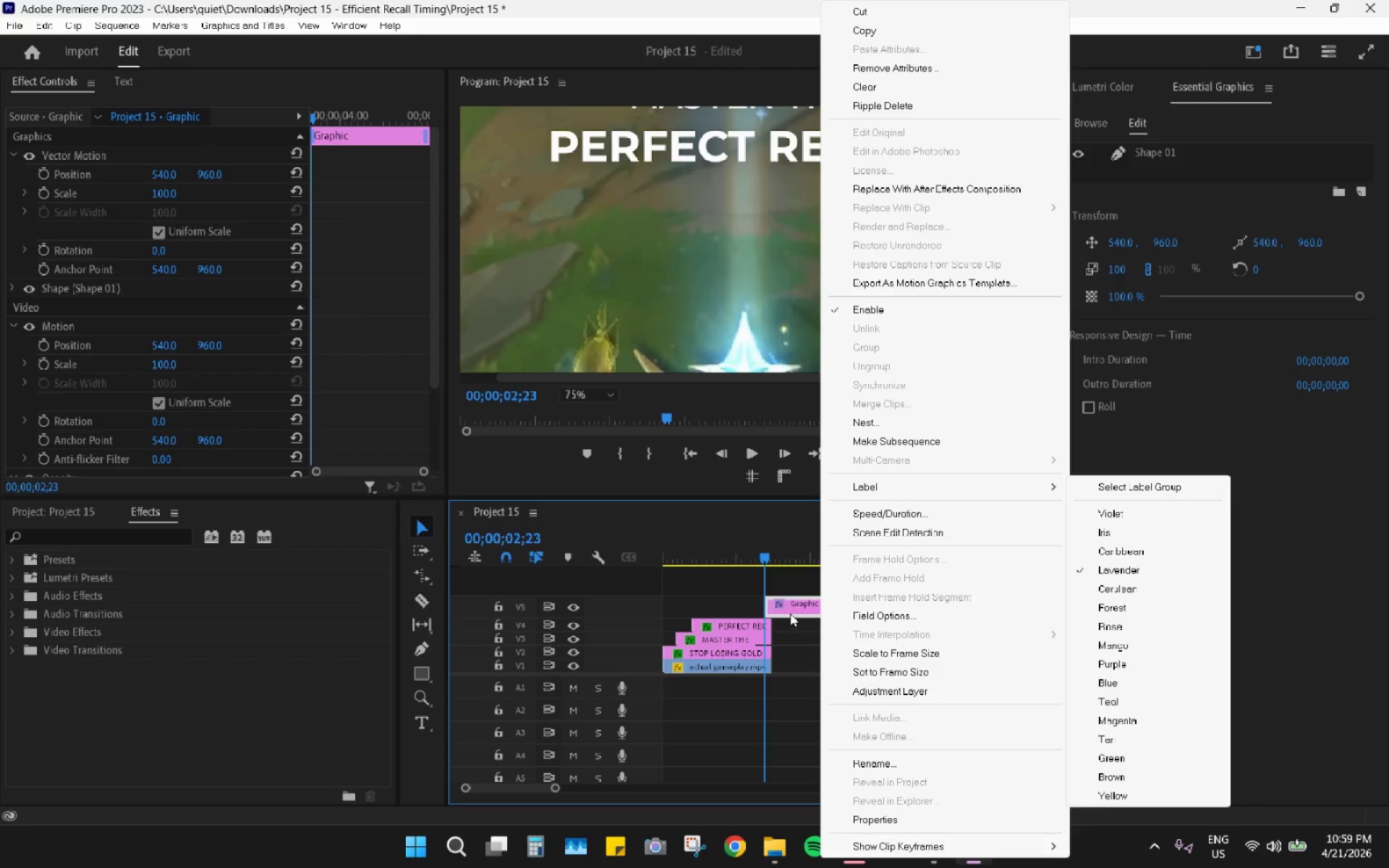 
left_click([718, 586])
 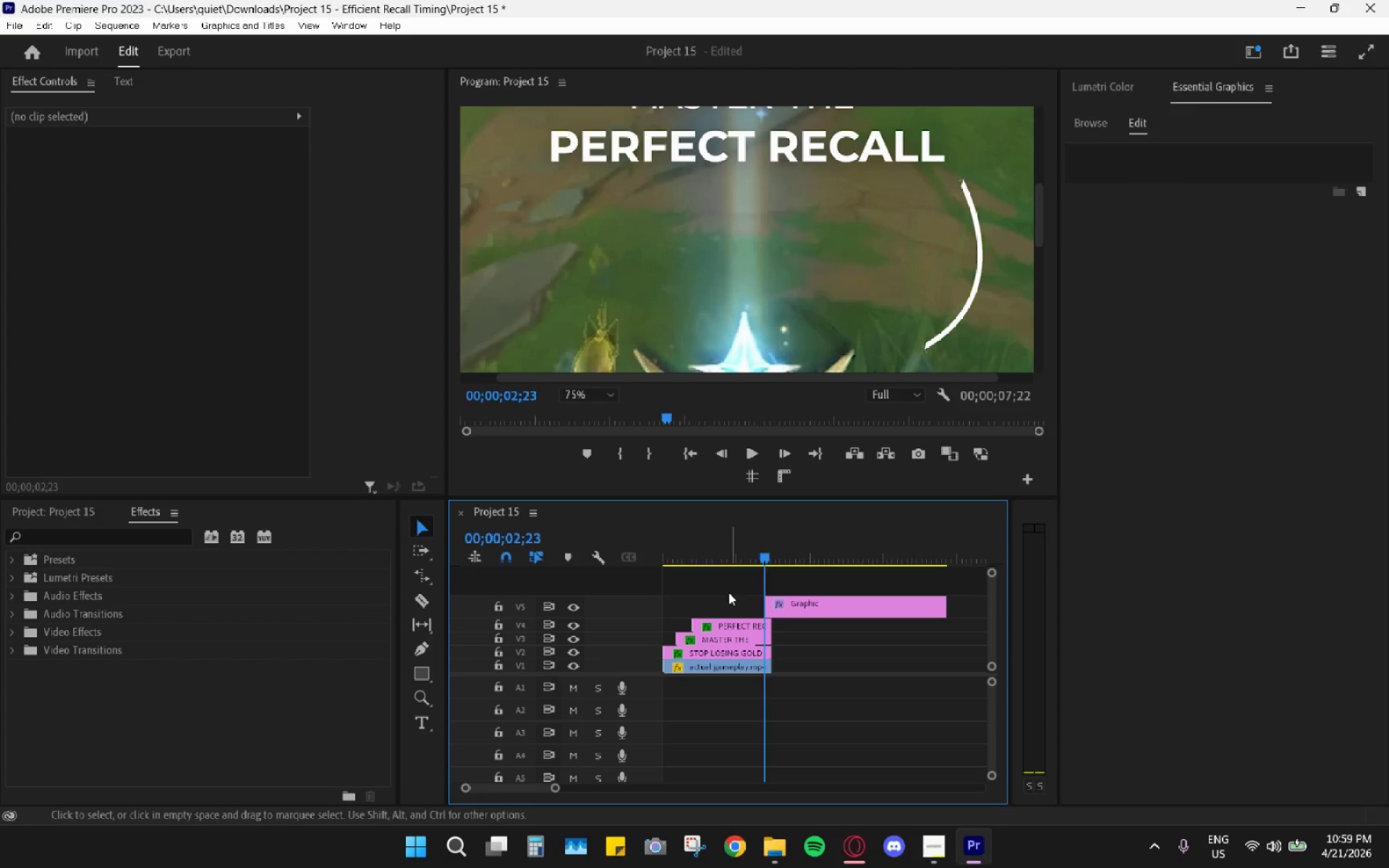 
left_click_drag(start_coordinate=[729, 592], to_coordinate=[738, 656])
 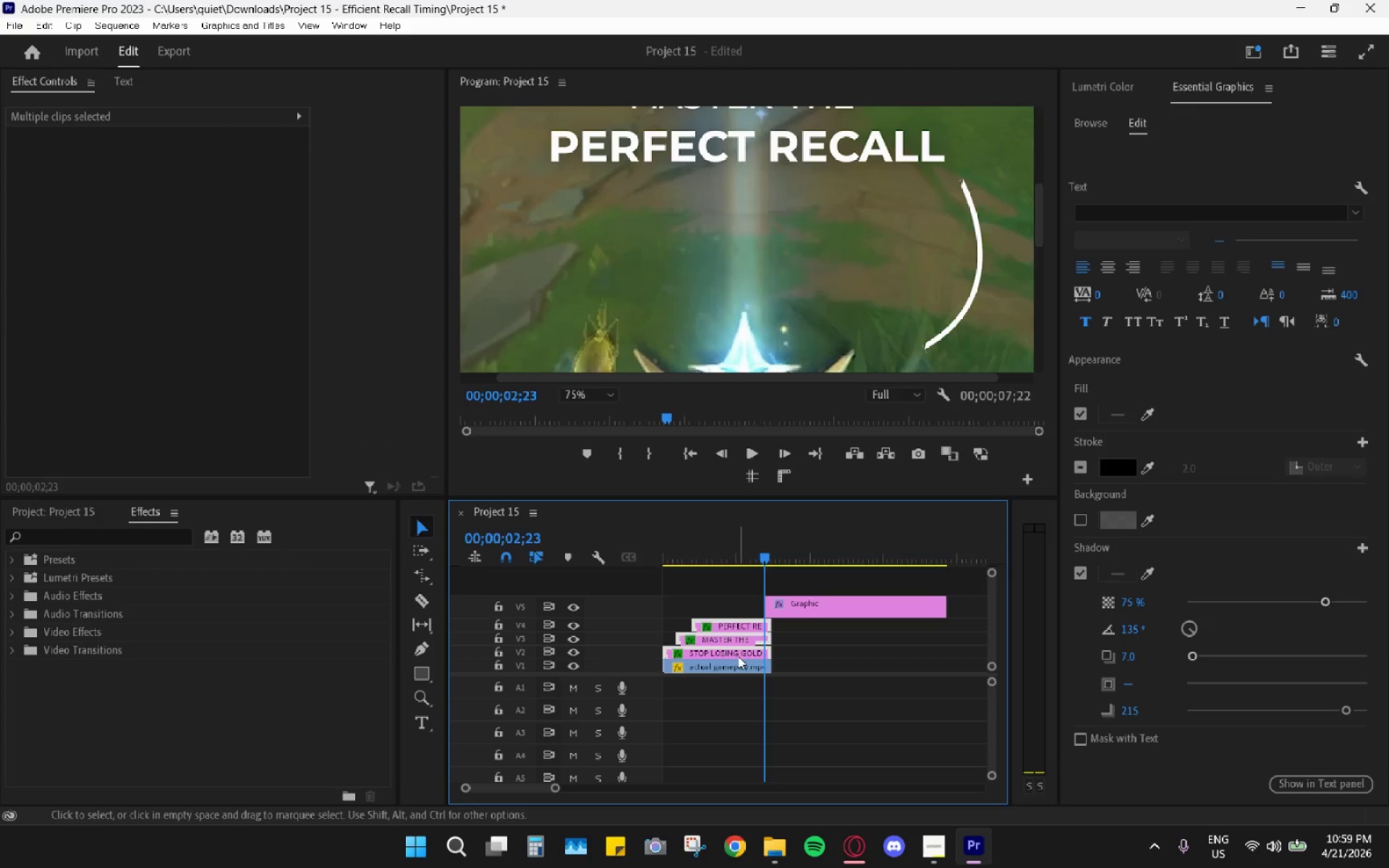 
right_click([738, 656])
 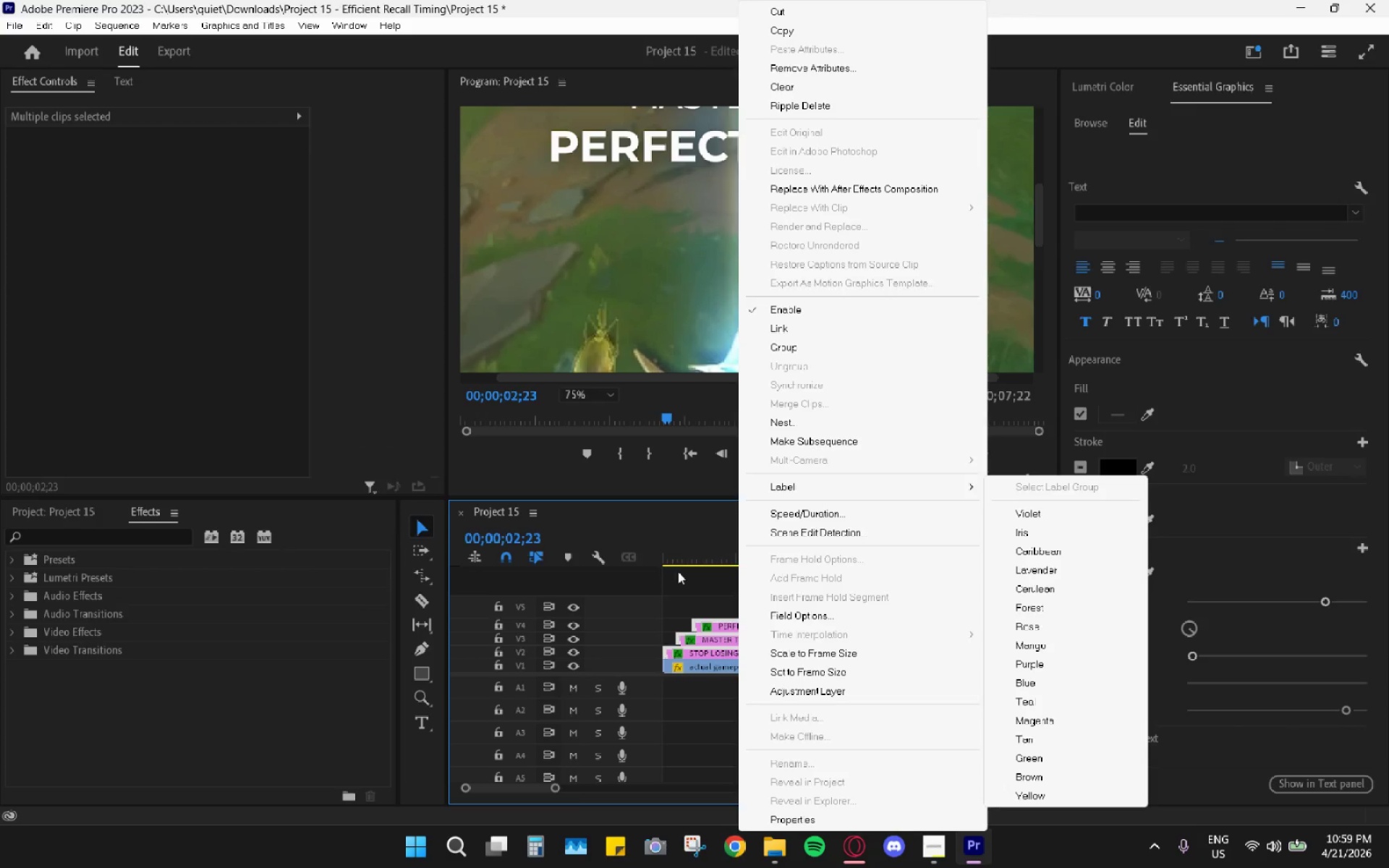 
double_click([812, 601])
 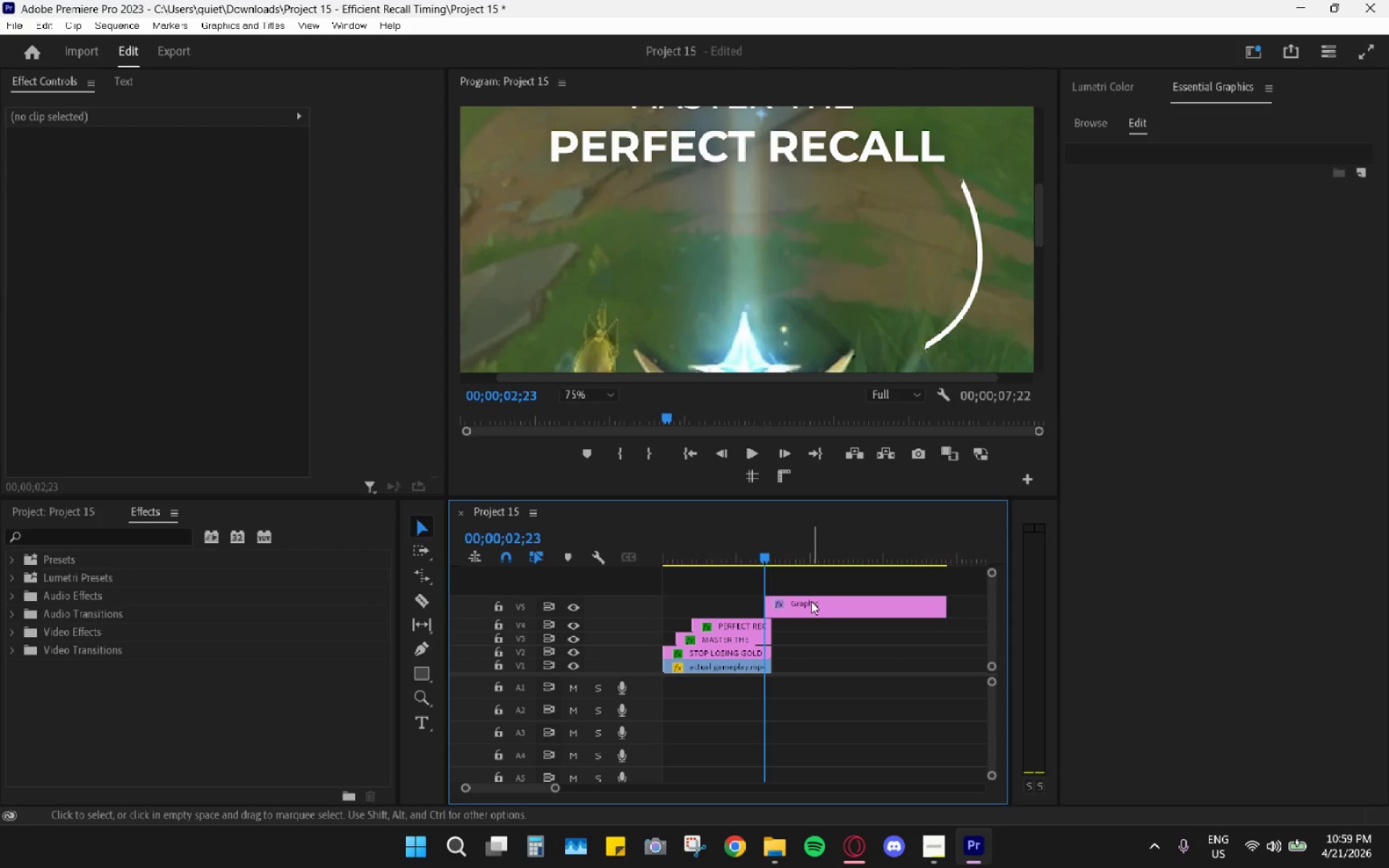 
right_click([812, 601])
 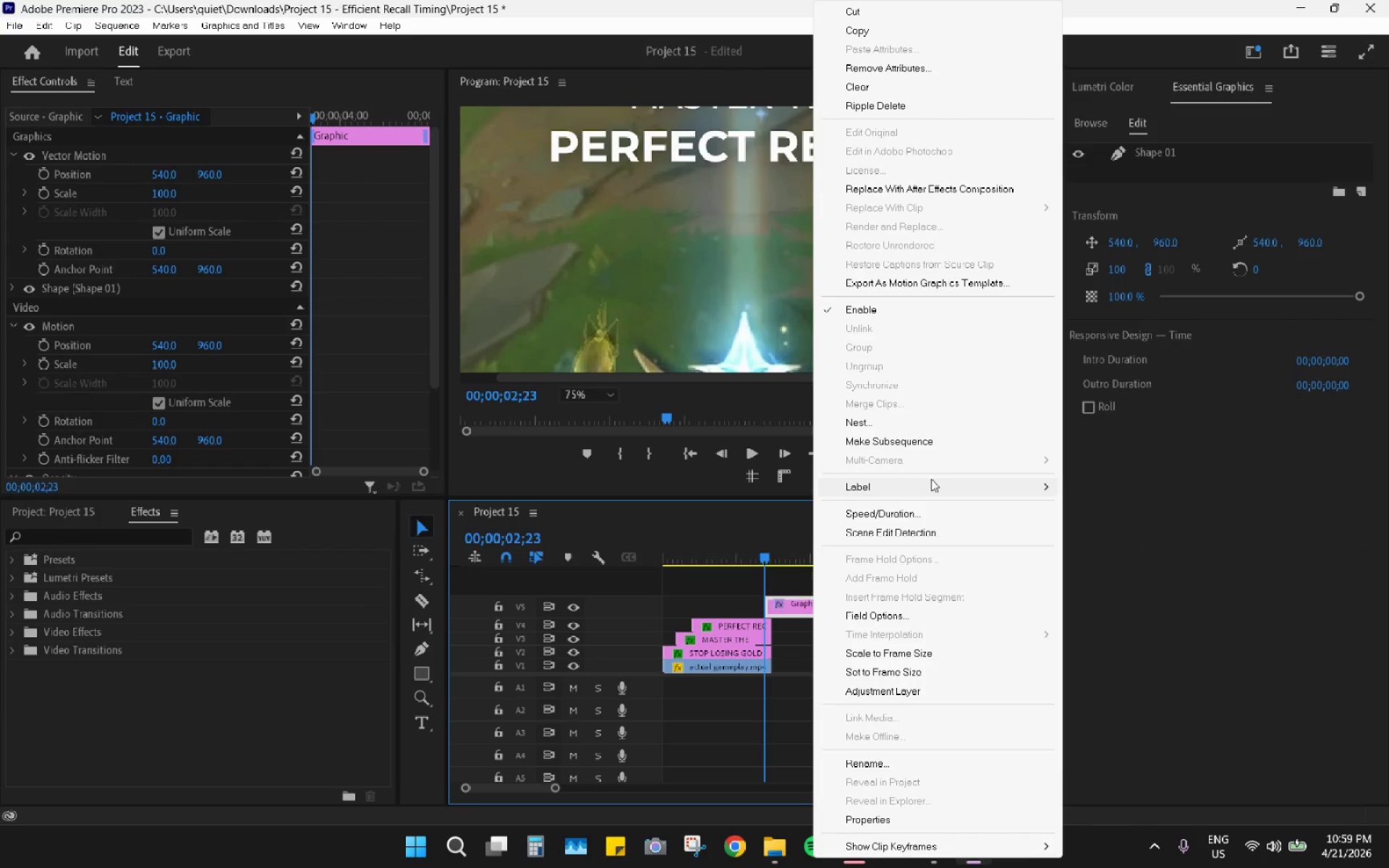 
left_click([927, 482])
 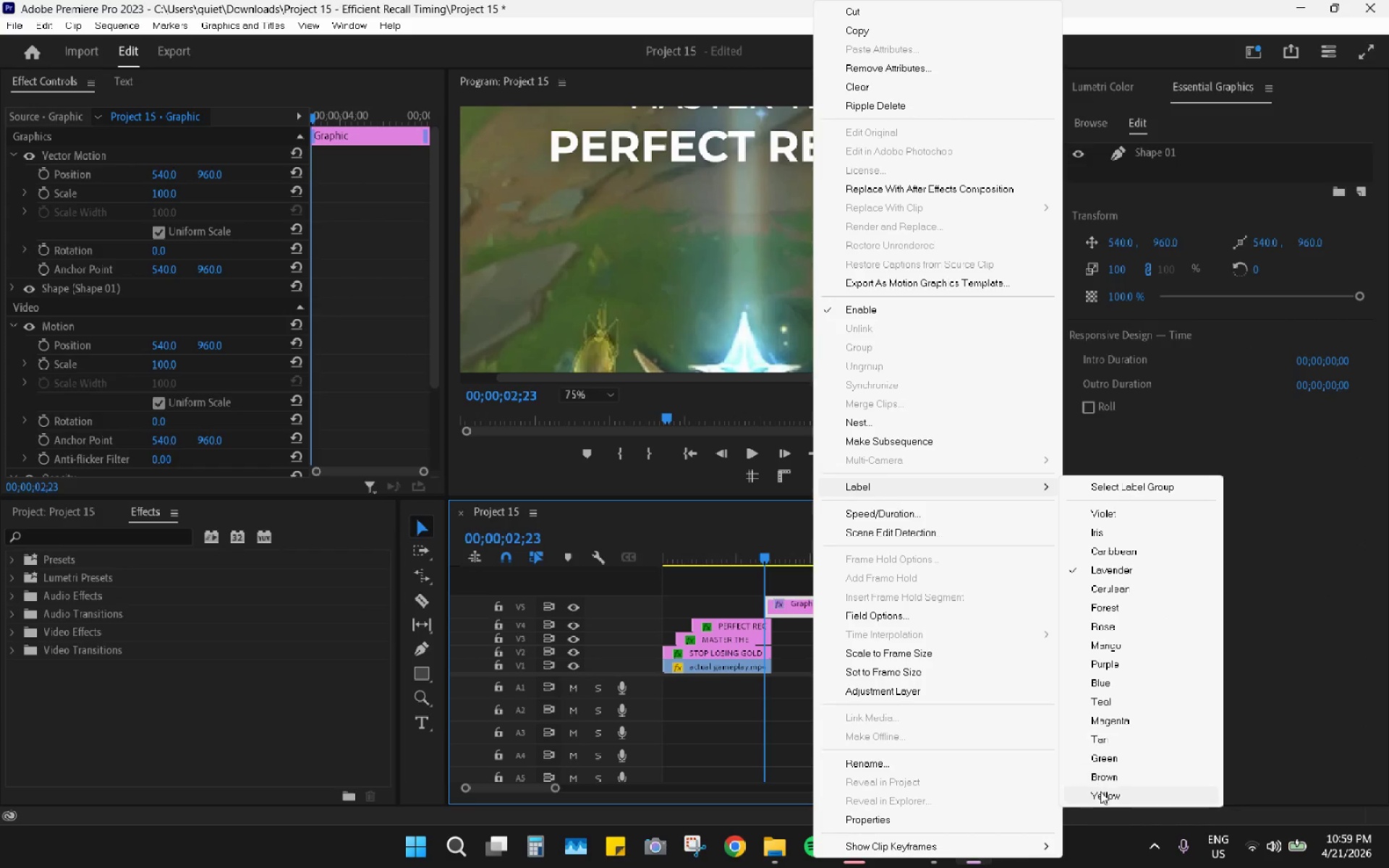 
left_click([1100, 791])
 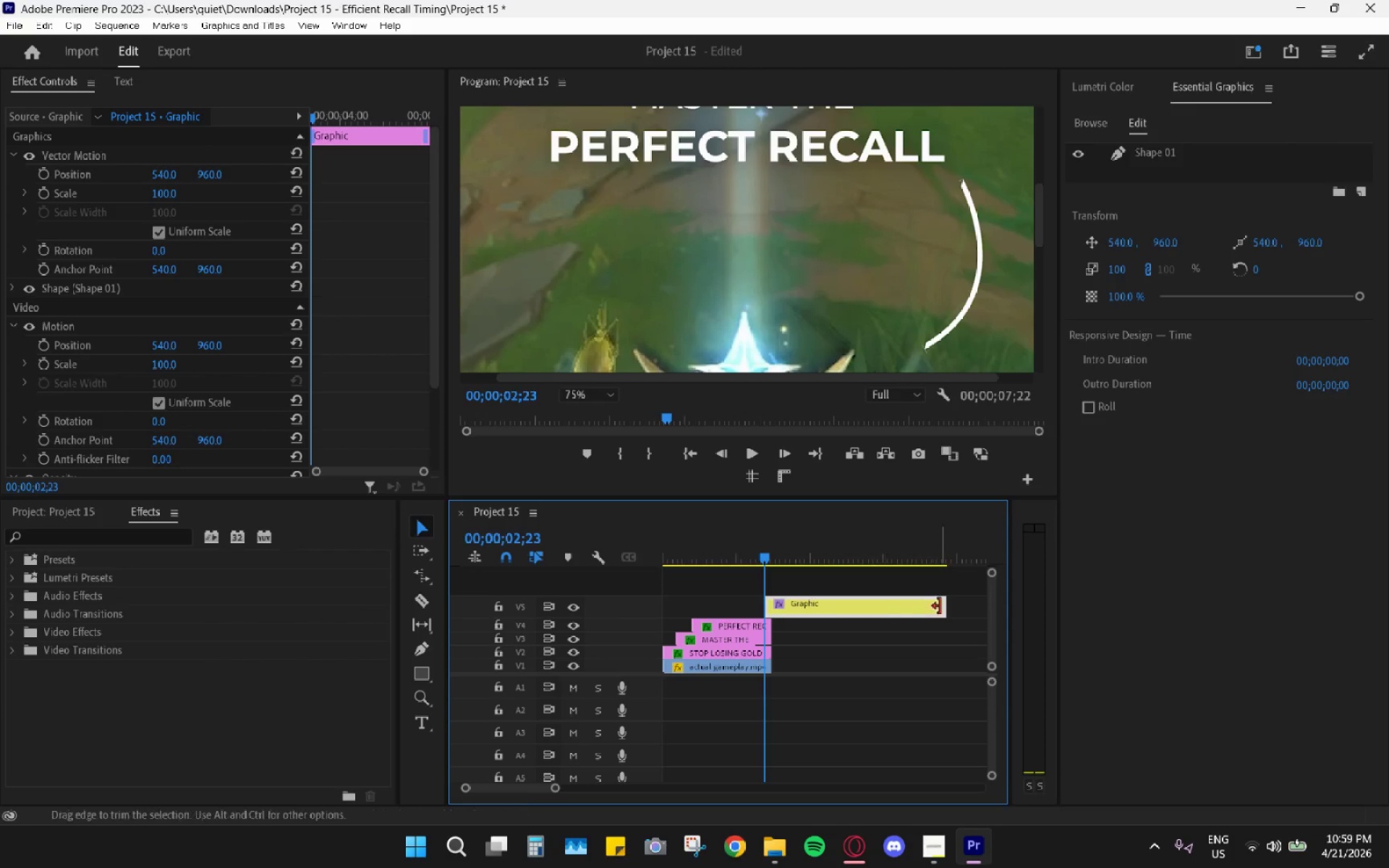 
left_click_drag(start_coordinate=[943, 616], to_coordinate=[817, 606])
 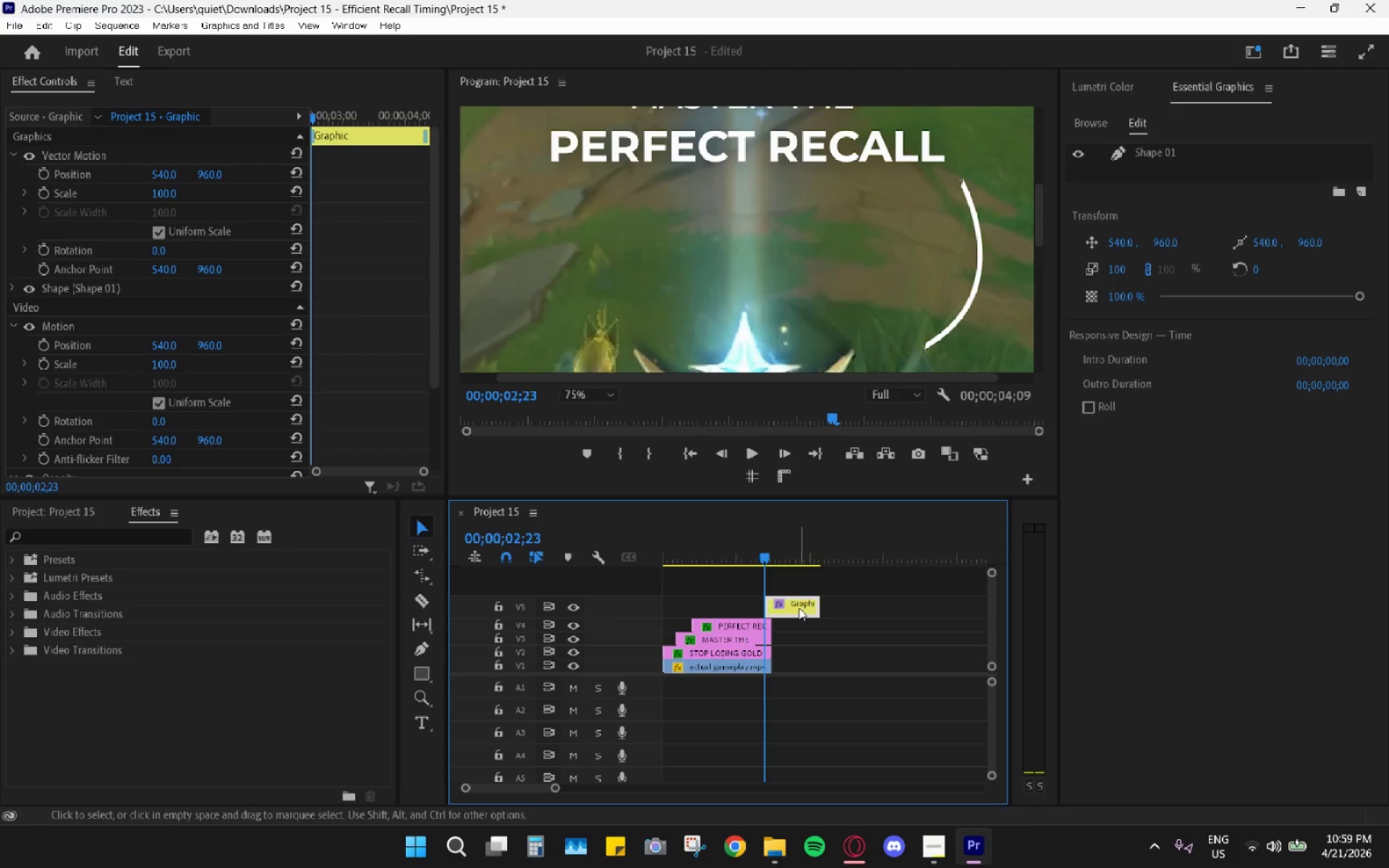 
left_click_drag(start_coordinate=[799, 608], to_coordinate=[748, 608])
 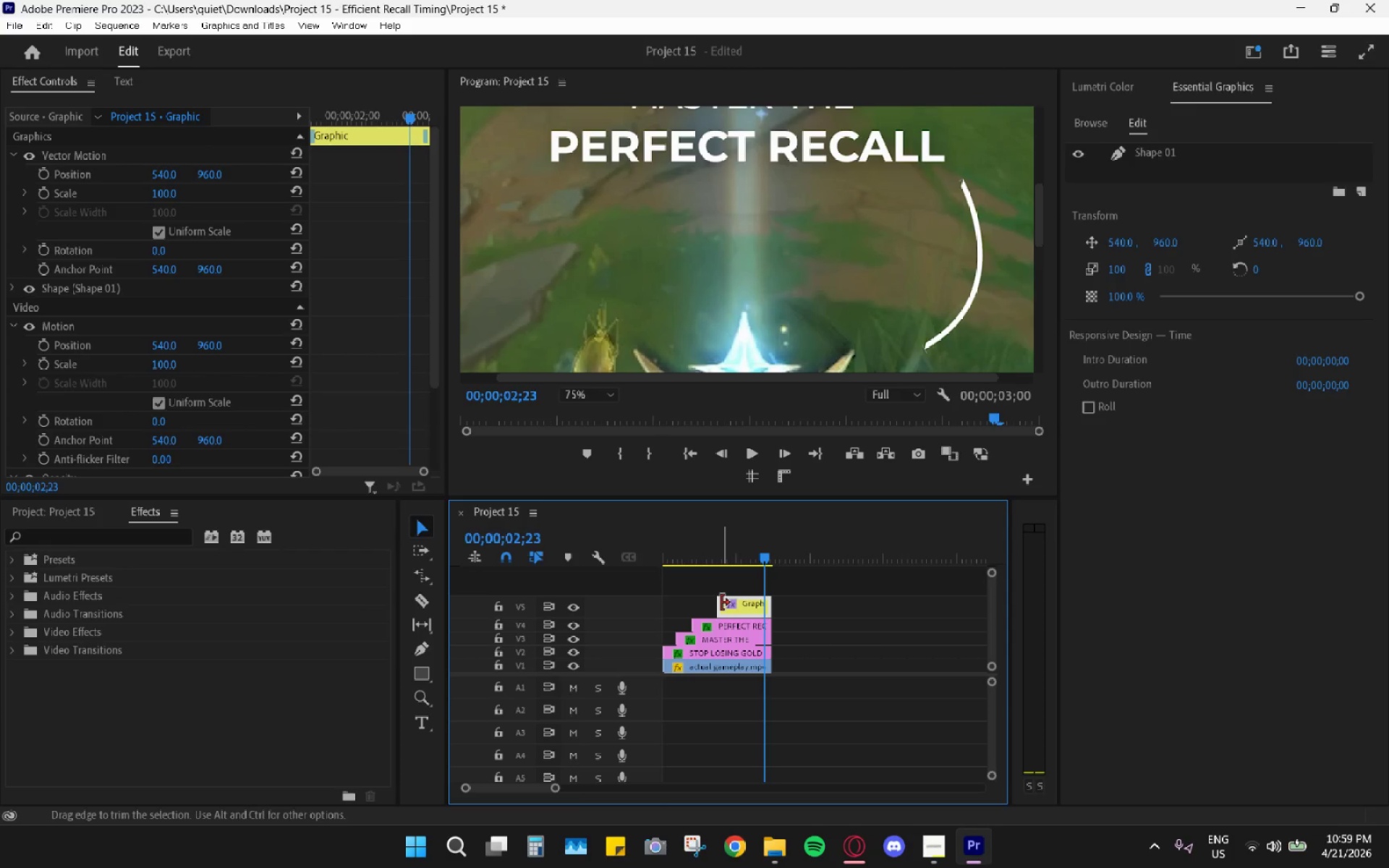 
left_click_drag(start_coordinate=[721, 603], to_coordinate=[710, 601])
 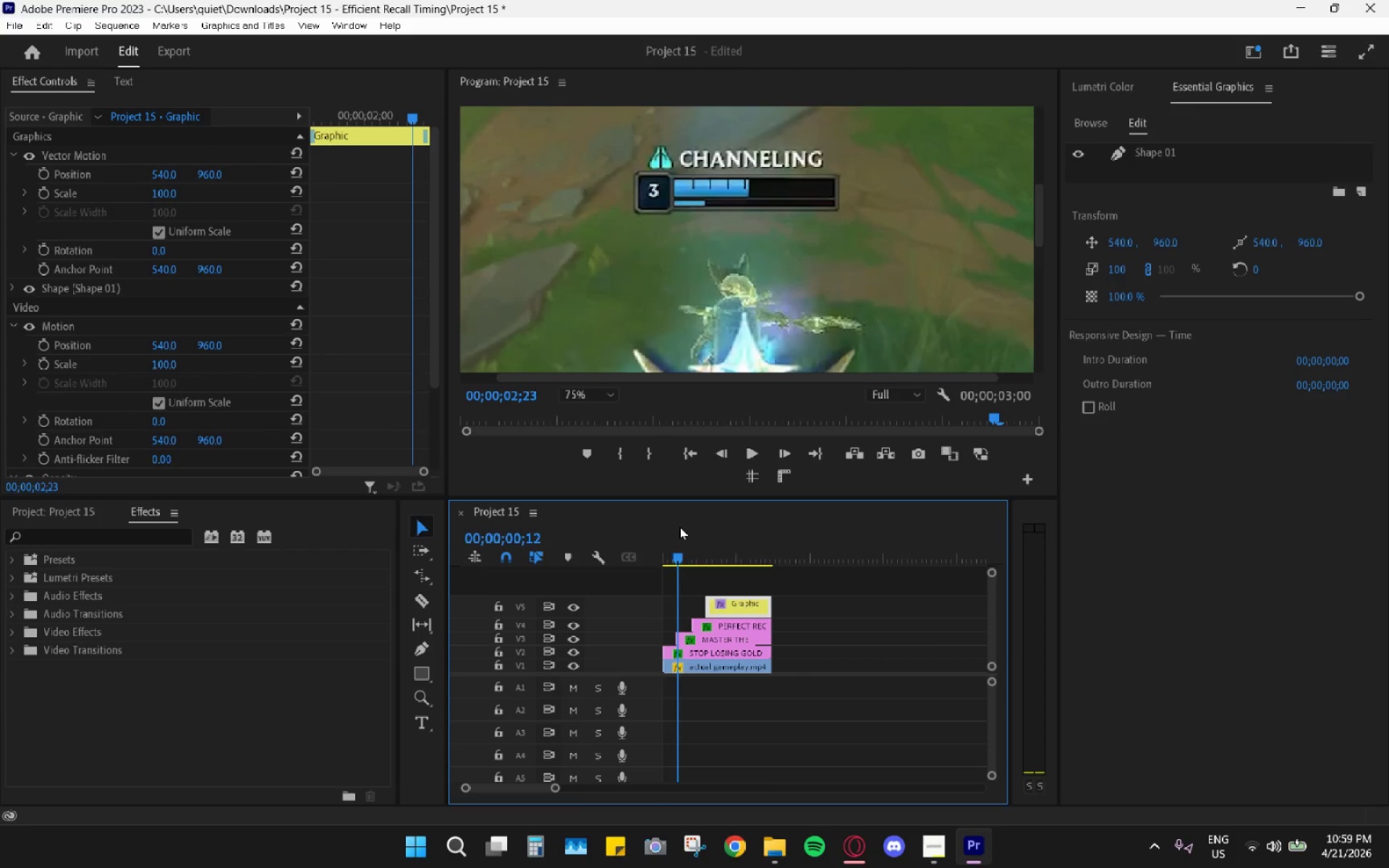 
left_click_drag(start_coordinate=[679, 527], to_coordinate=[624, 536])
 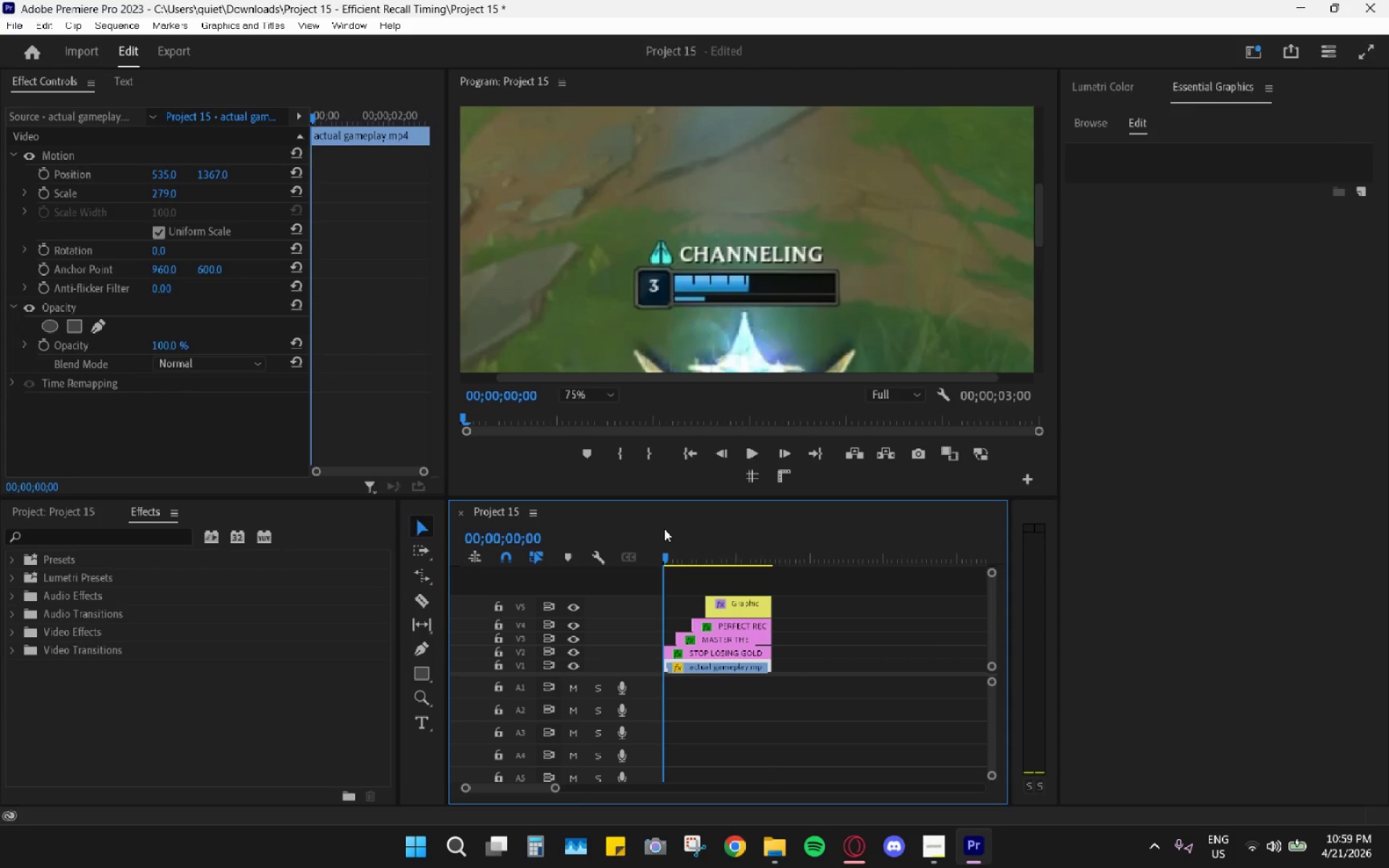 
key(Space)
 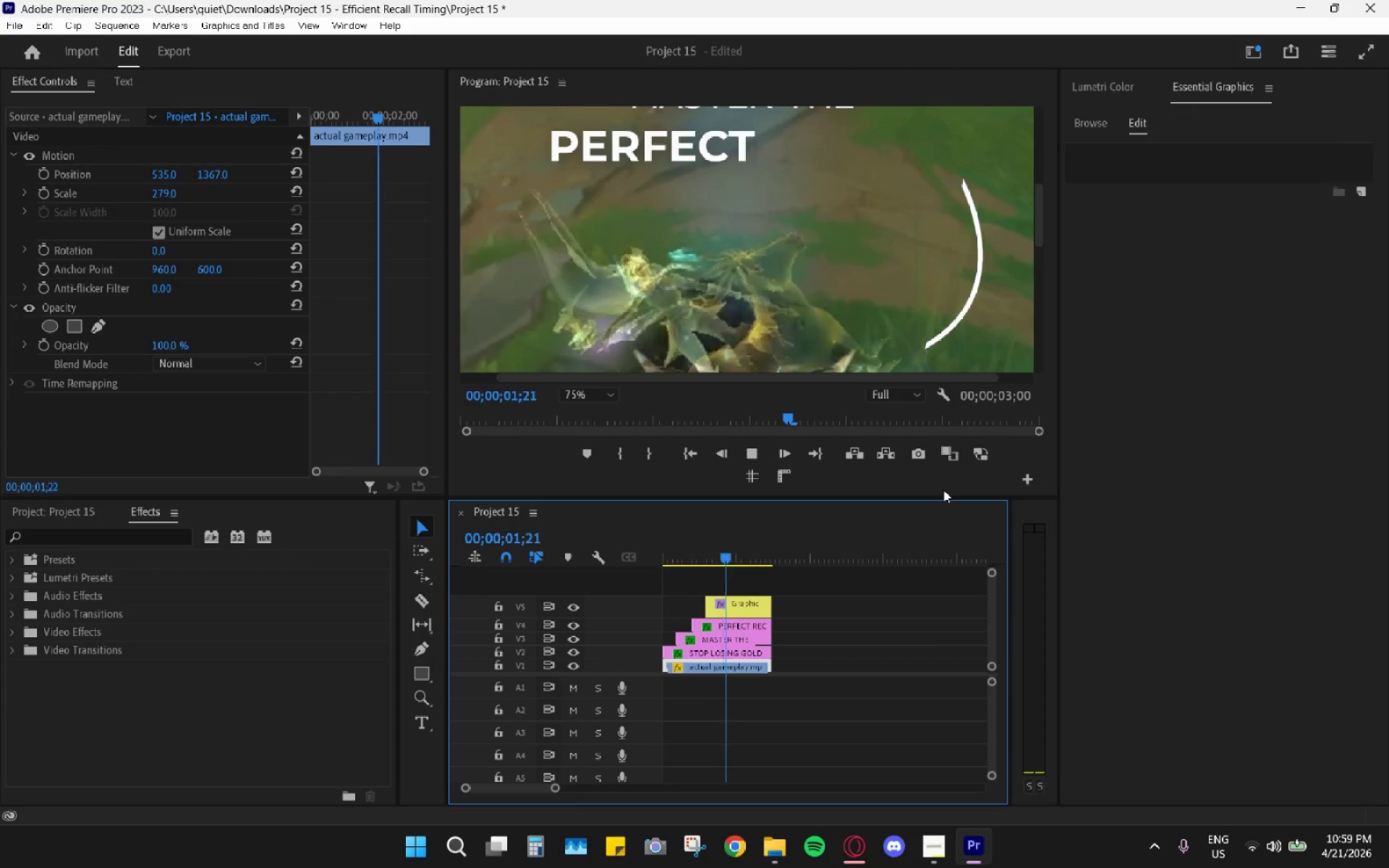 
key(Space)
 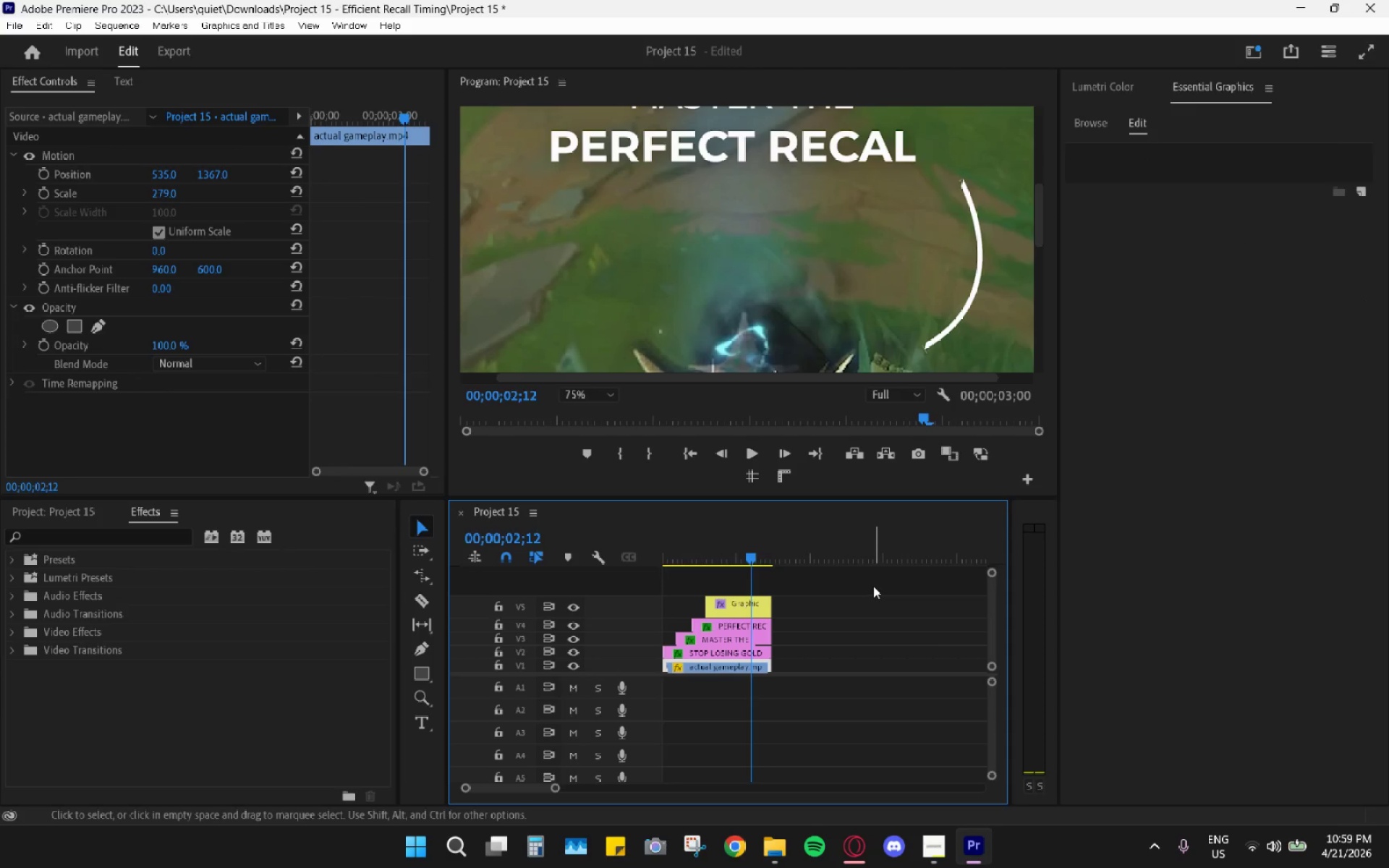 
key(Space)
 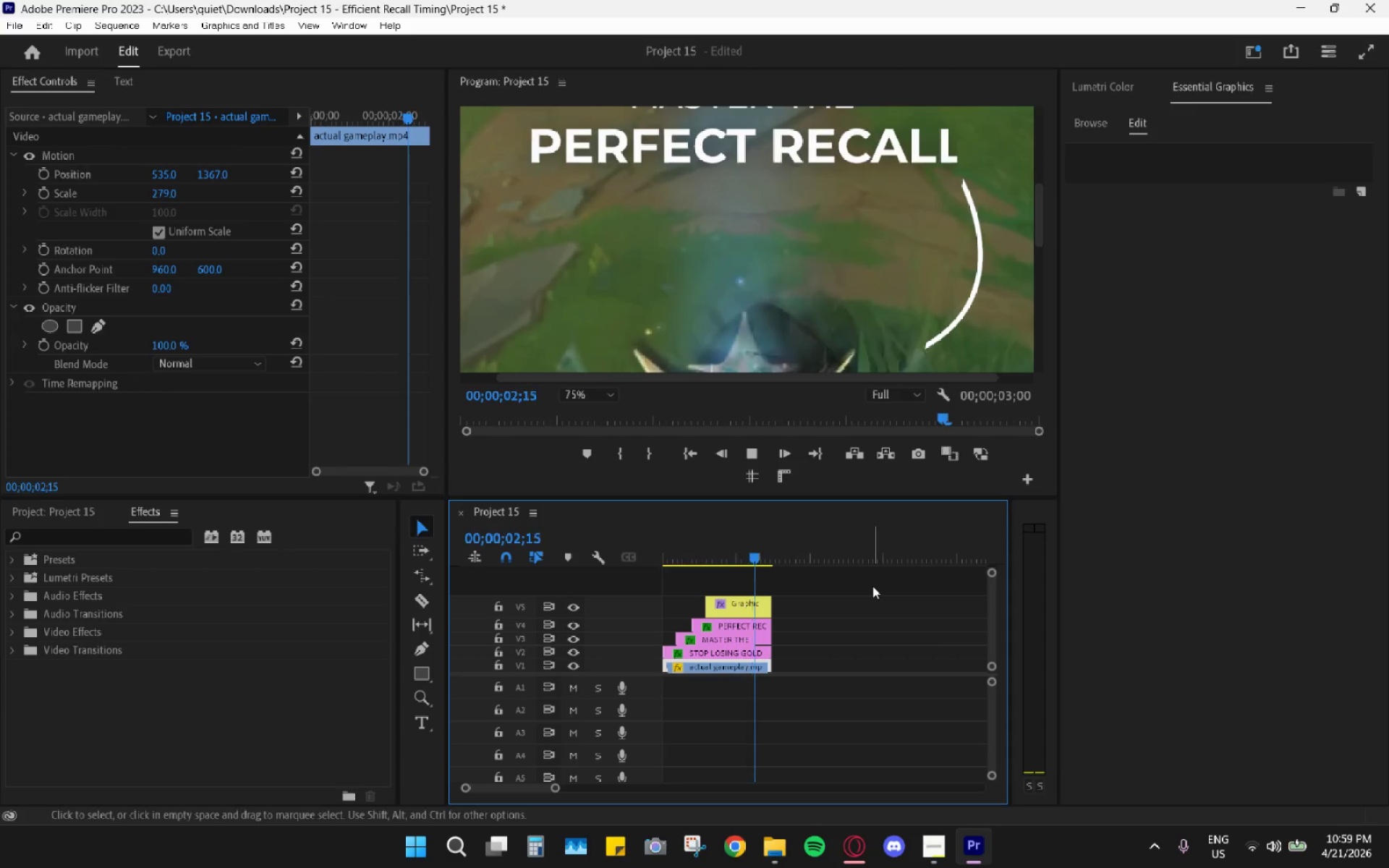 
key(Space)
 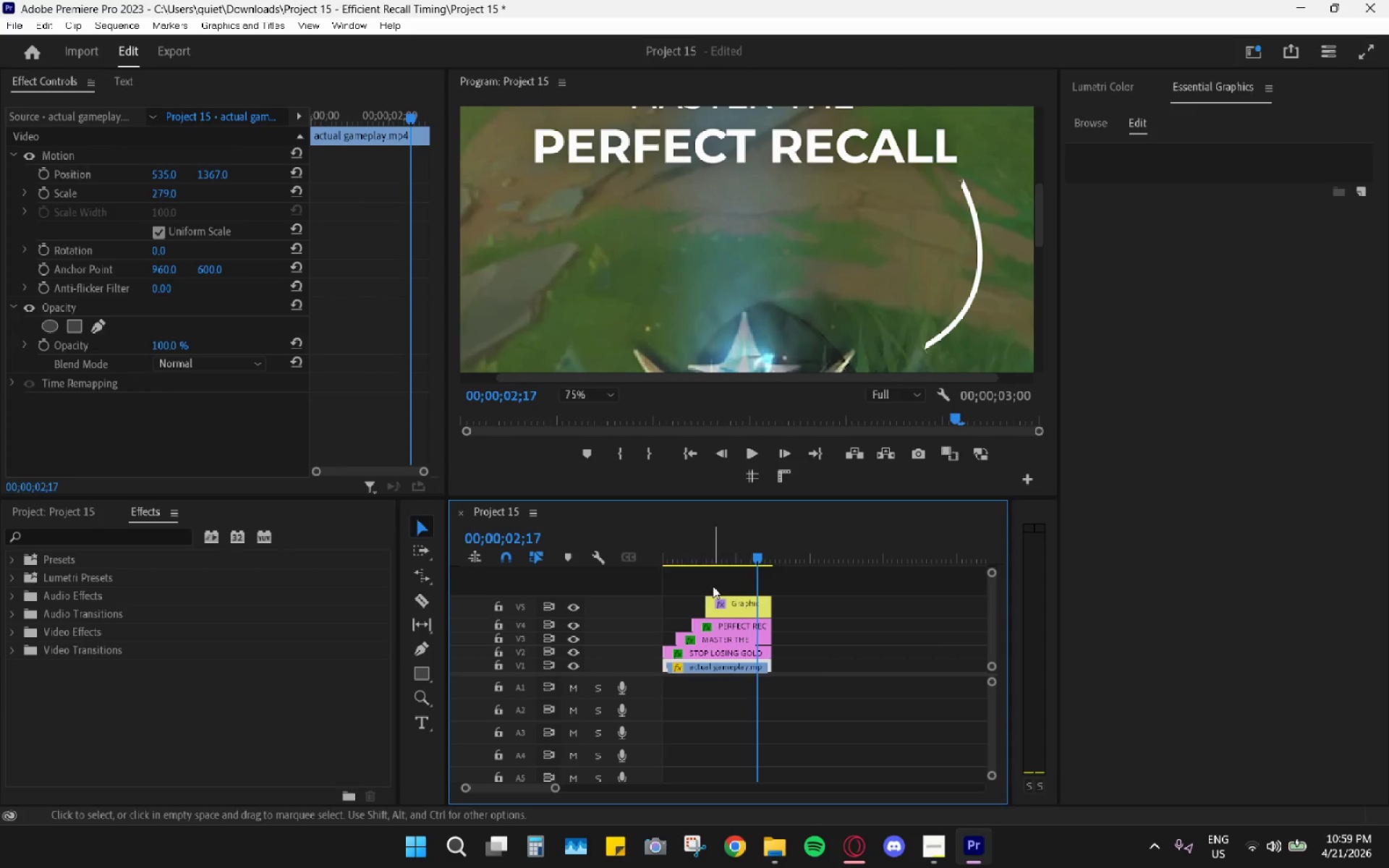 
left_click_drag(start_coordinate=[707, 596], to_coordinate=[755, 605])
 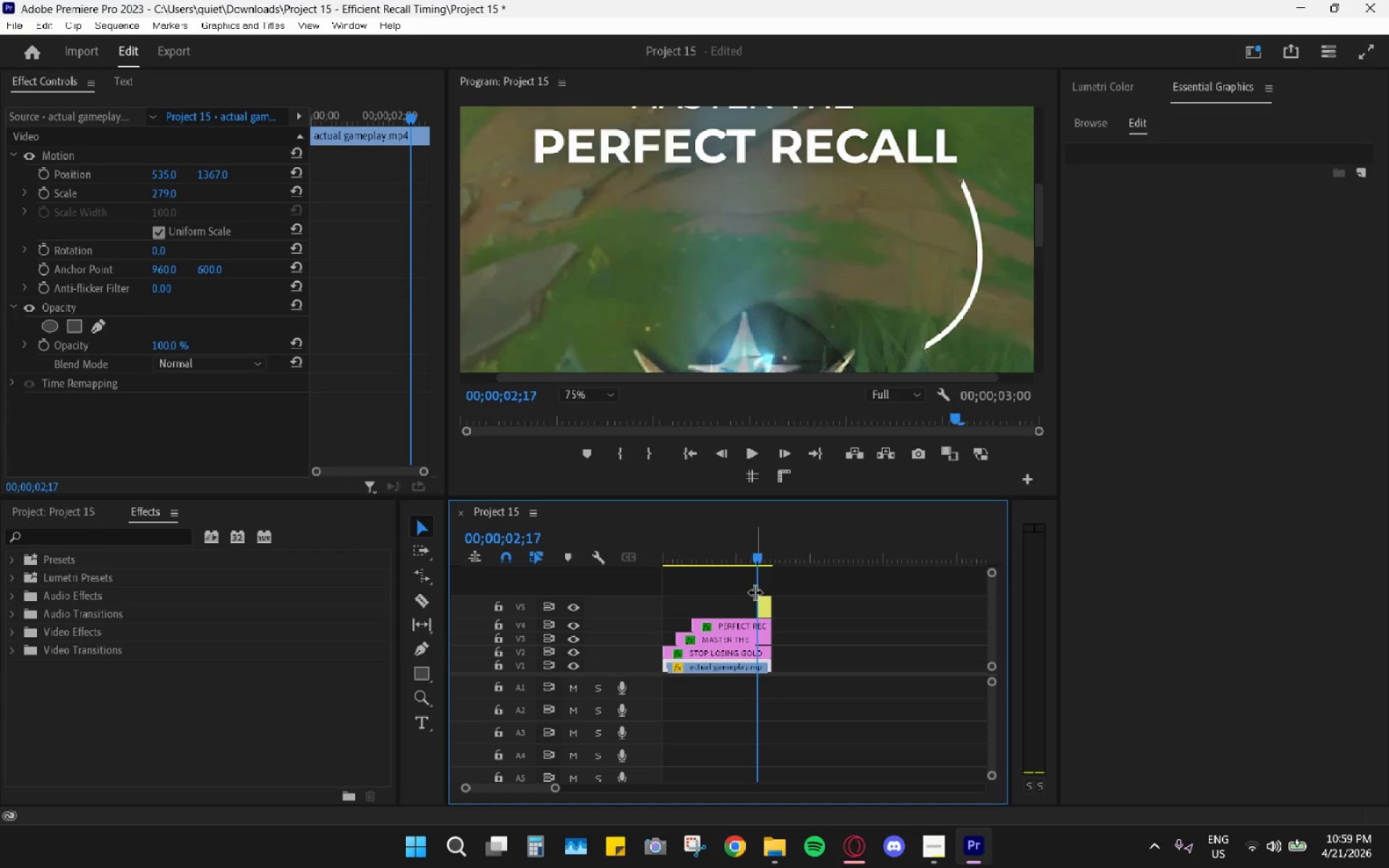 
key(Space)
 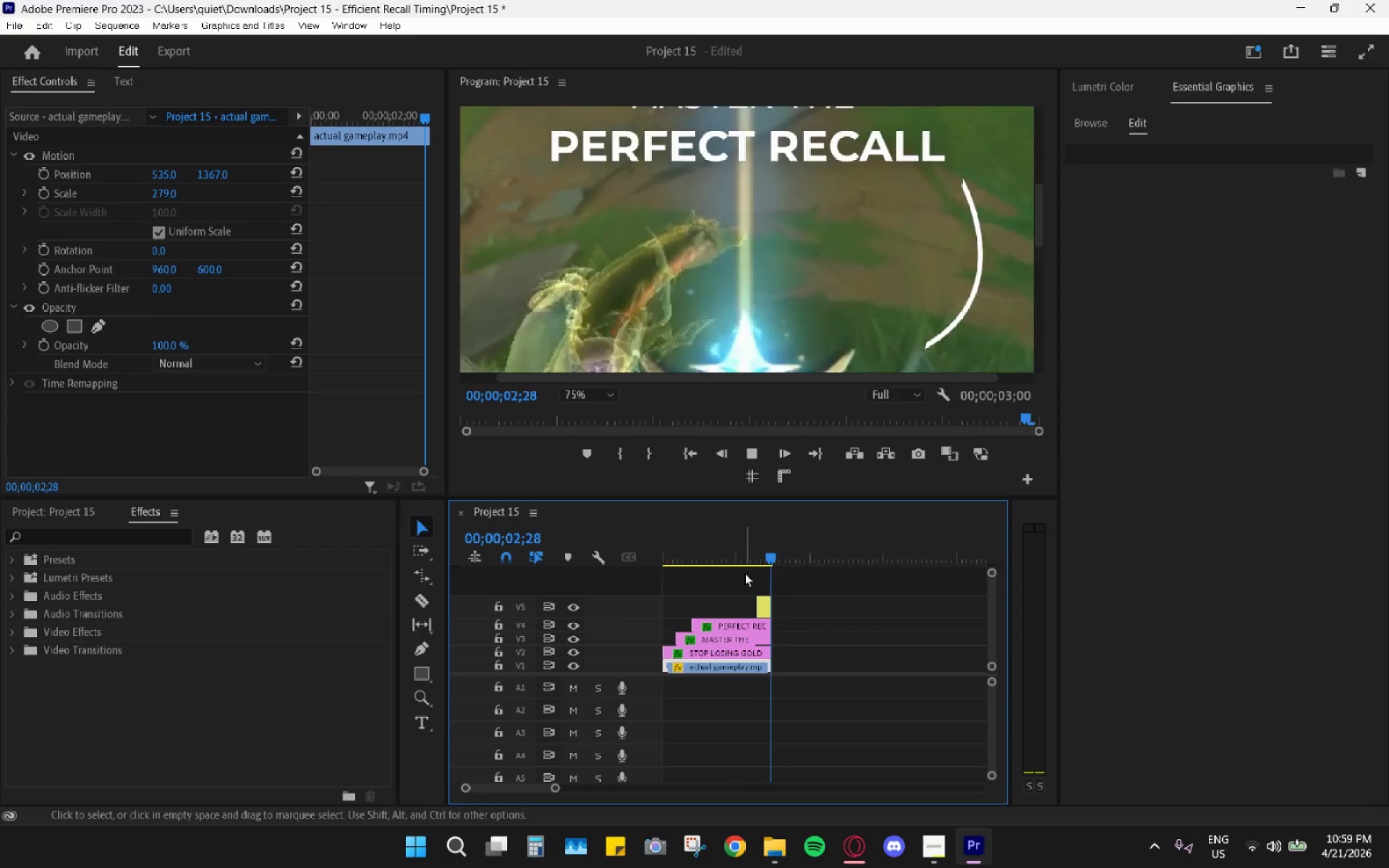 
key(Space)
 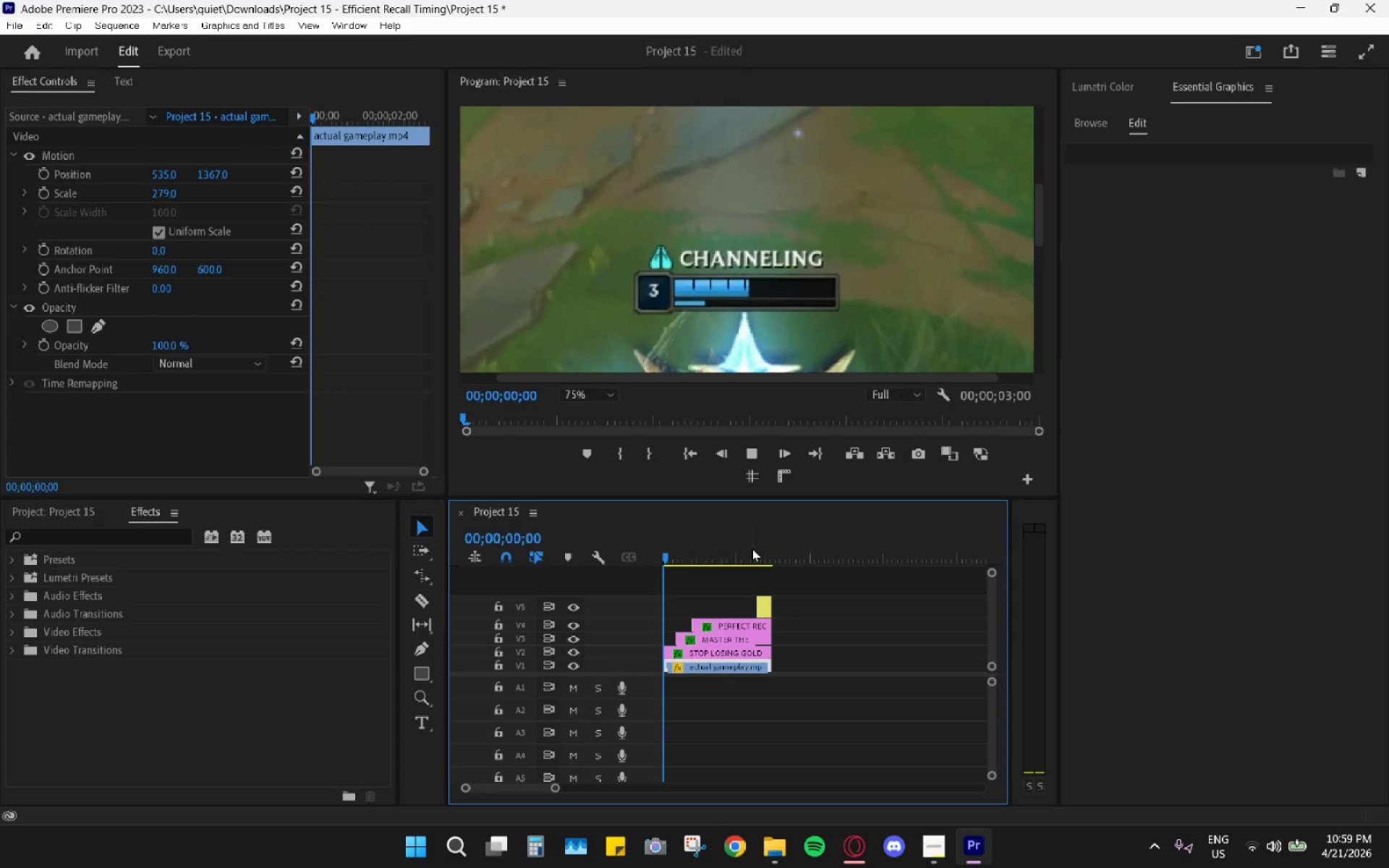 
left_click_drag(start_coordinate=[752, 548], to_coordinate=[759, 553])
 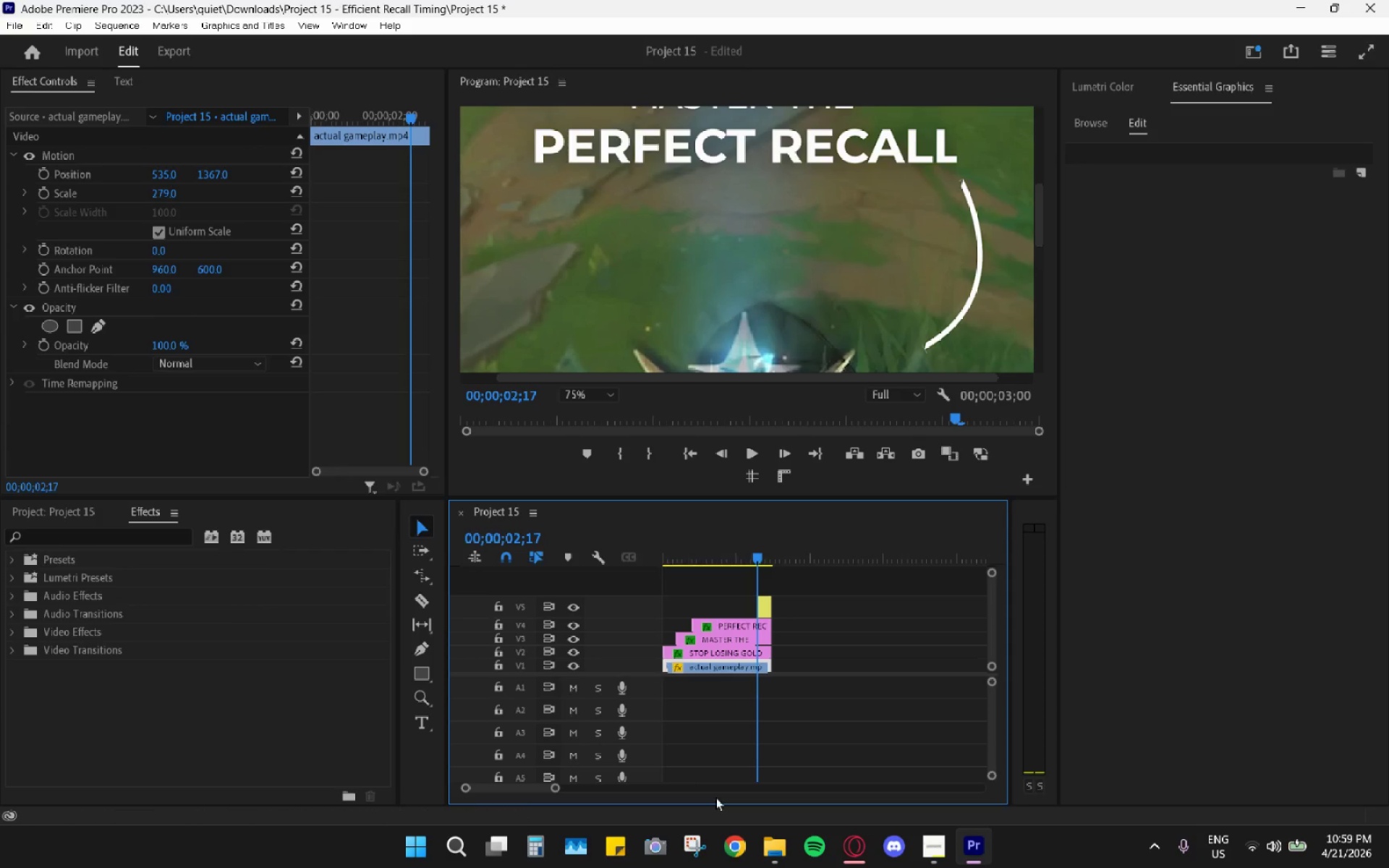 
left_click([761, 838])
 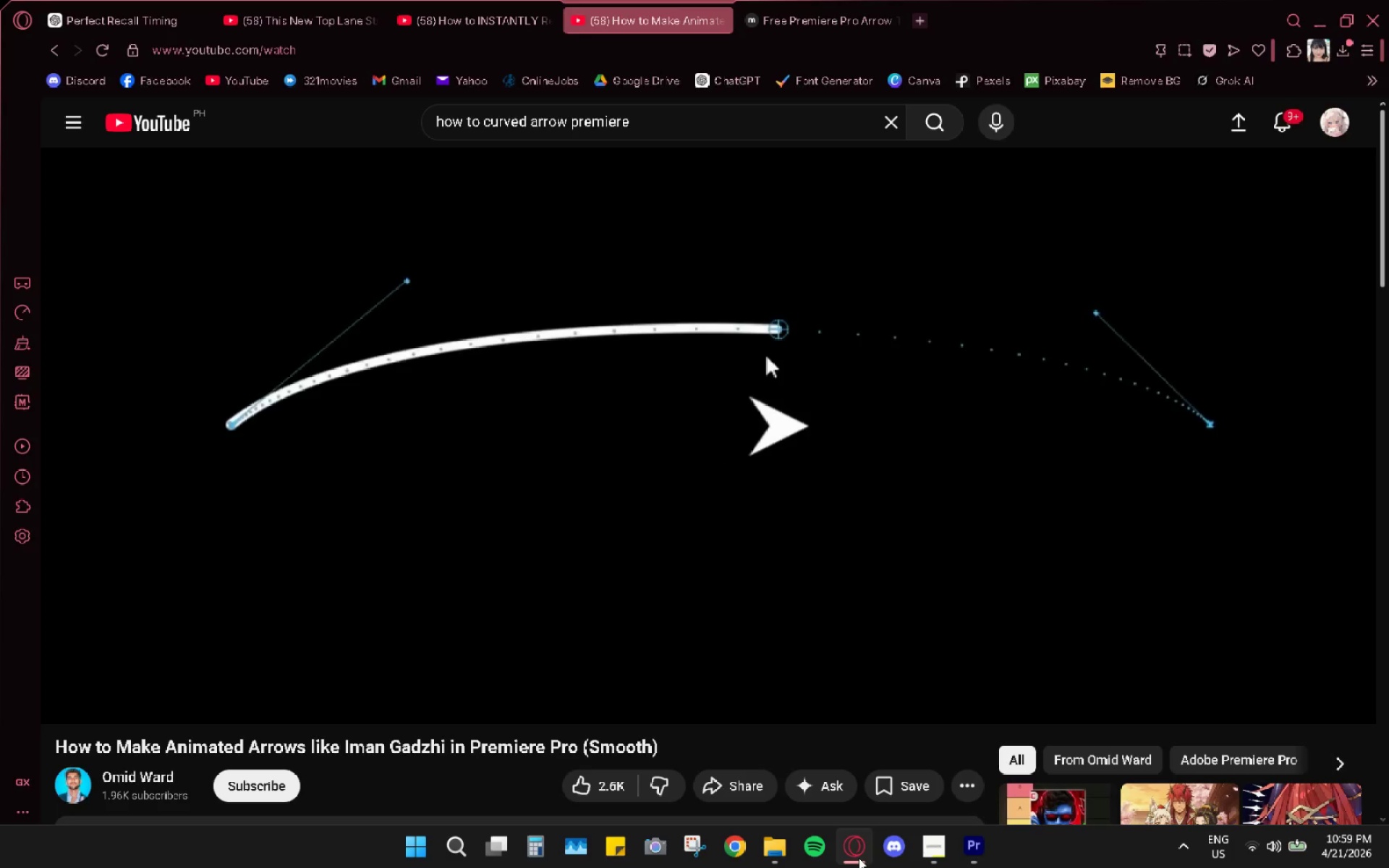 
left_click([913, 33])
 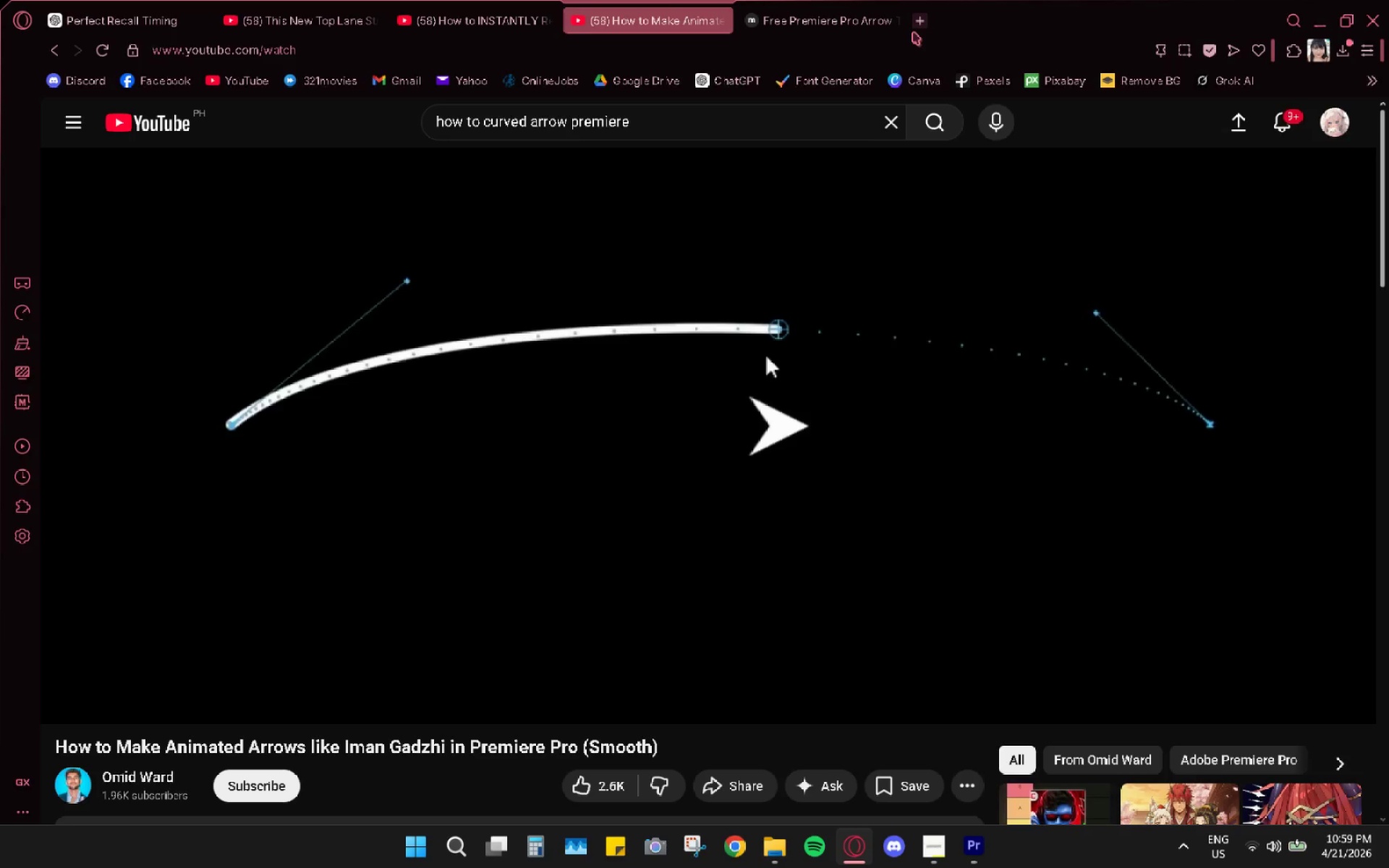 
double_click([913, 31])
 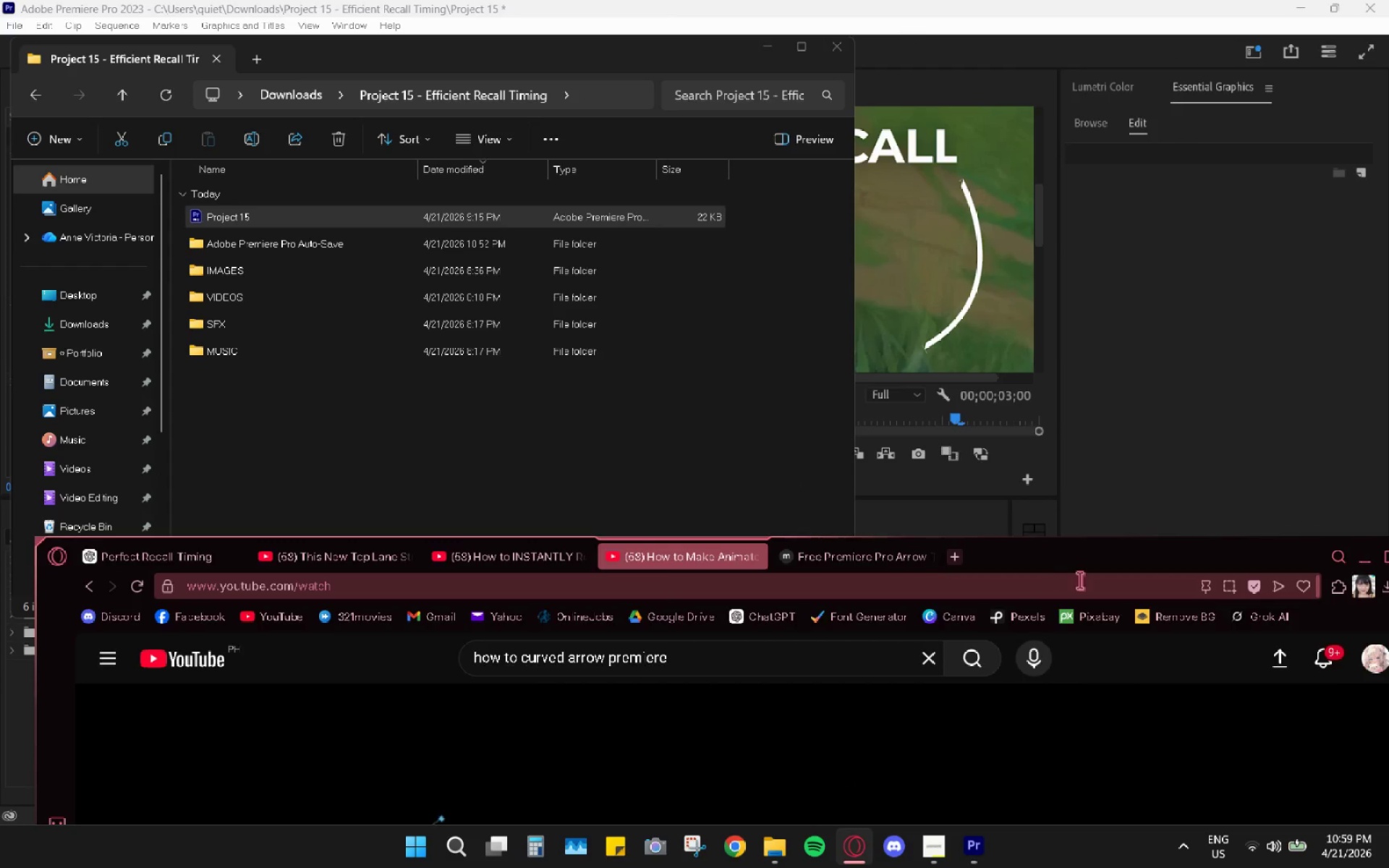 
double_click([1084, 558])
 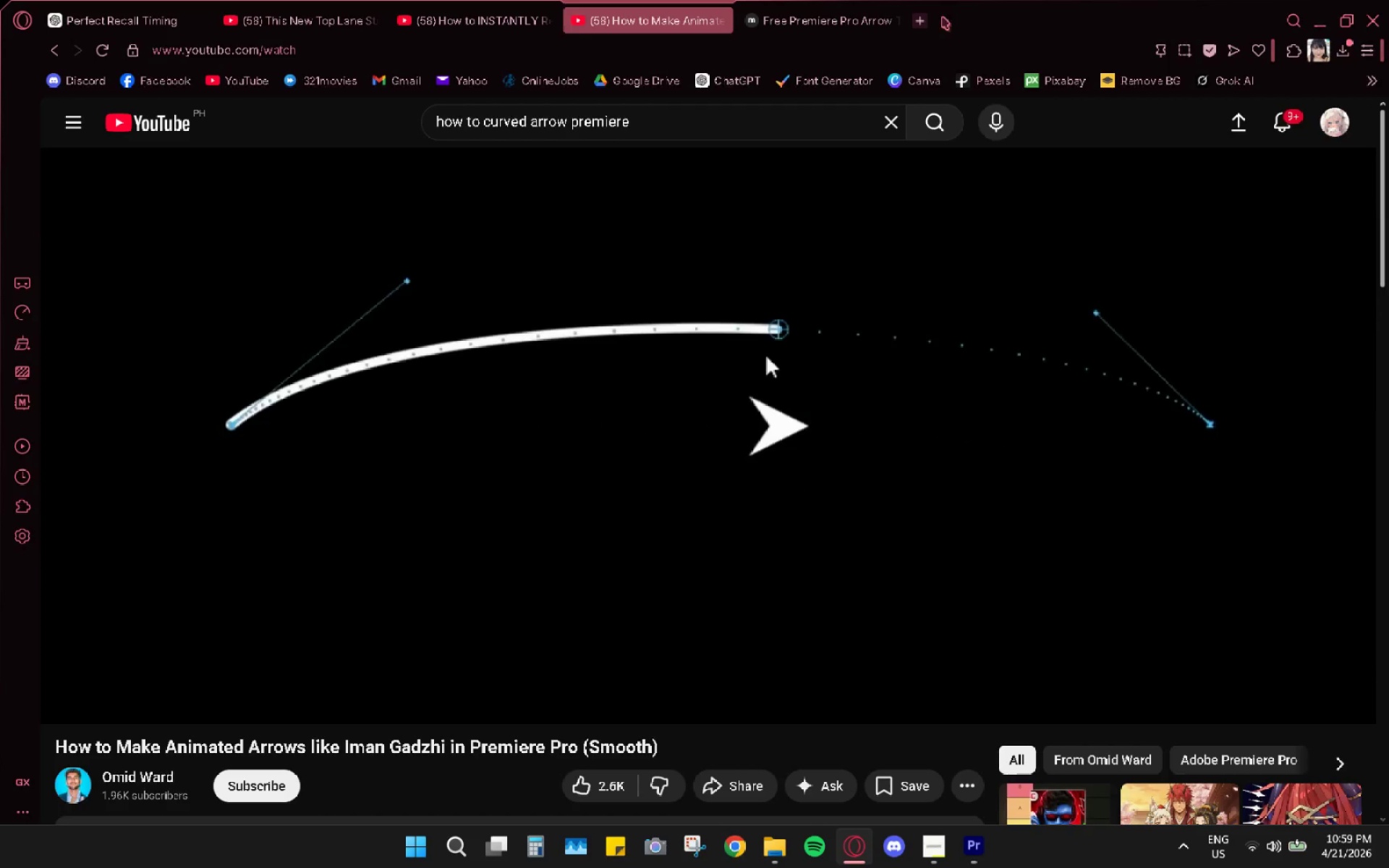 
left_click([837, 15])
 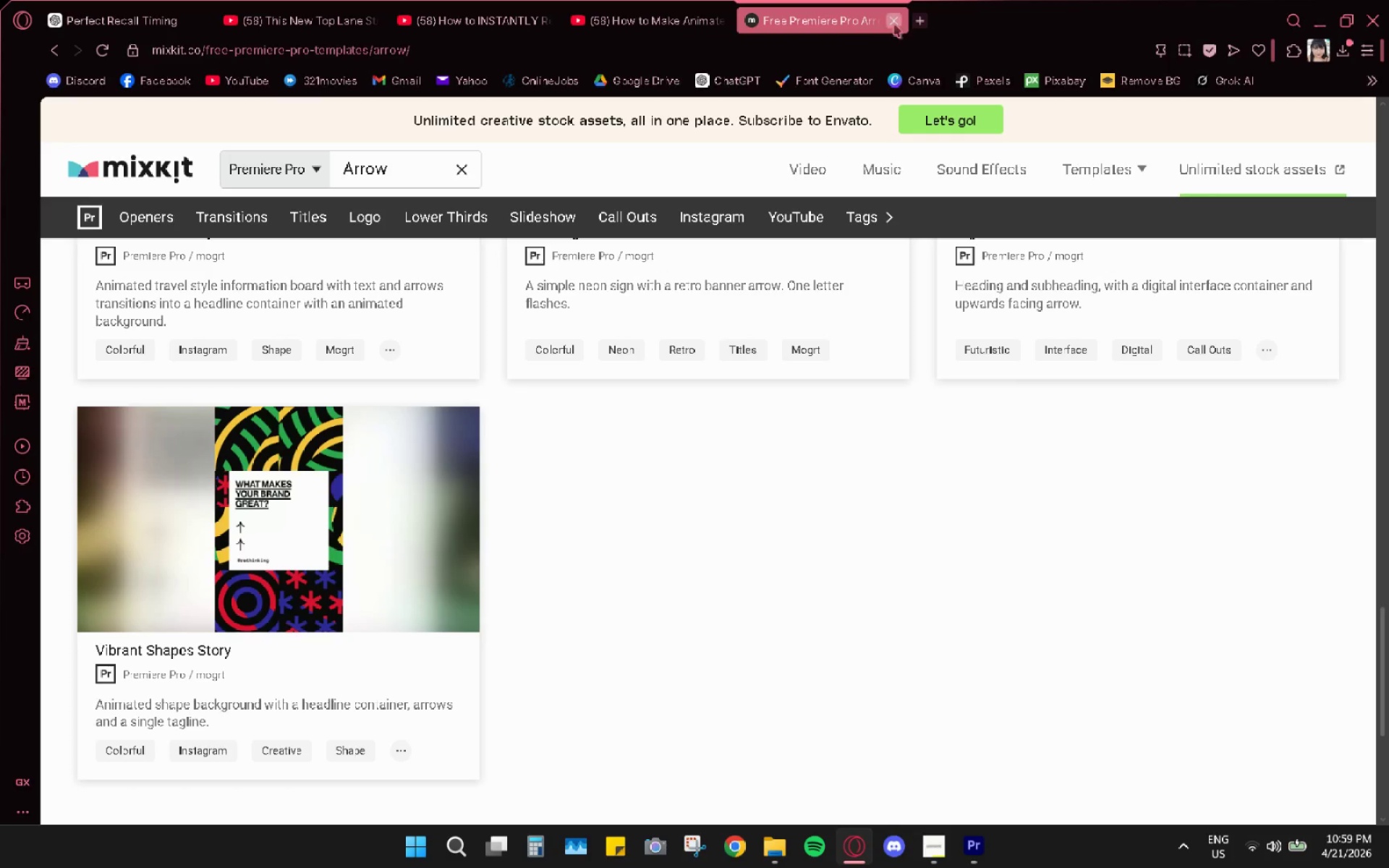 
left_click([897, 17])
 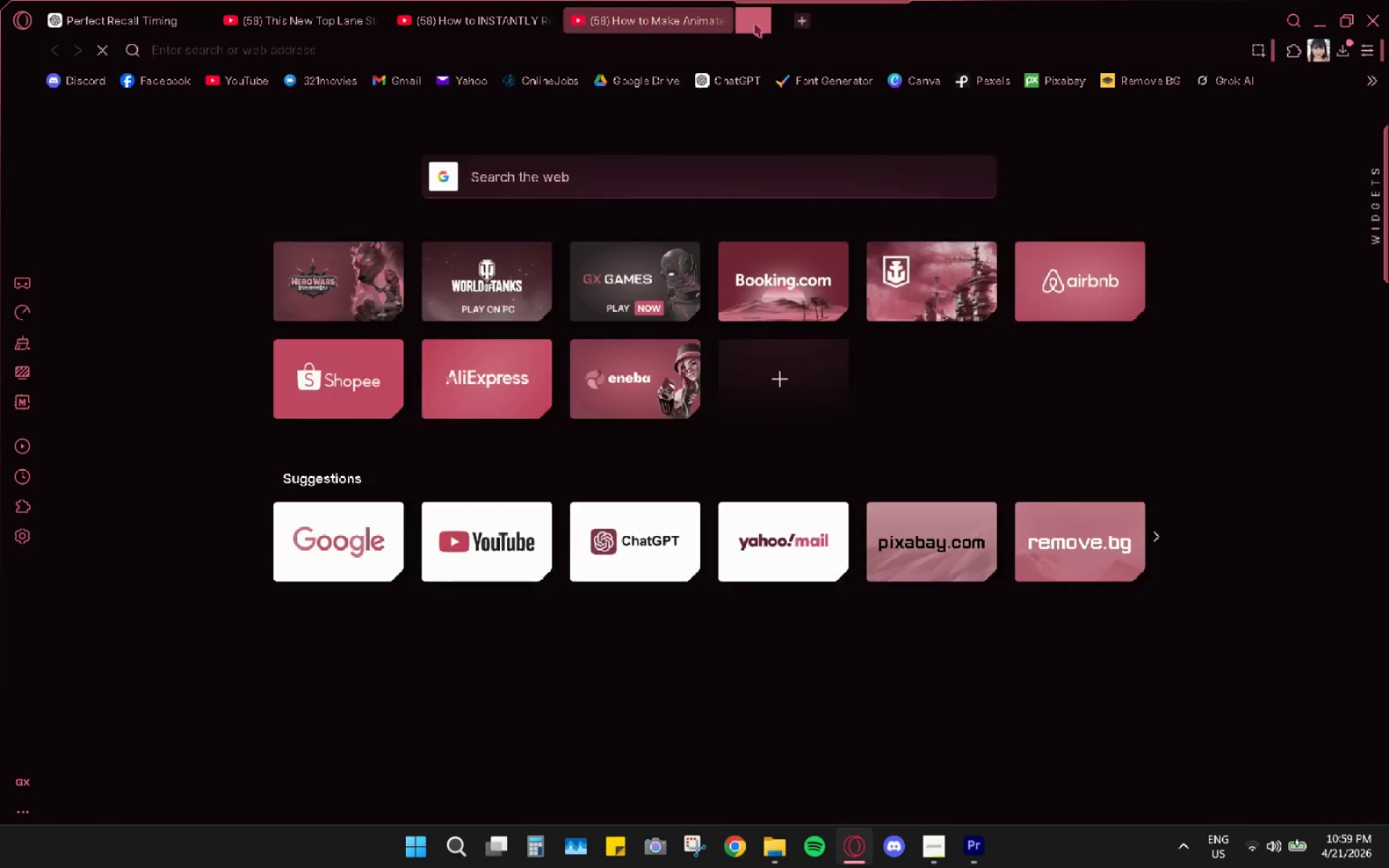 
double_click([725, 60])
 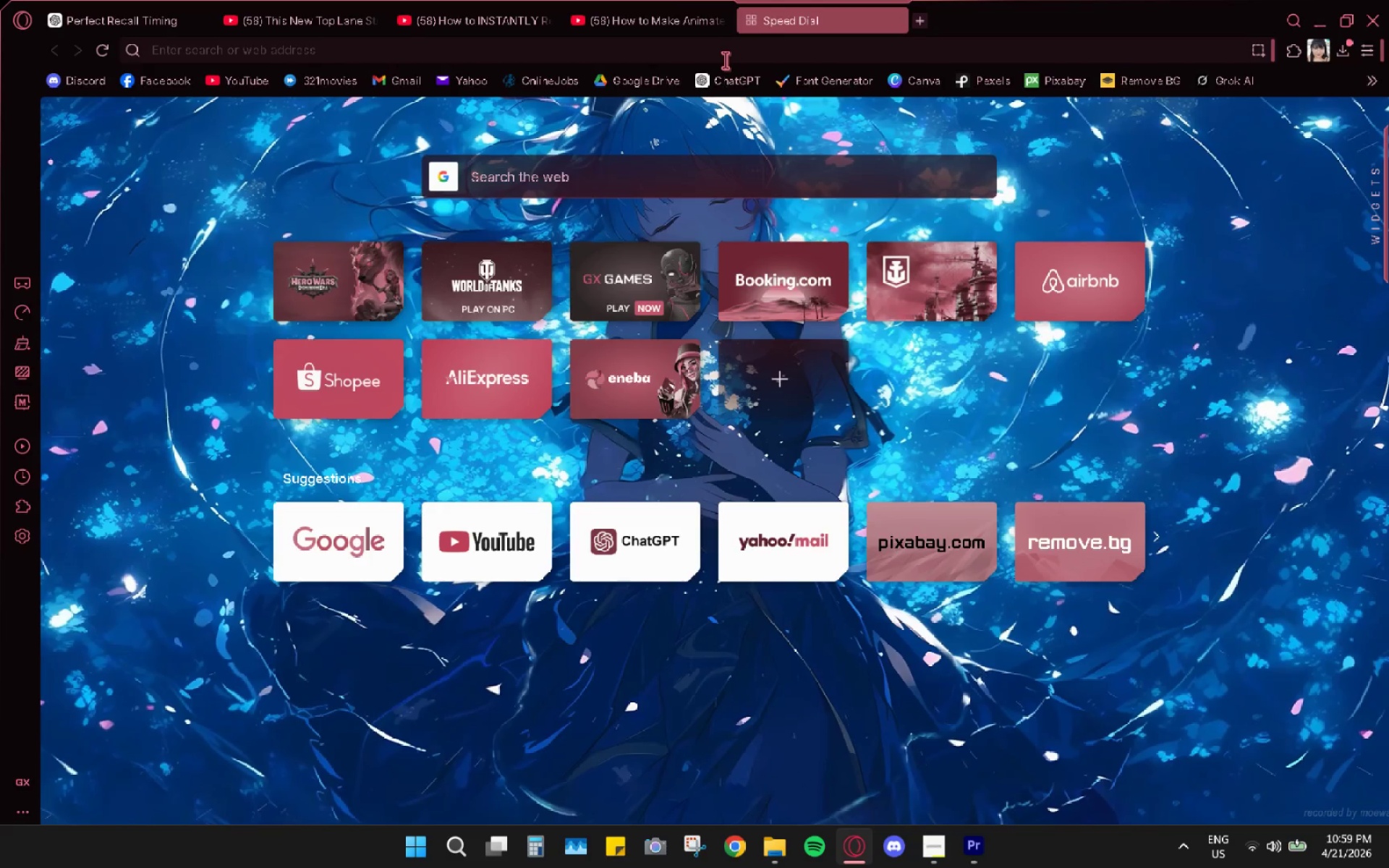 
type(arrow head)
 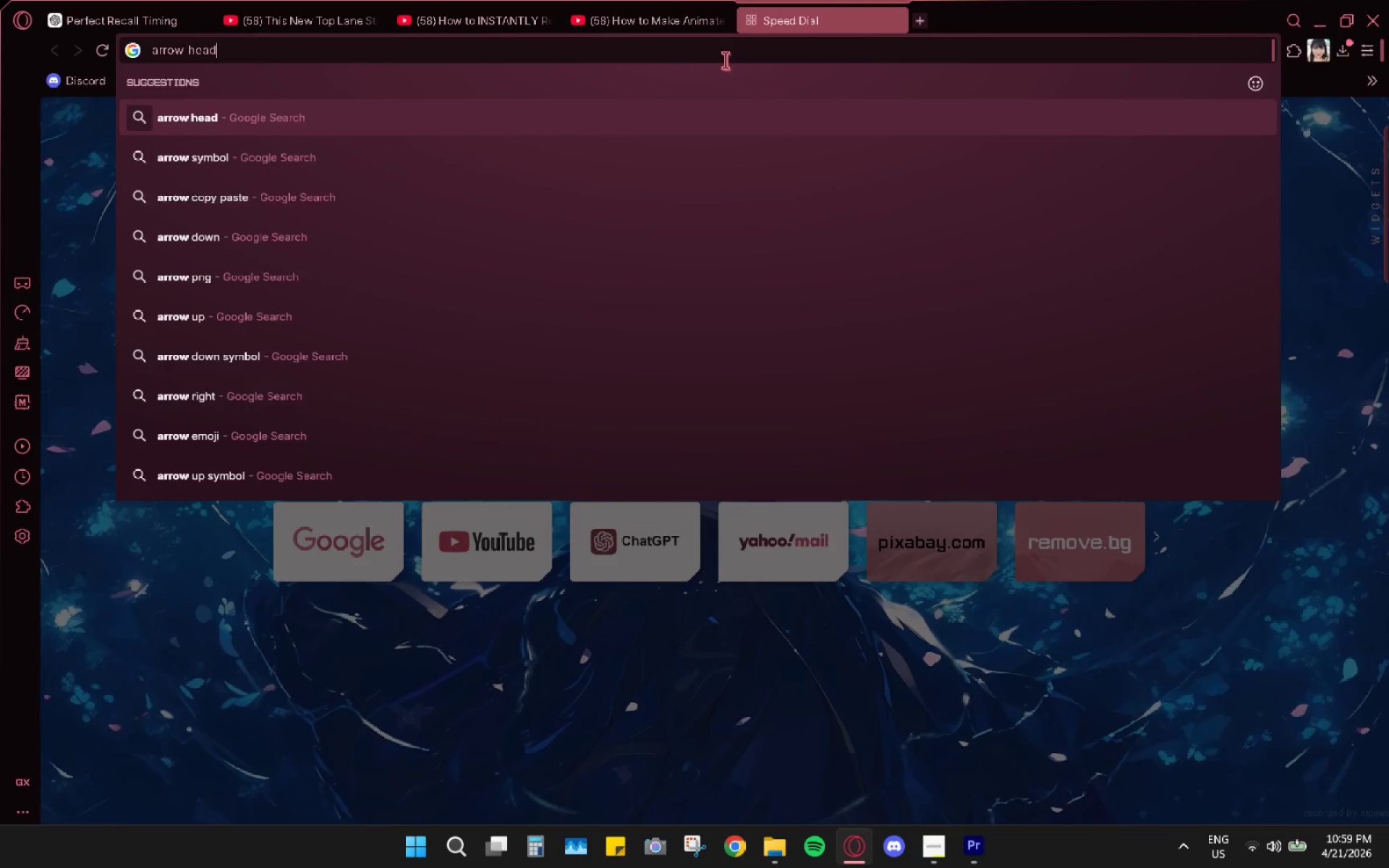 
key(Enter)
 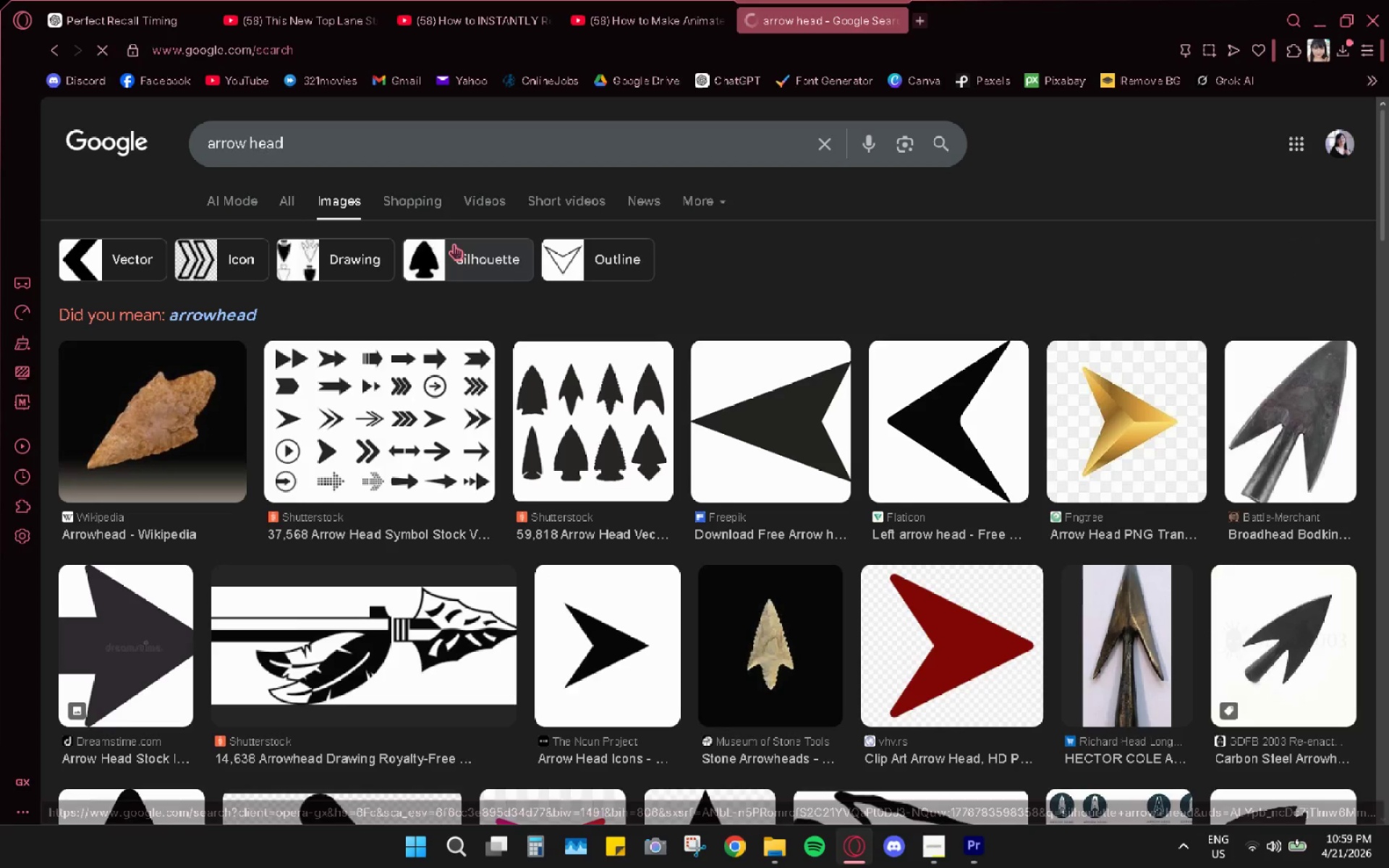 
left_click([753, 391])
 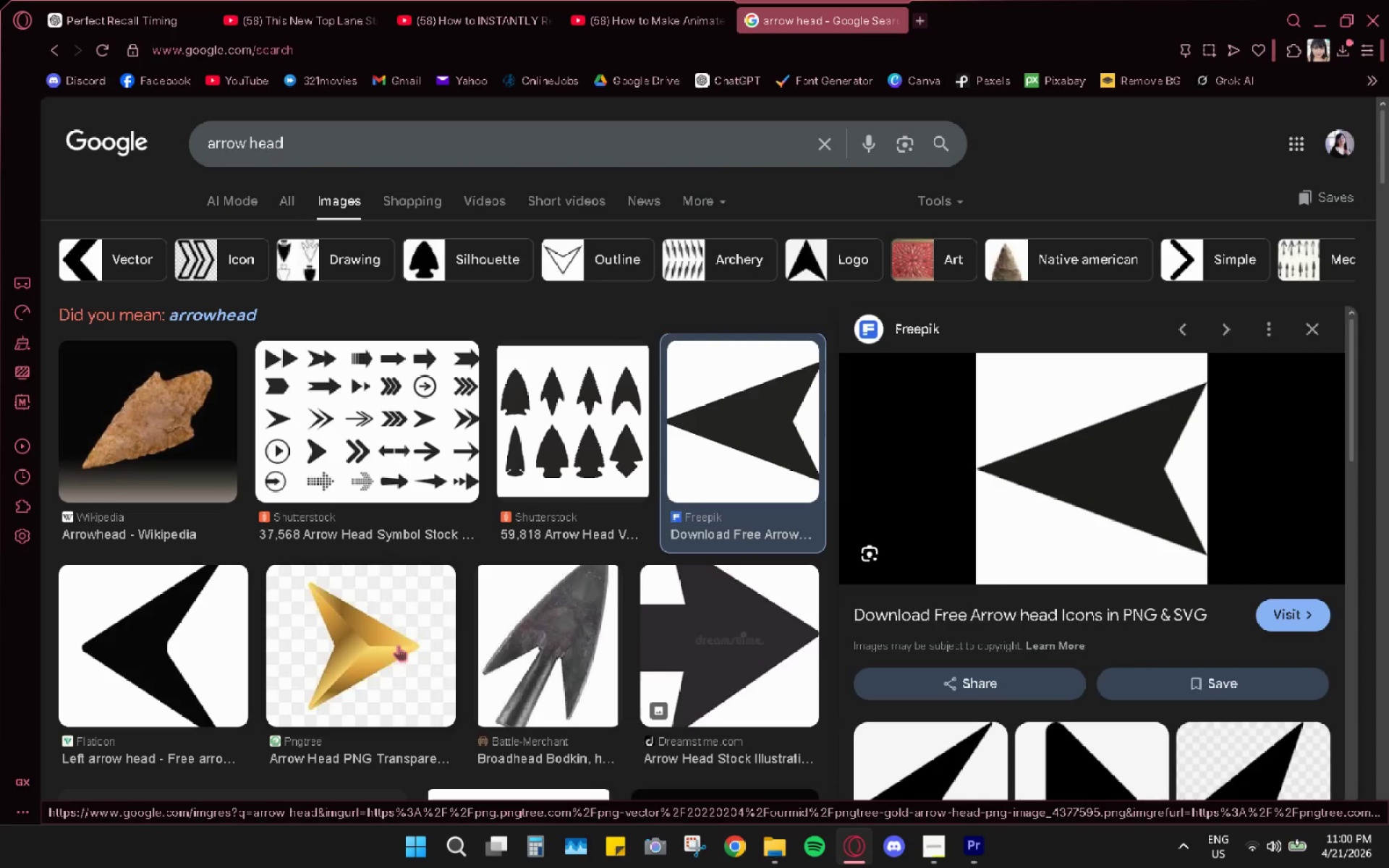 
scroll: coordinate [736, 598], scroll_direction: down, amount: 7.0
 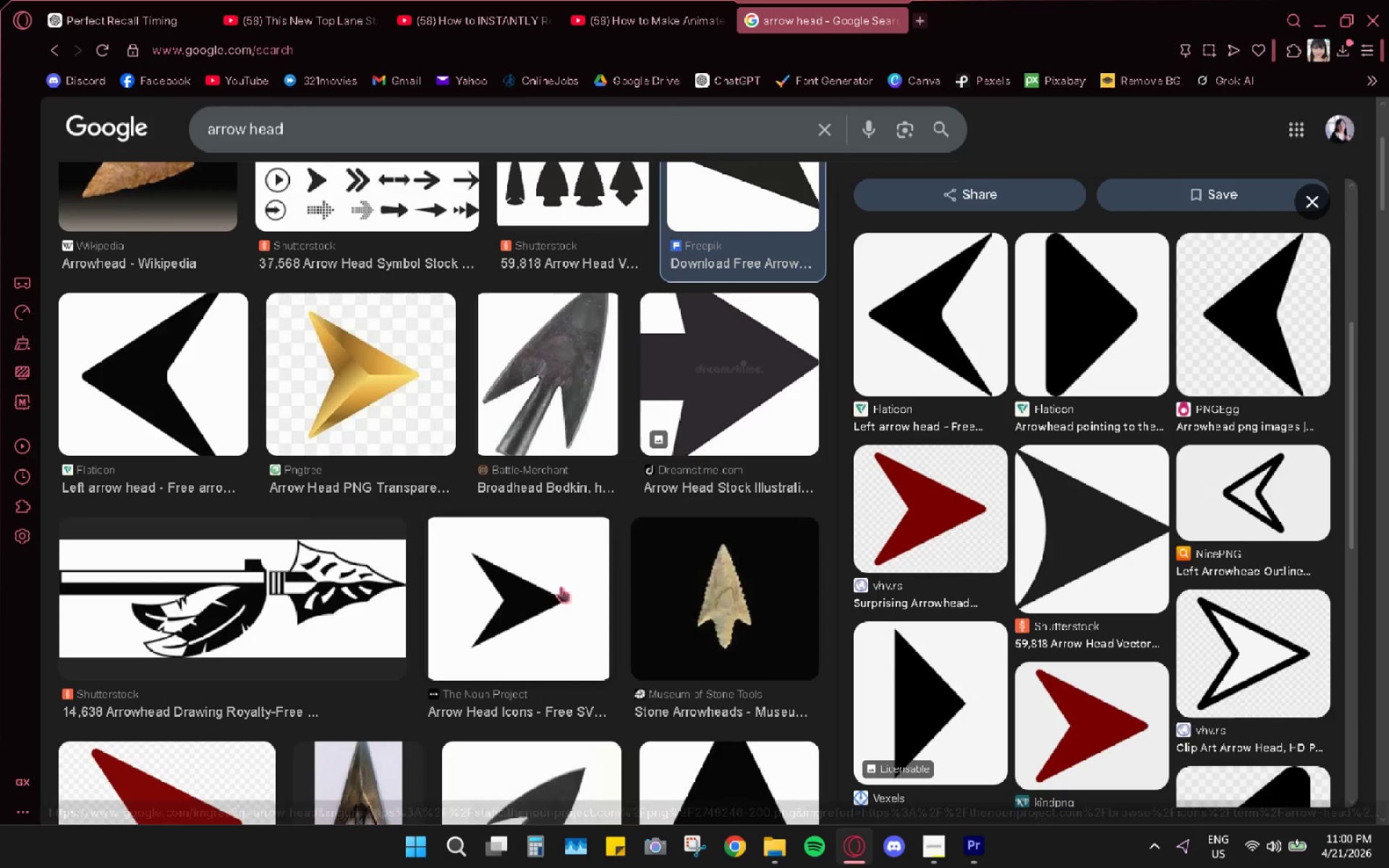 
left_click([538, 597])
 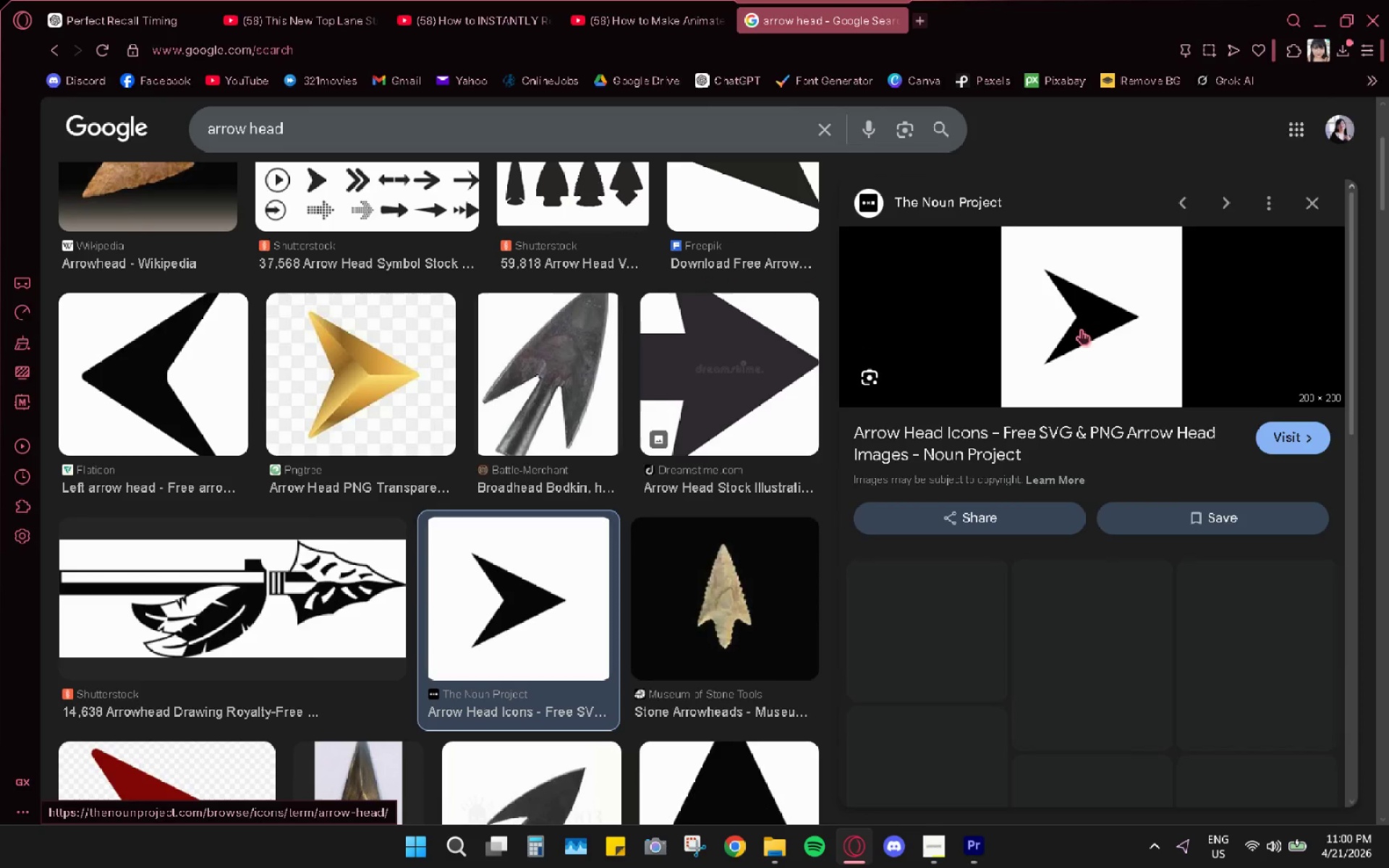 
right_click([1076, 333])
 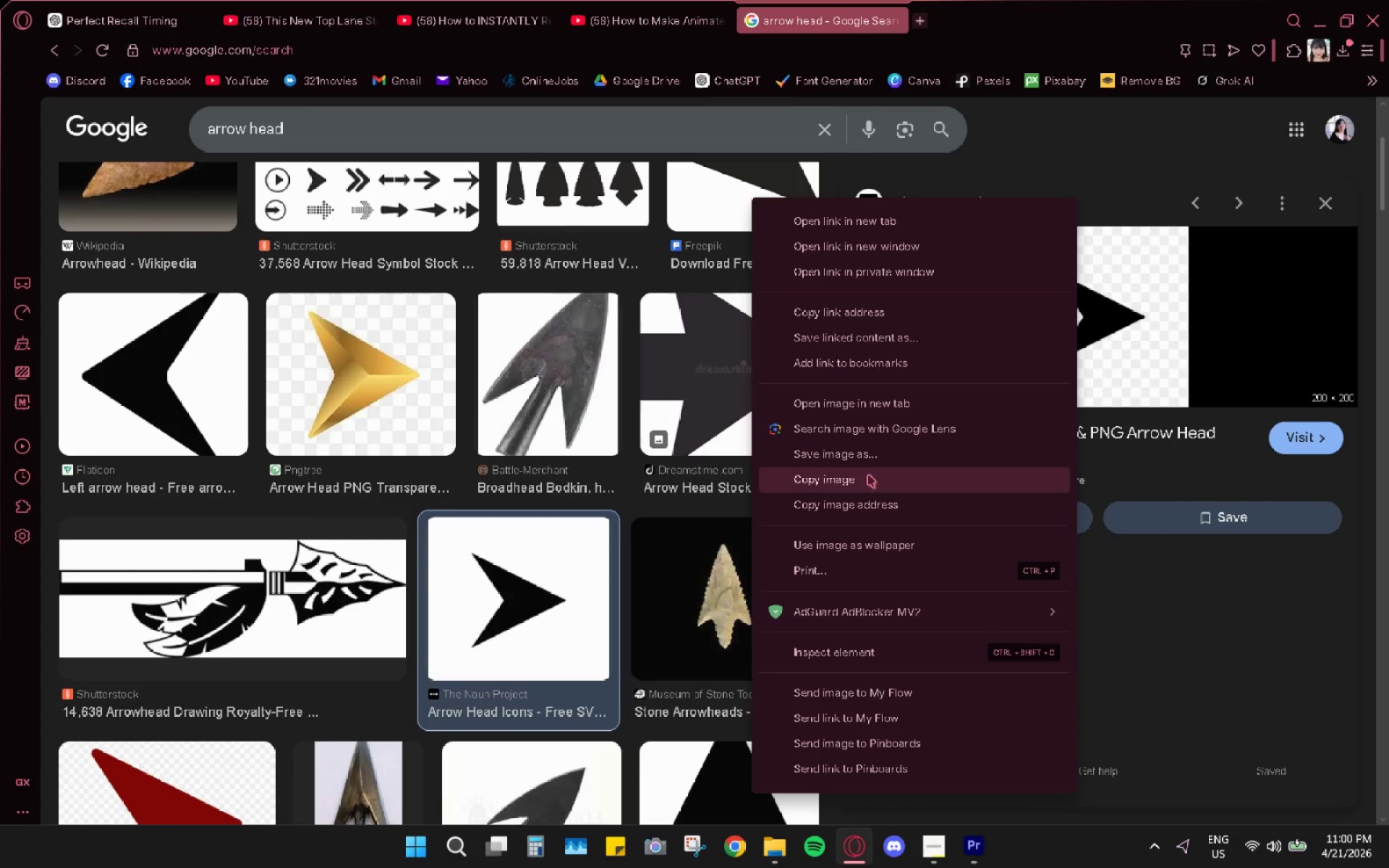 
left_click([871, 458])
 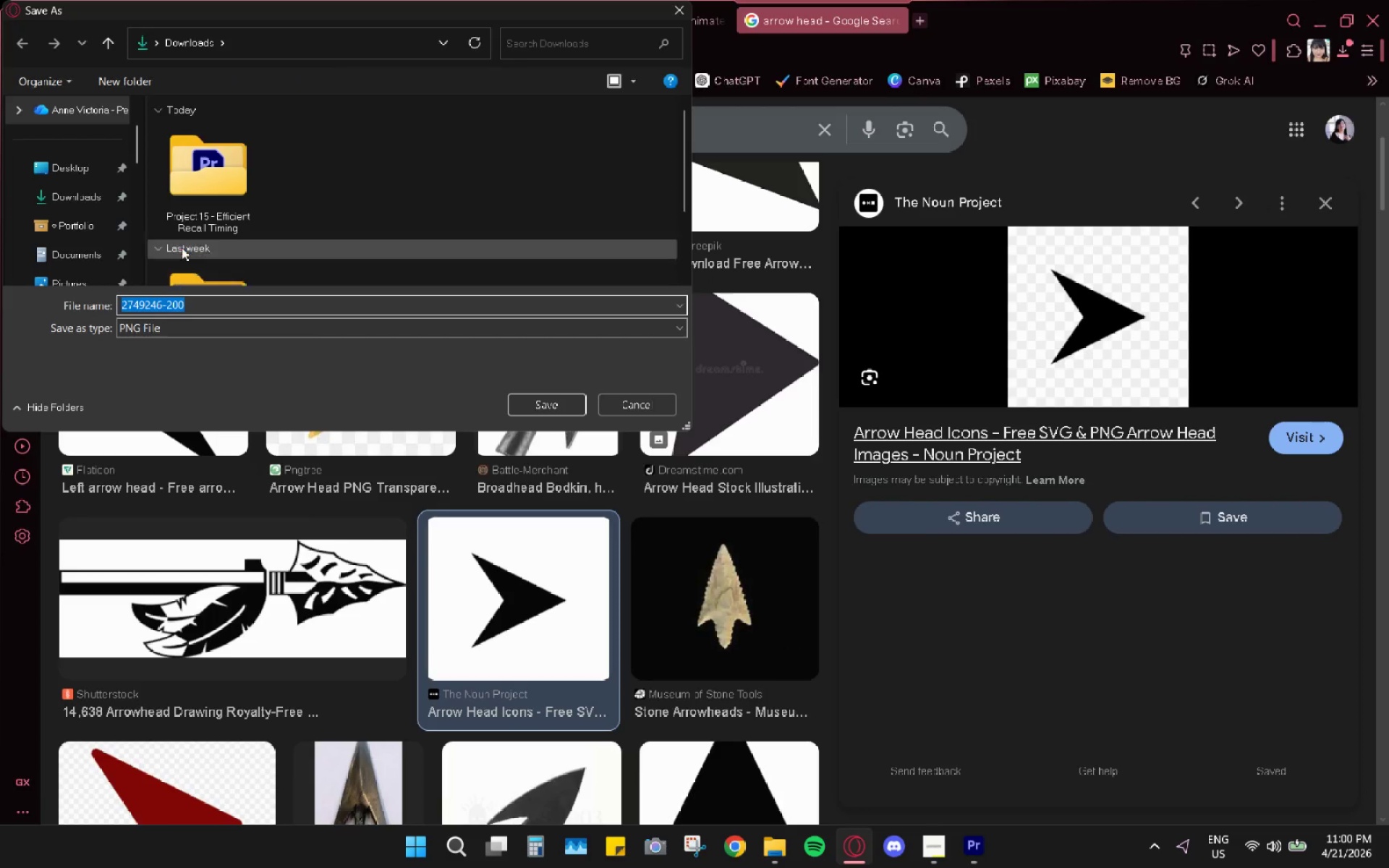 
type(arrow head)
 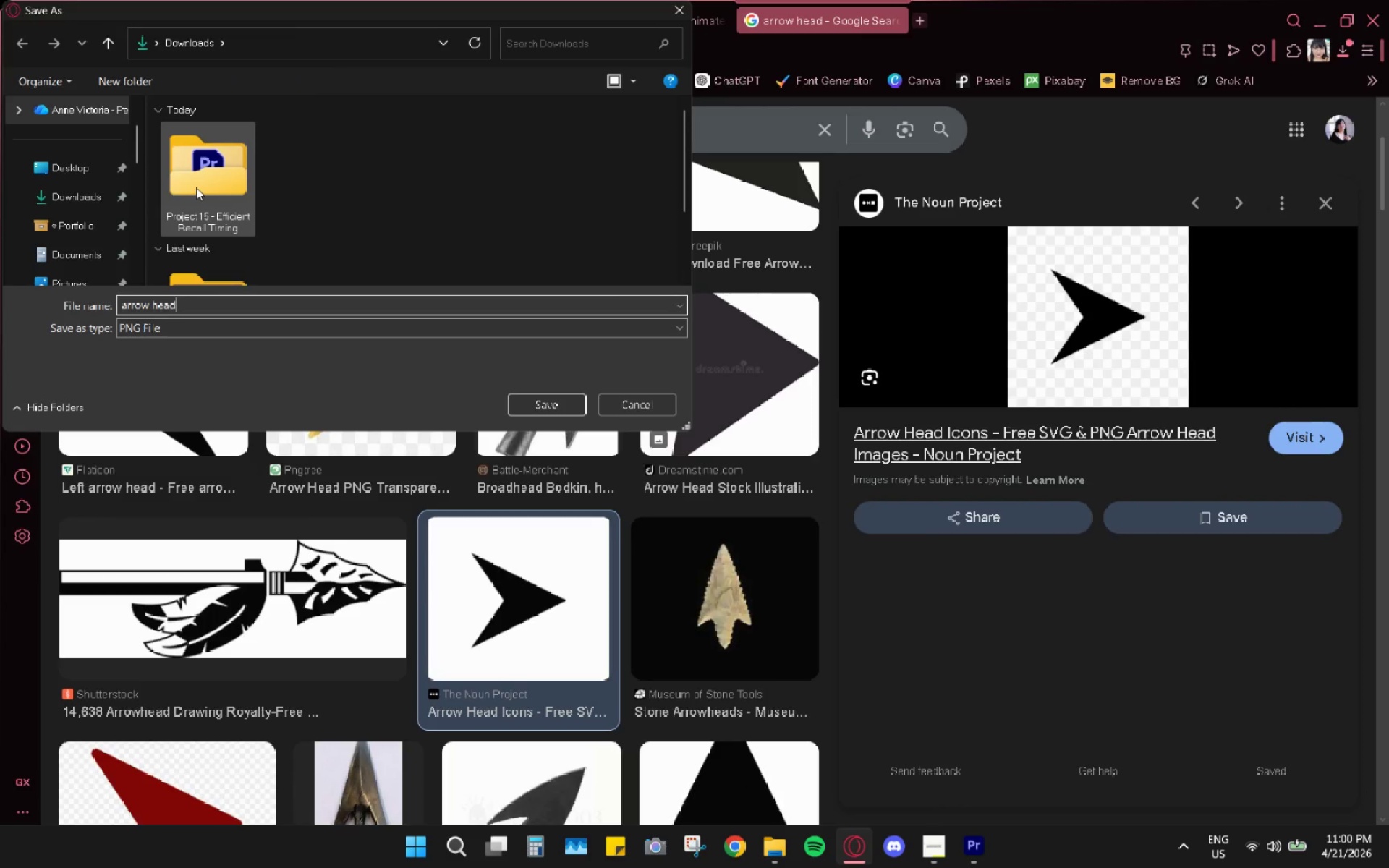 
key(Enter)
 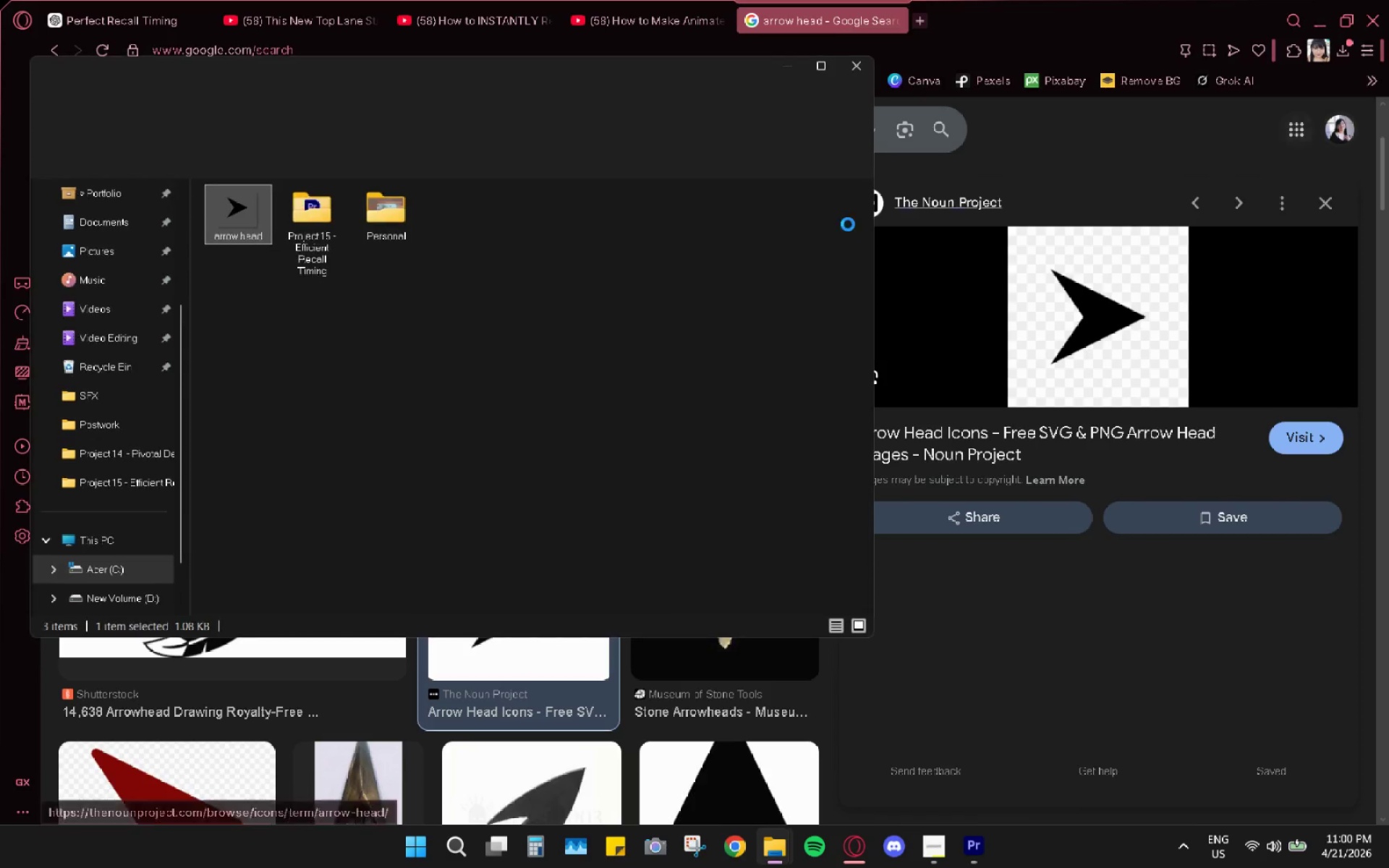 
key(Control+X)
 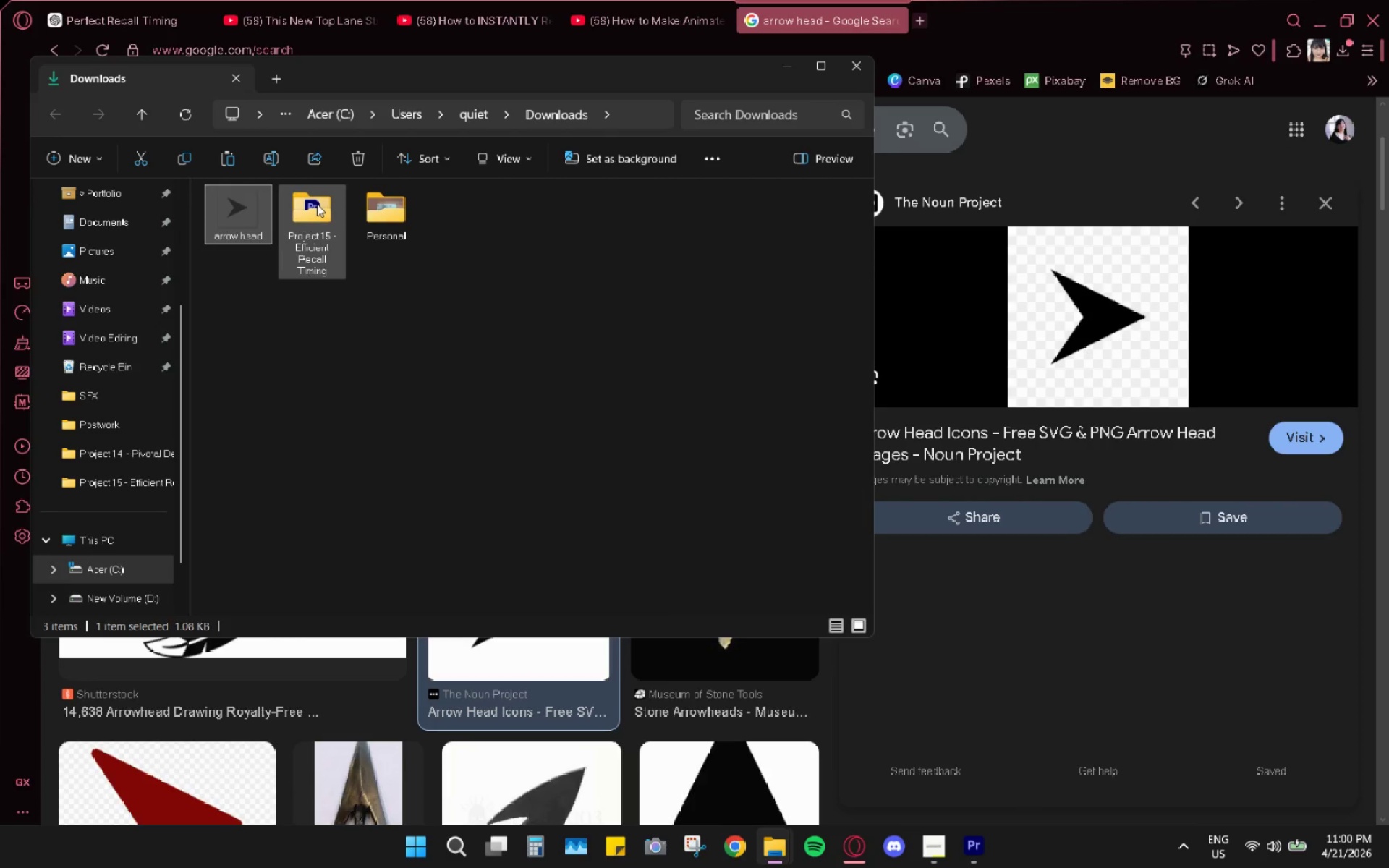 
double_click([317, 204])
 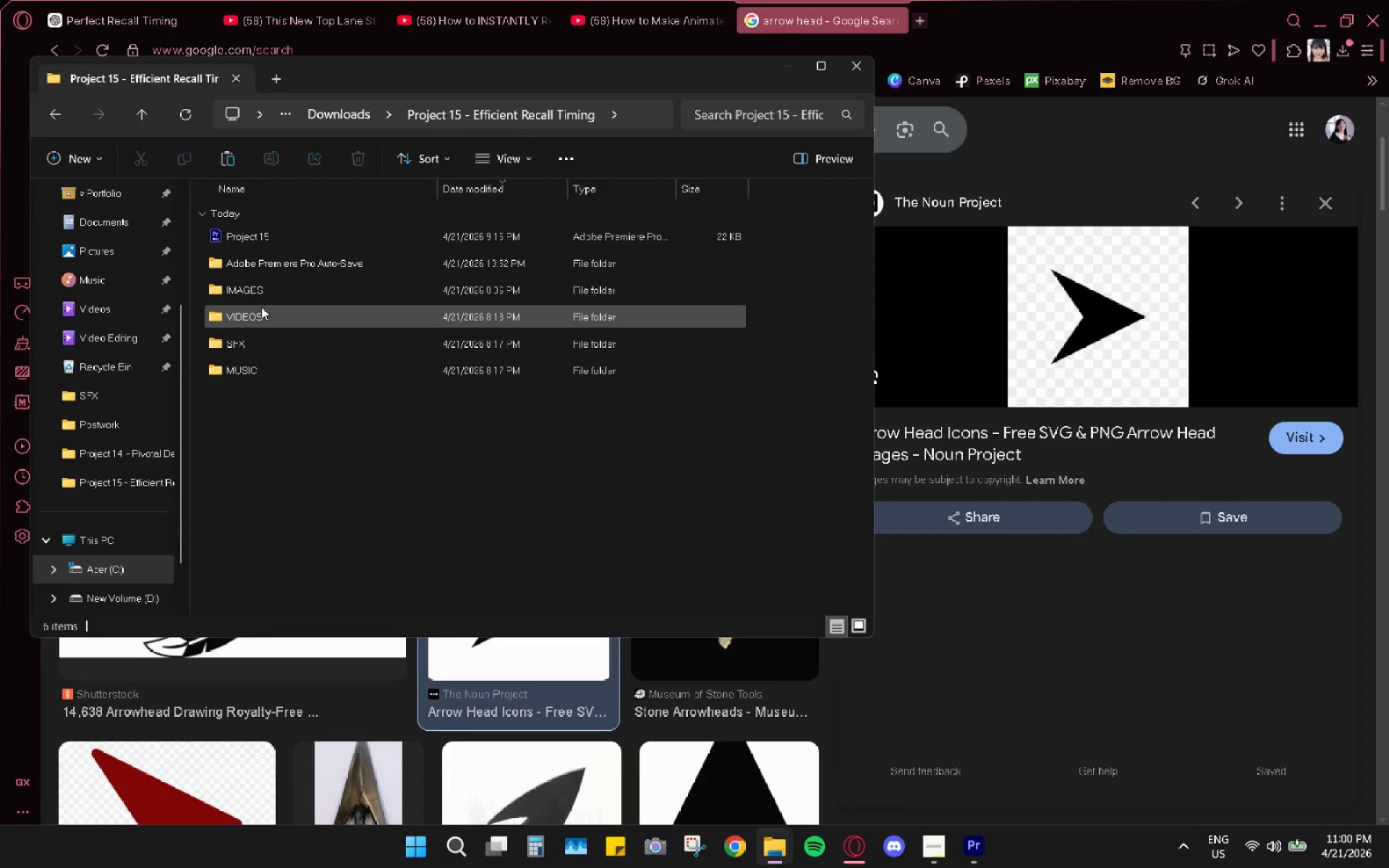 
double_click([260, 286])
 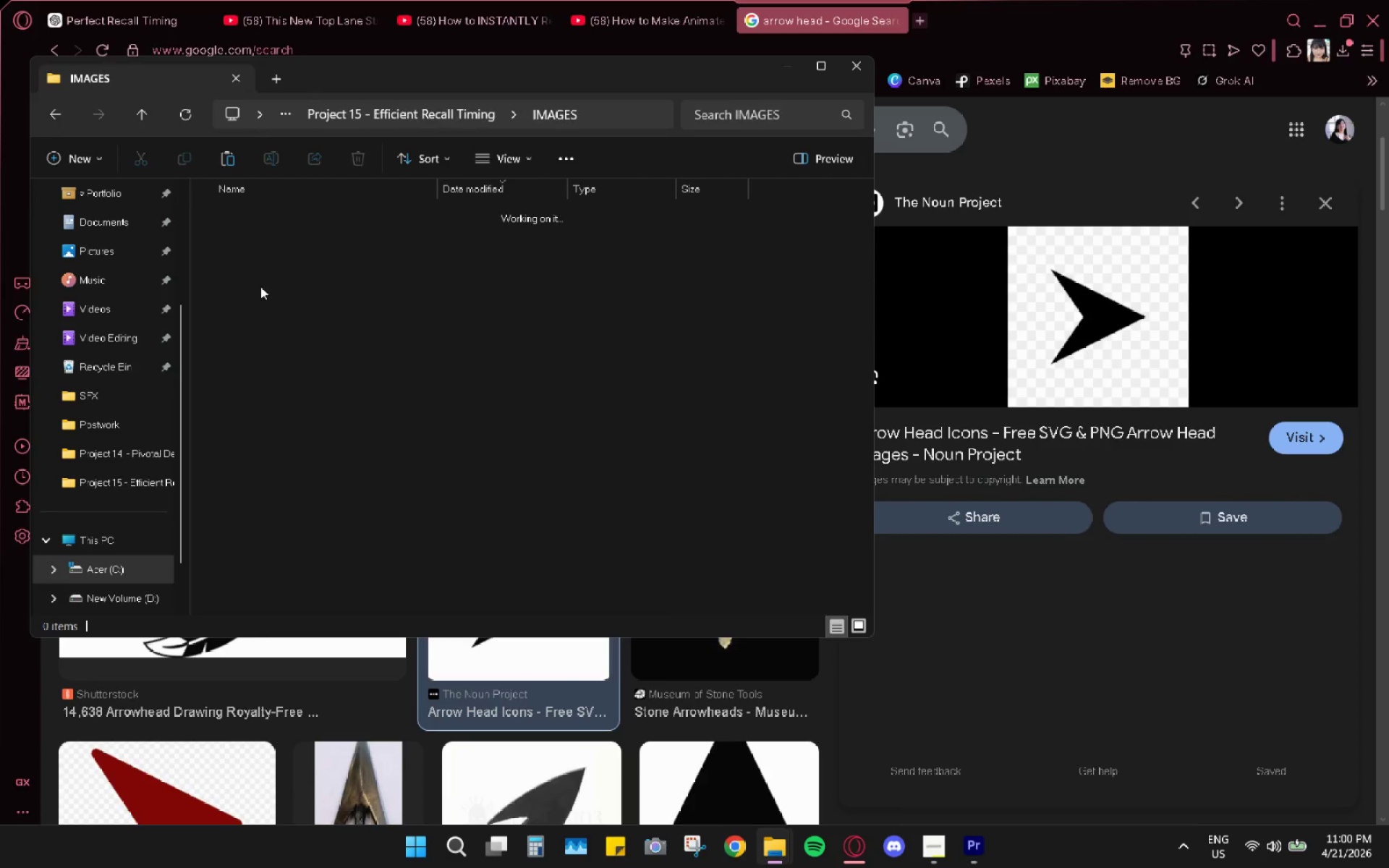 
key(Control+ControlLeft)
 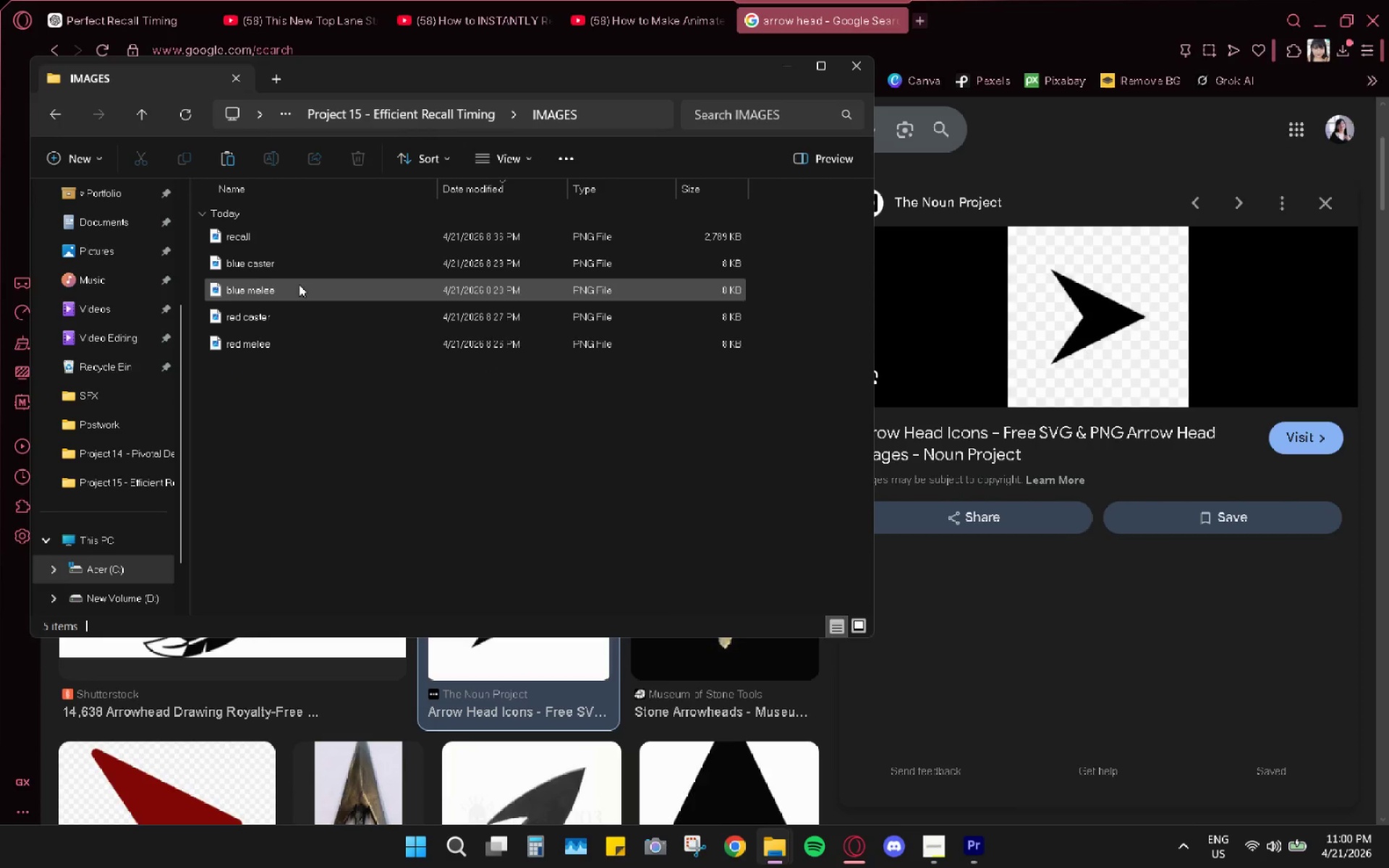 
key(Control+V)
 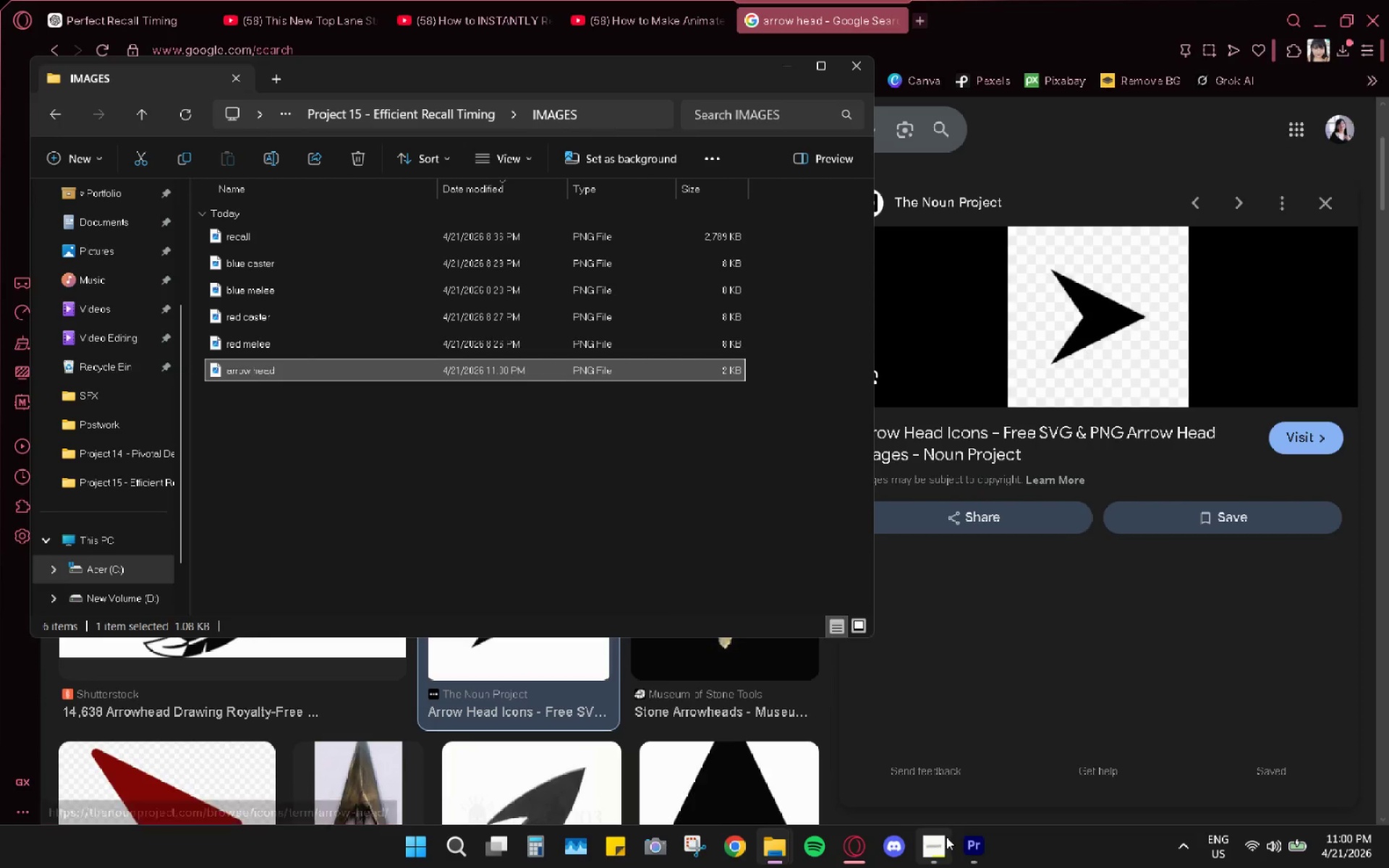 
left_click([967, 834])
 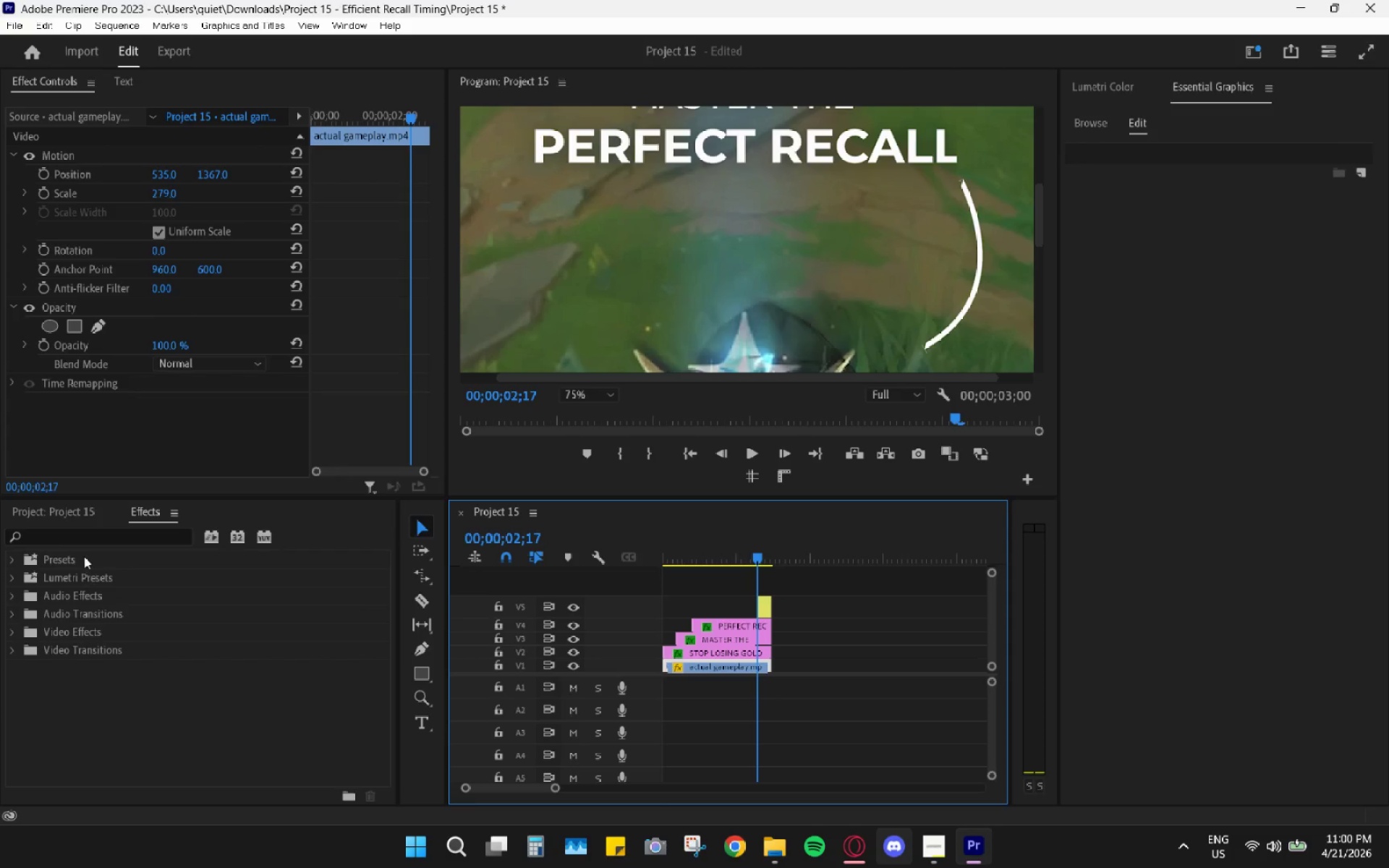 
left_click([57, 509])
 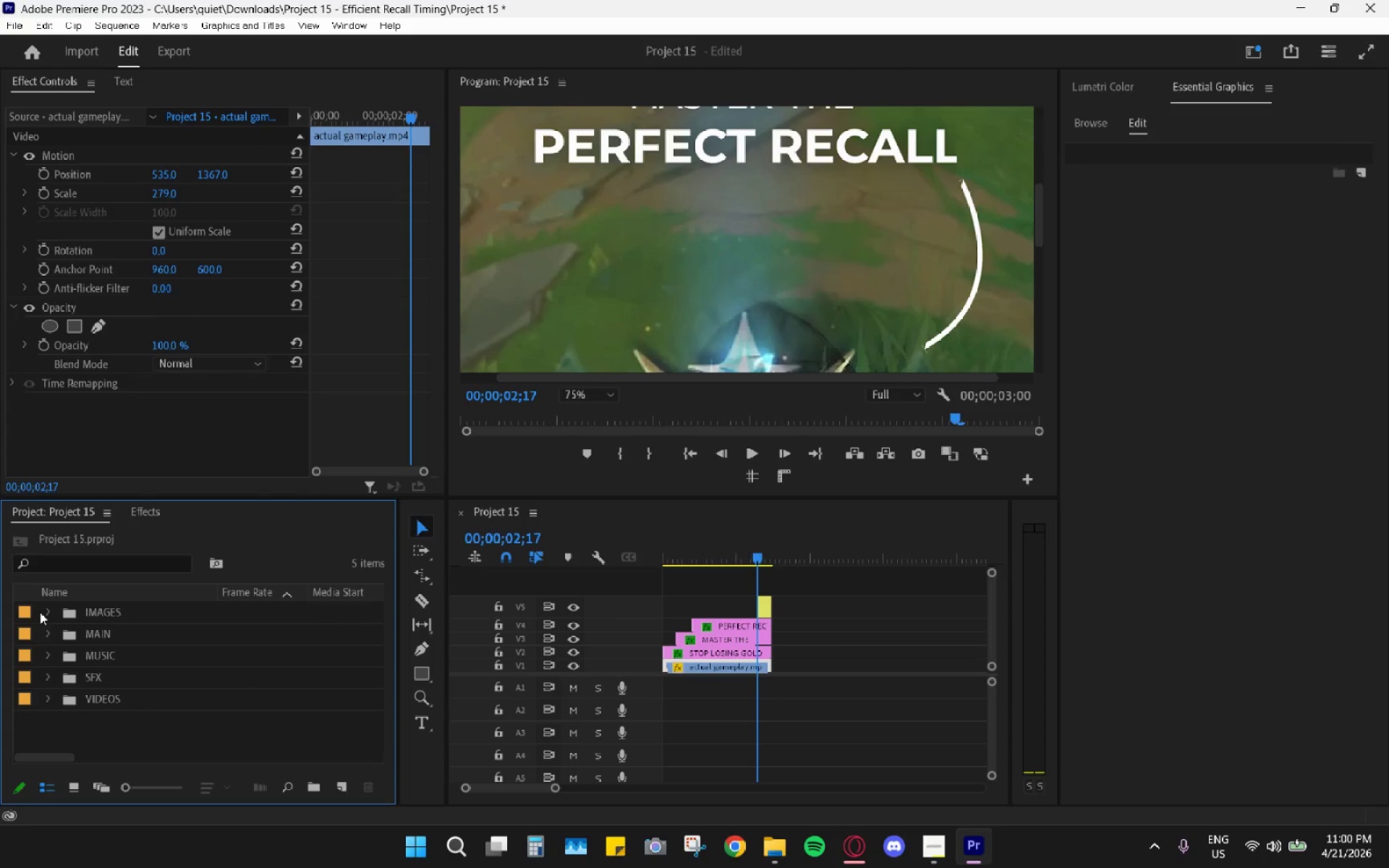 
left_click([42, 613])
 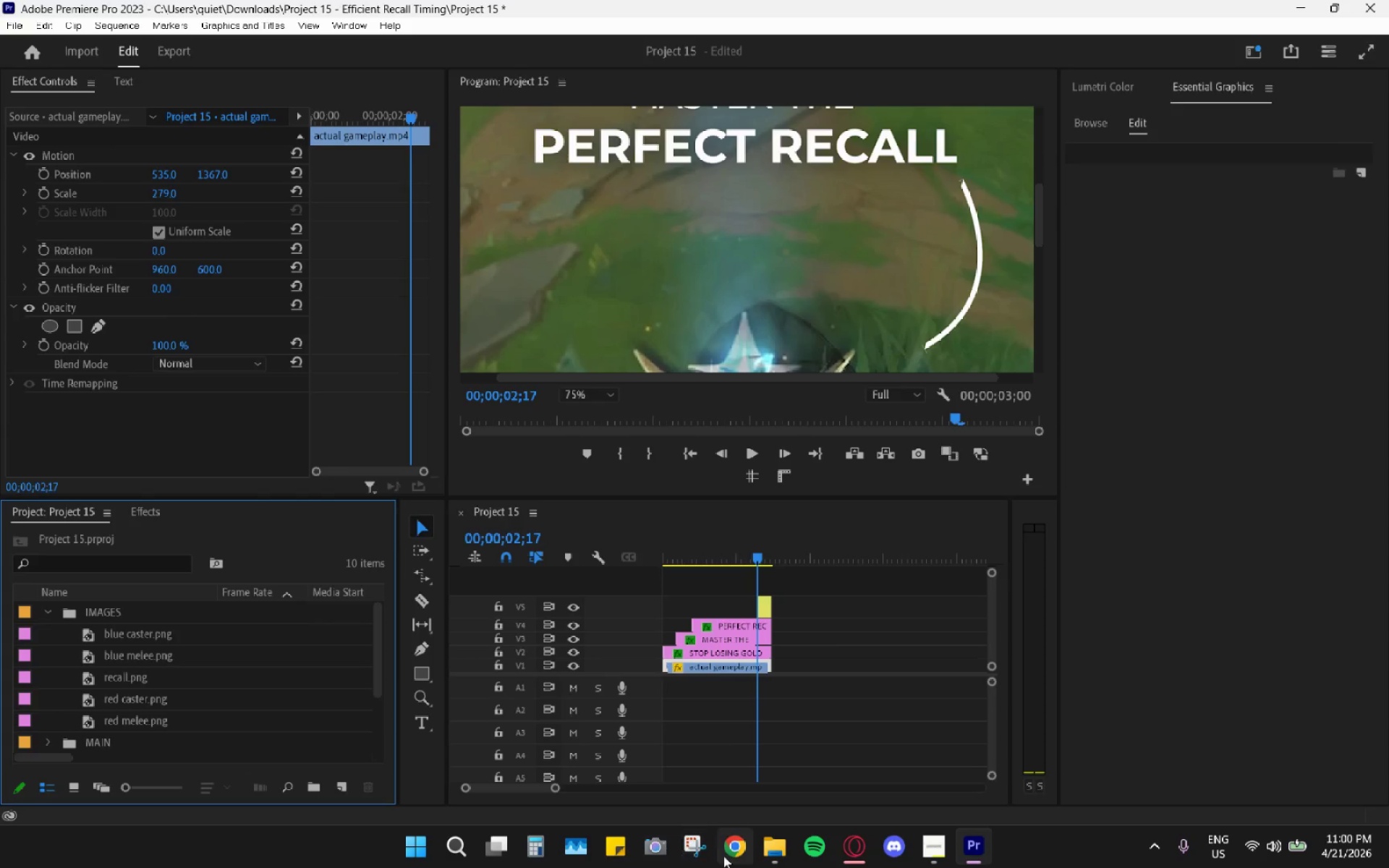 
left_click([768, 846])
 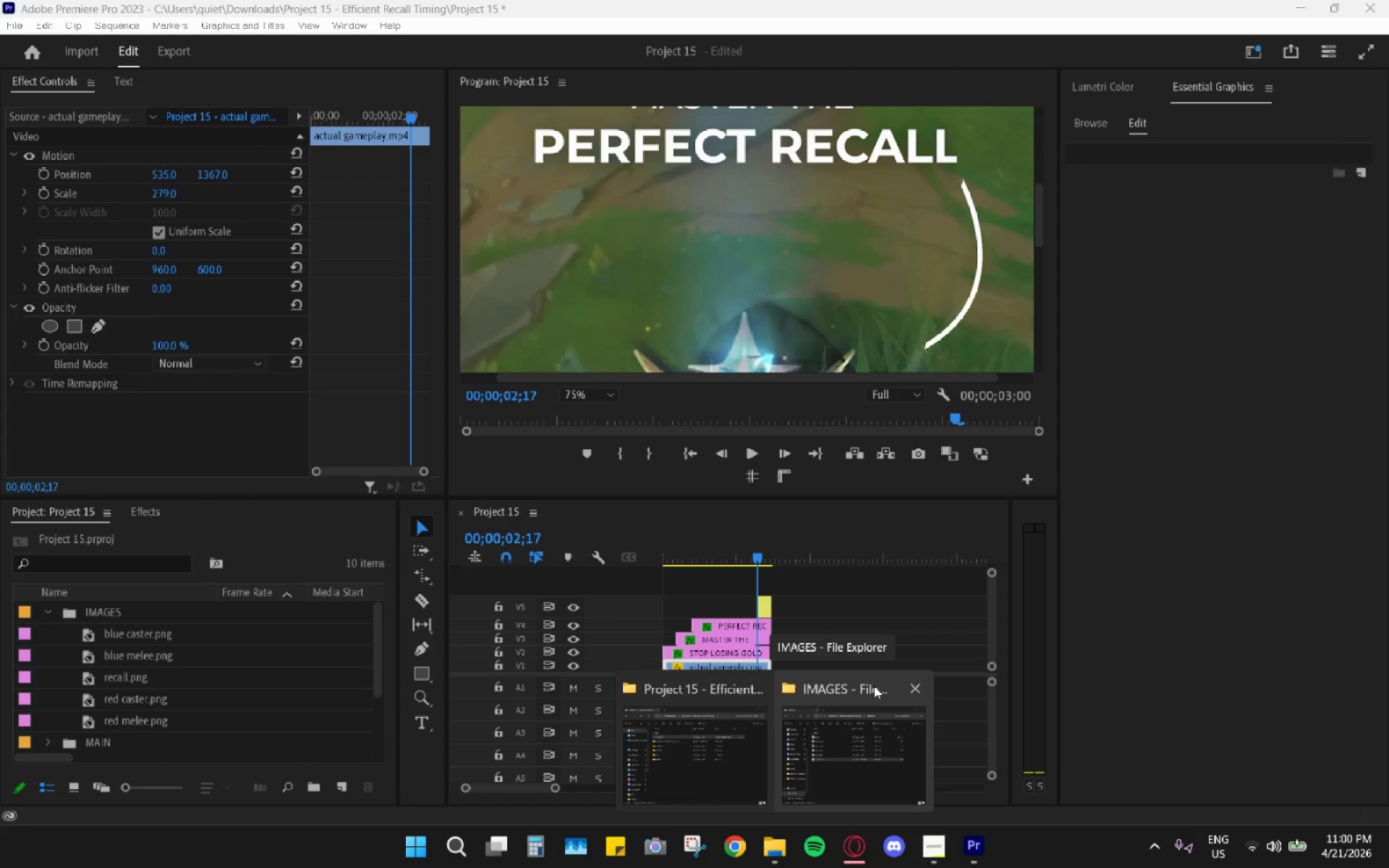 
left_click([763, 686])
 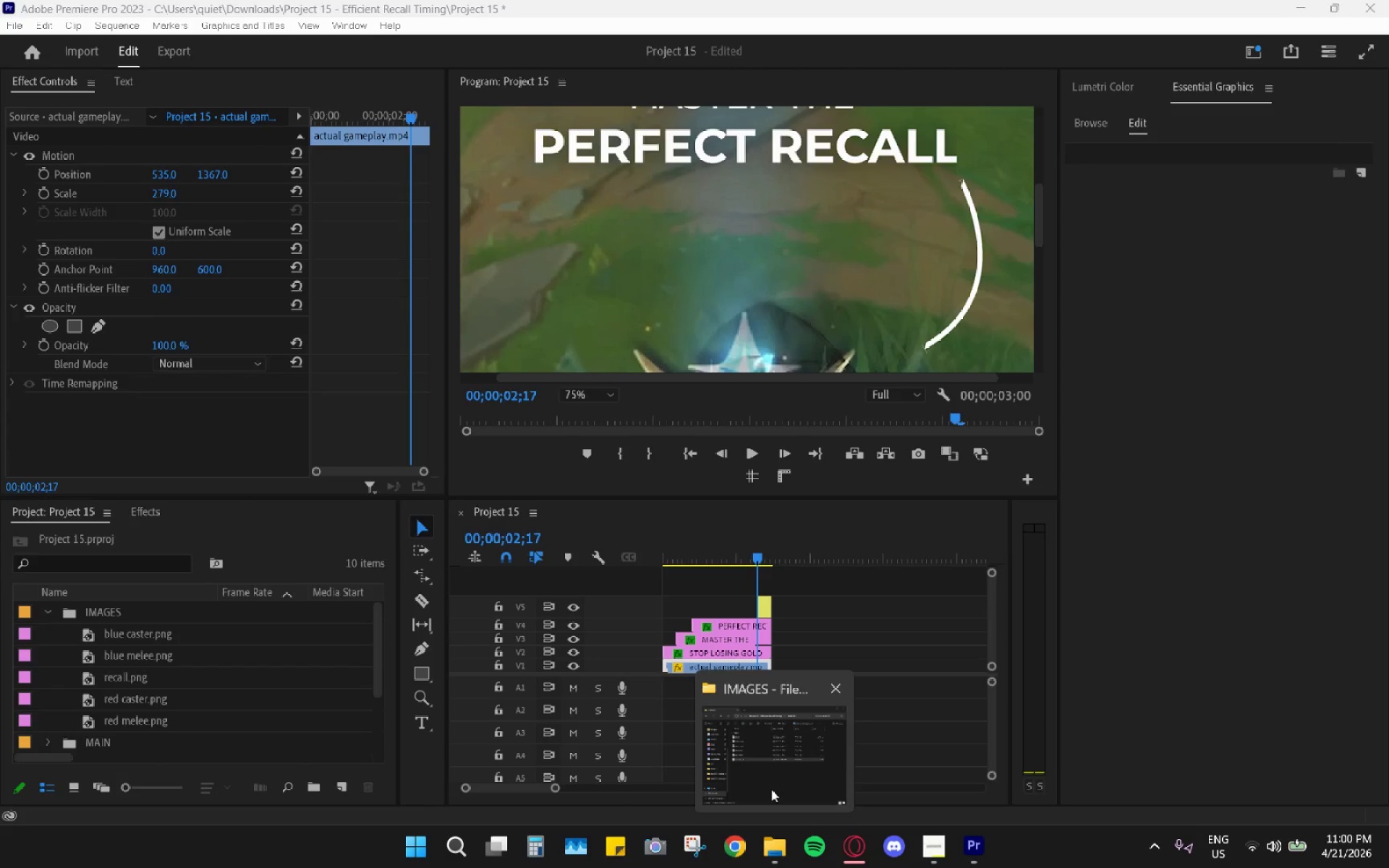 
left_click([774, 793])
 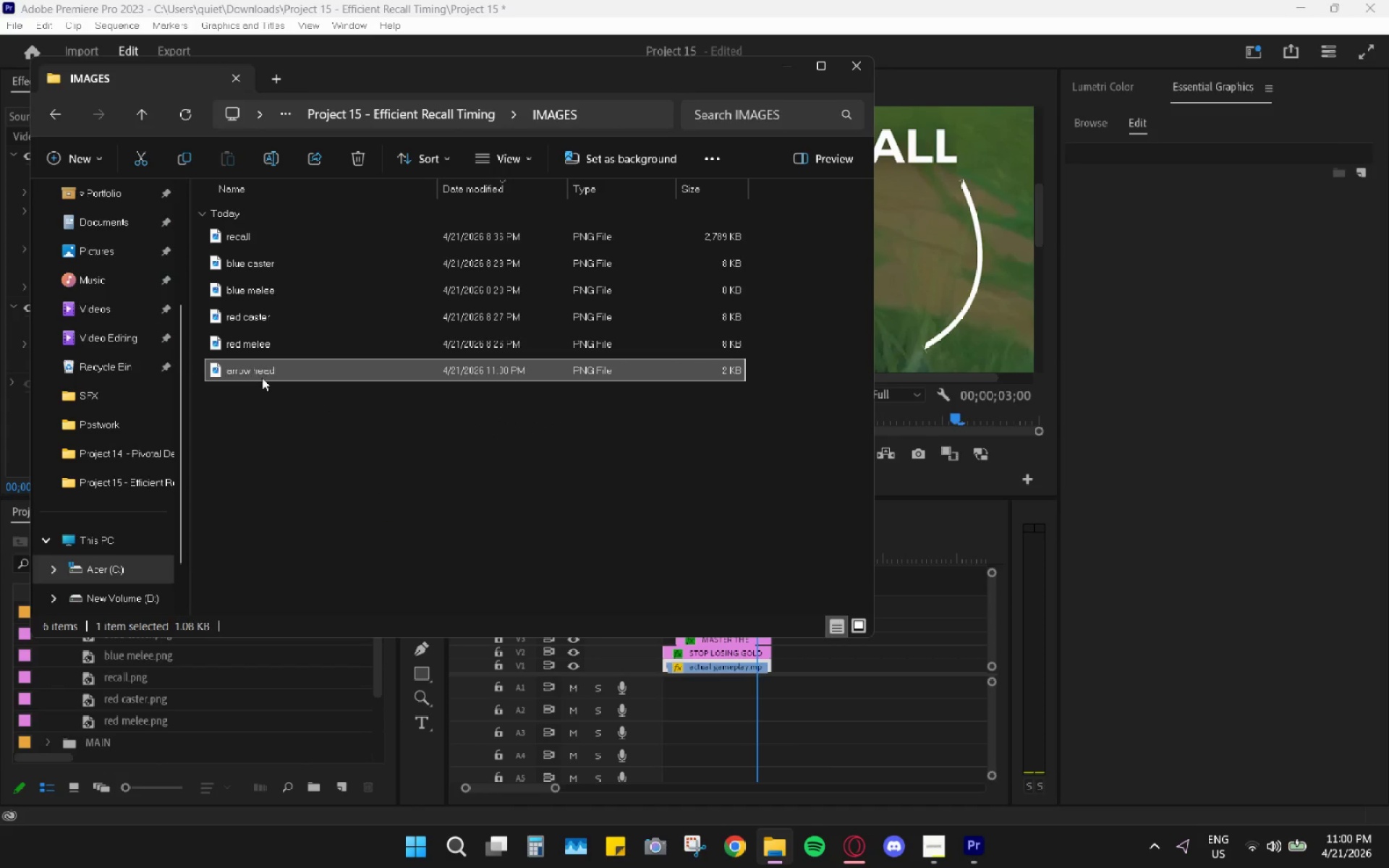 
left_click_drag(start_coordinate=[254, 374], to_coordinate=[110, 667])
 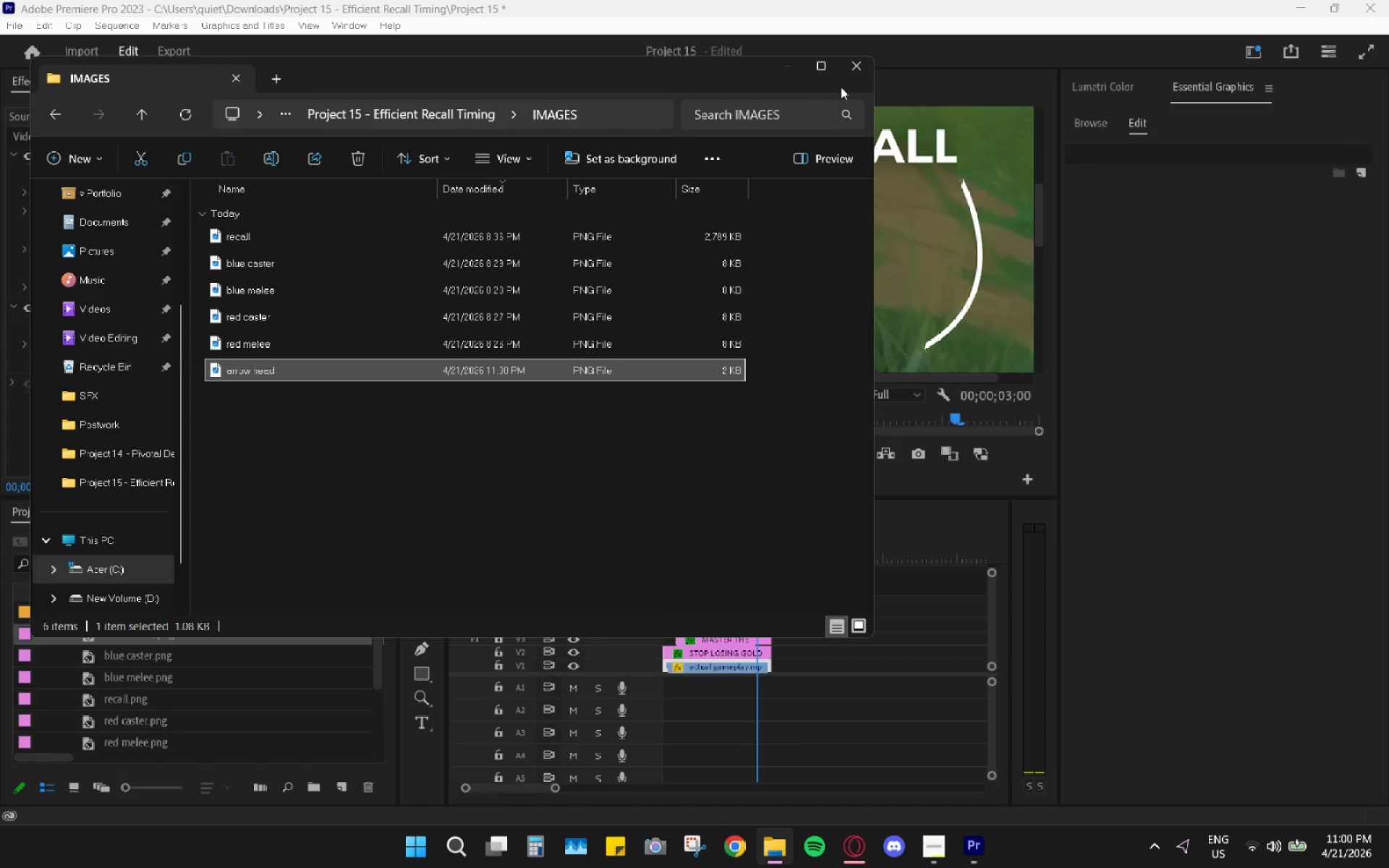 
left_click([854, 72])
 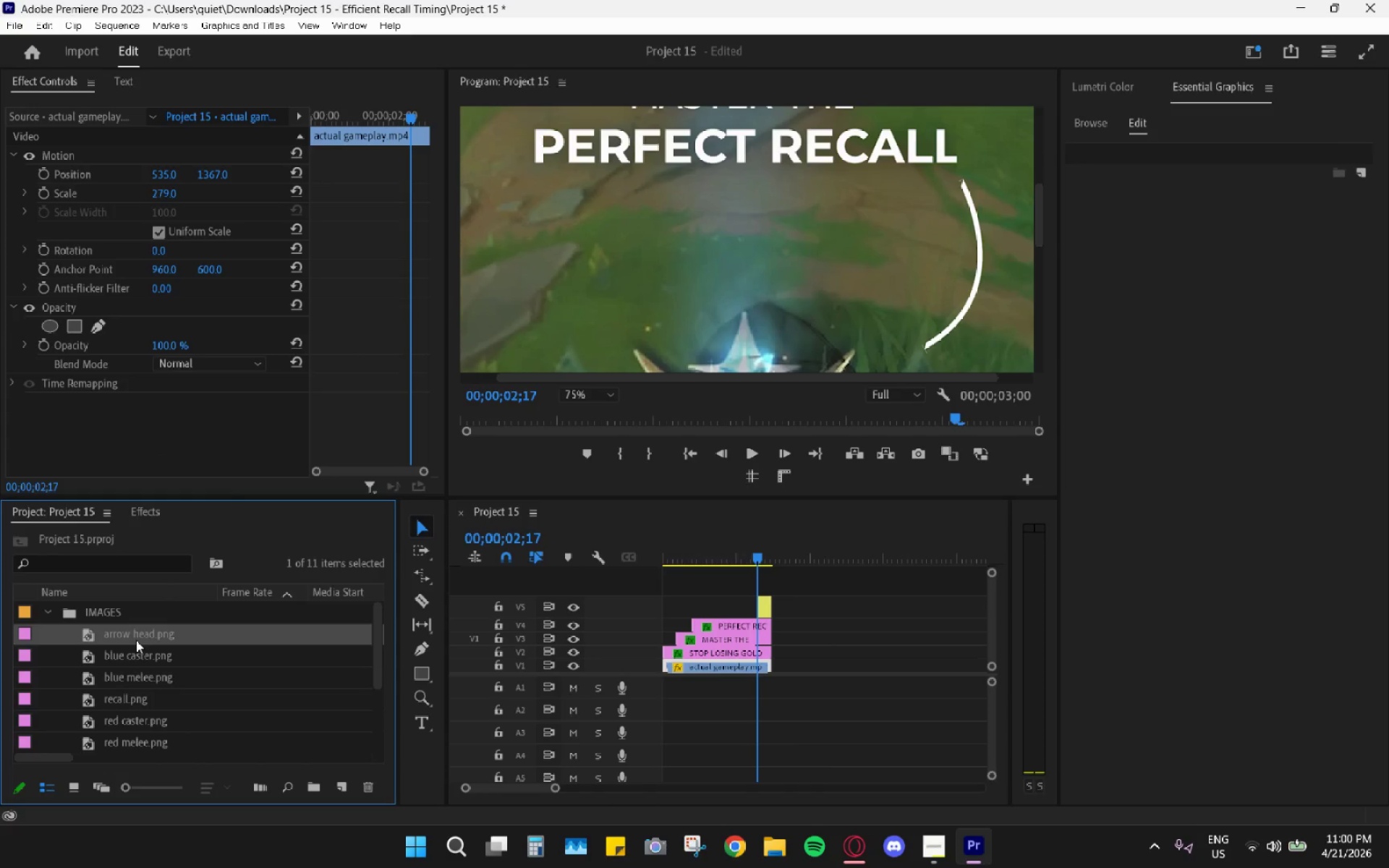 
left_click_drag(start_coordinate=[136, 639], to_coordinate=[740, 584])
 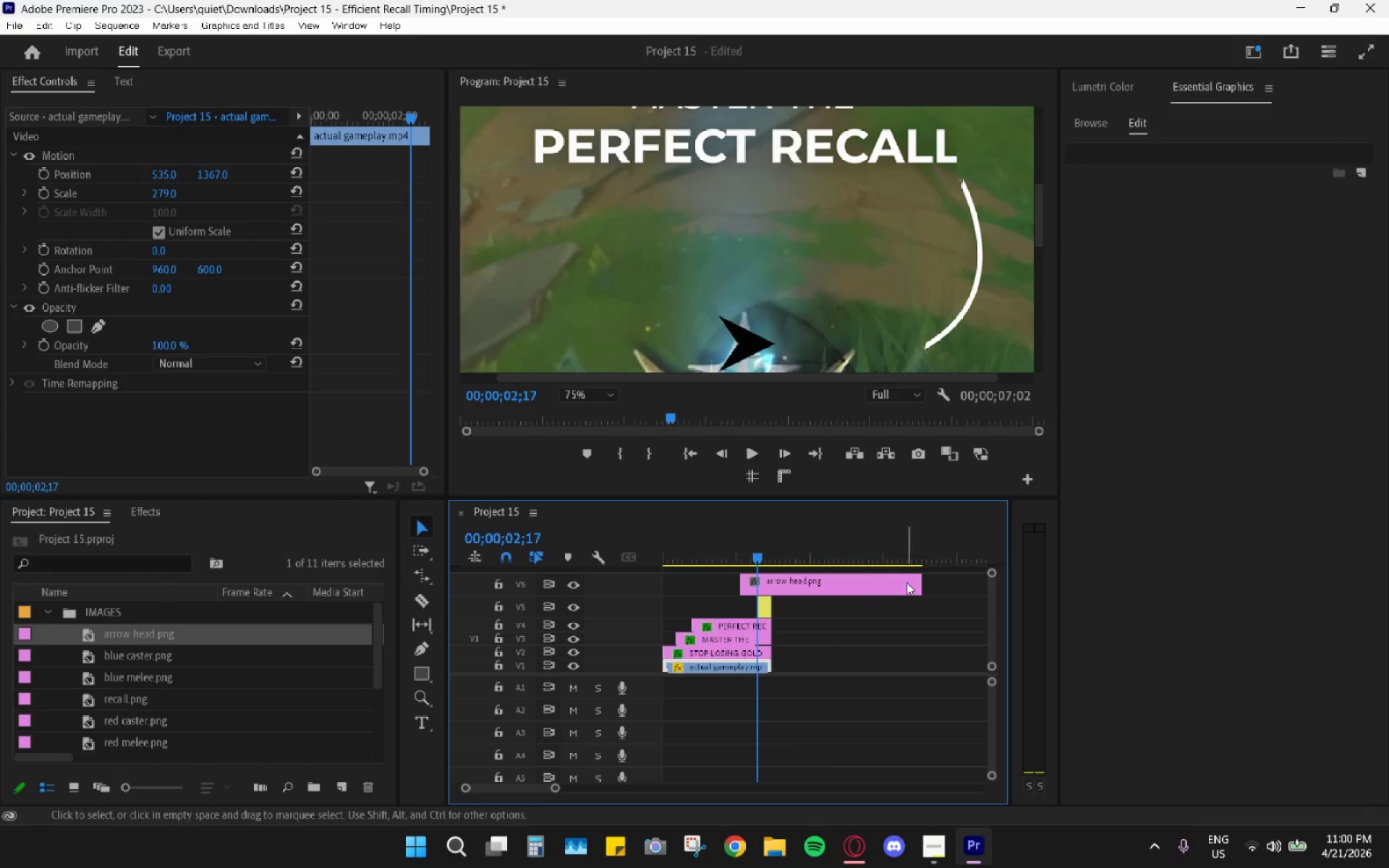 
left_click_drag(start_coordinate=[911, 582], to_coordinate=[757, 584])
 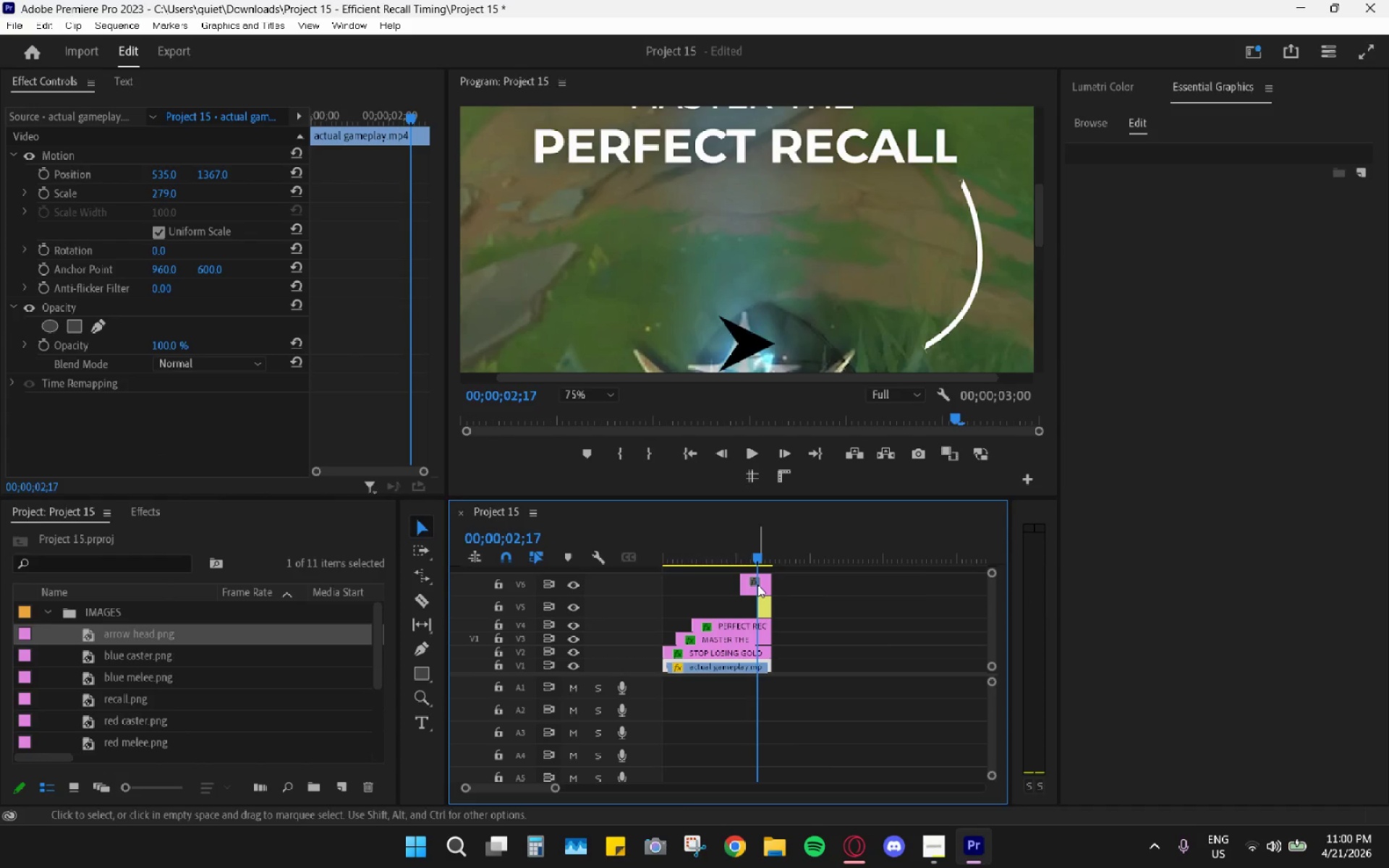 
right_click([756, 586])
 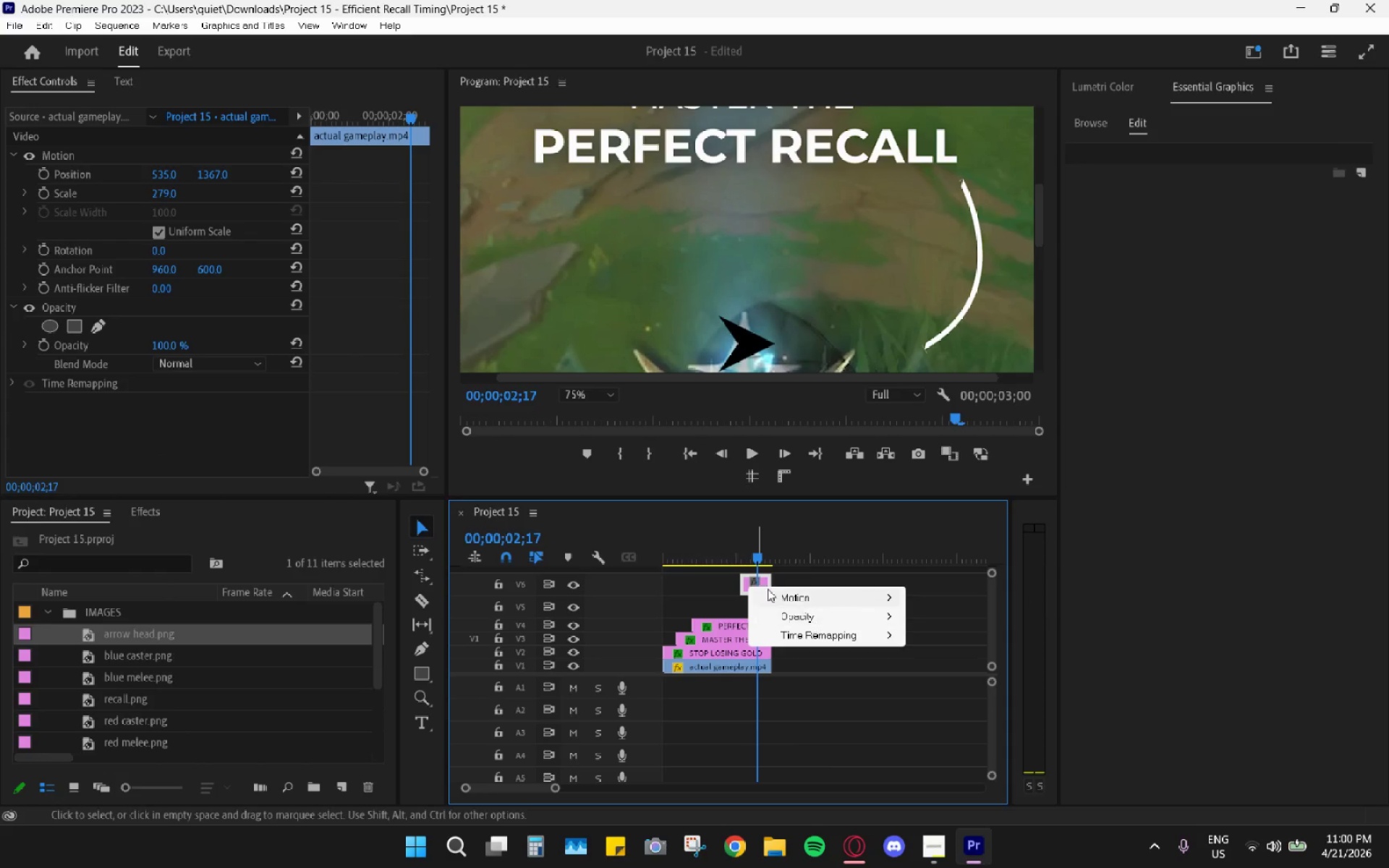 
left_click([744, 588])
 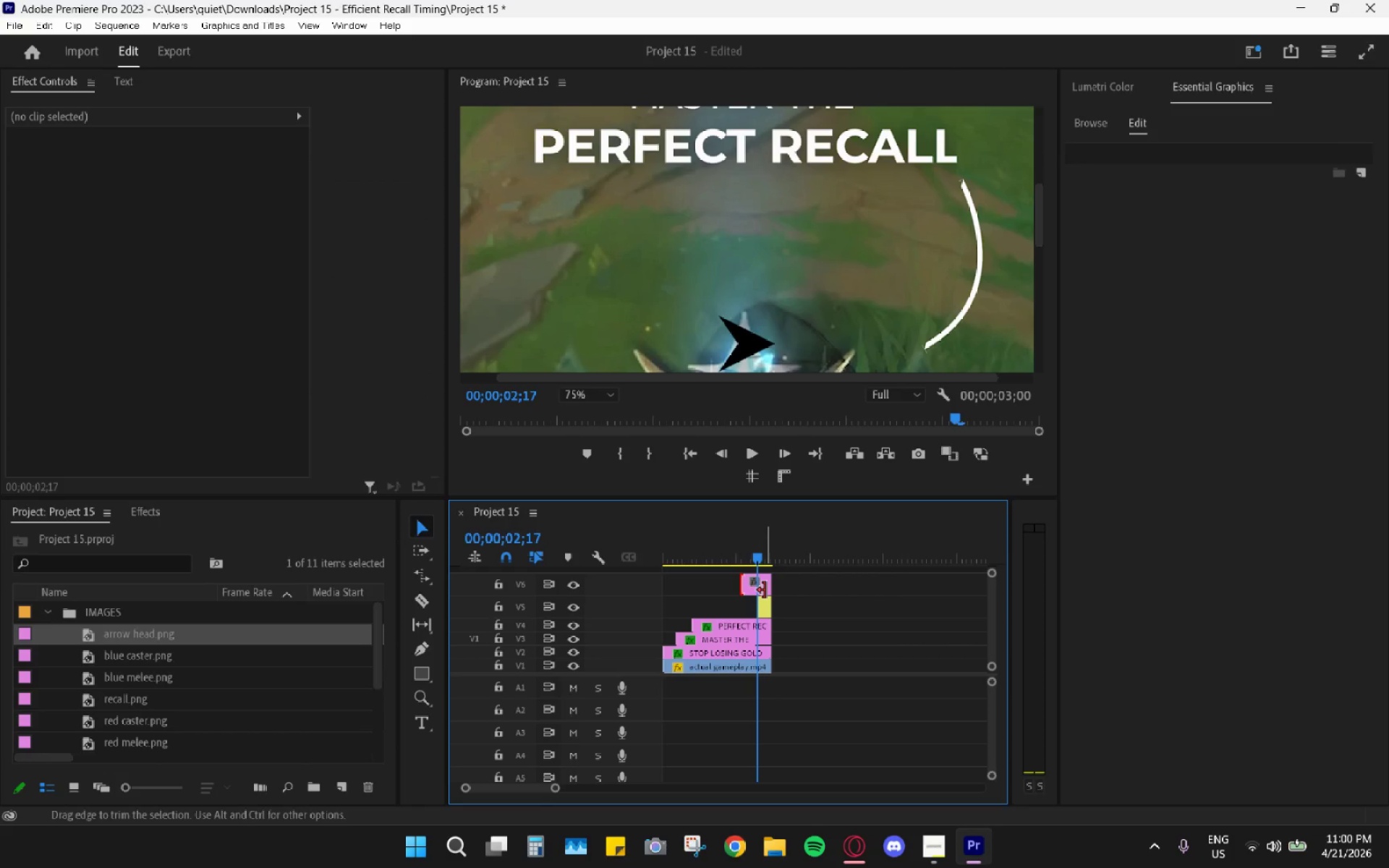 
right_click([765, 590])
 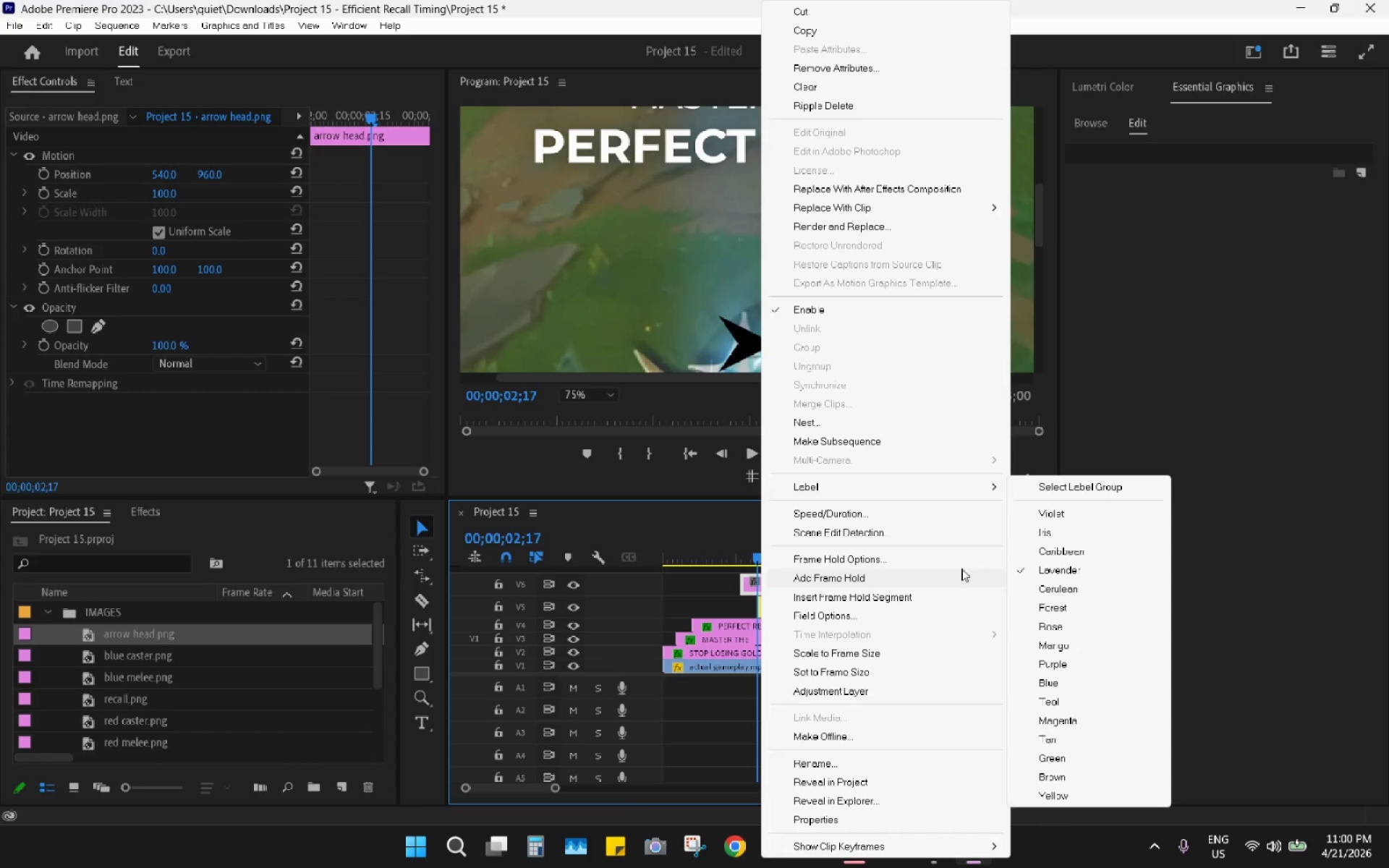 
left_click([1052, 791])
 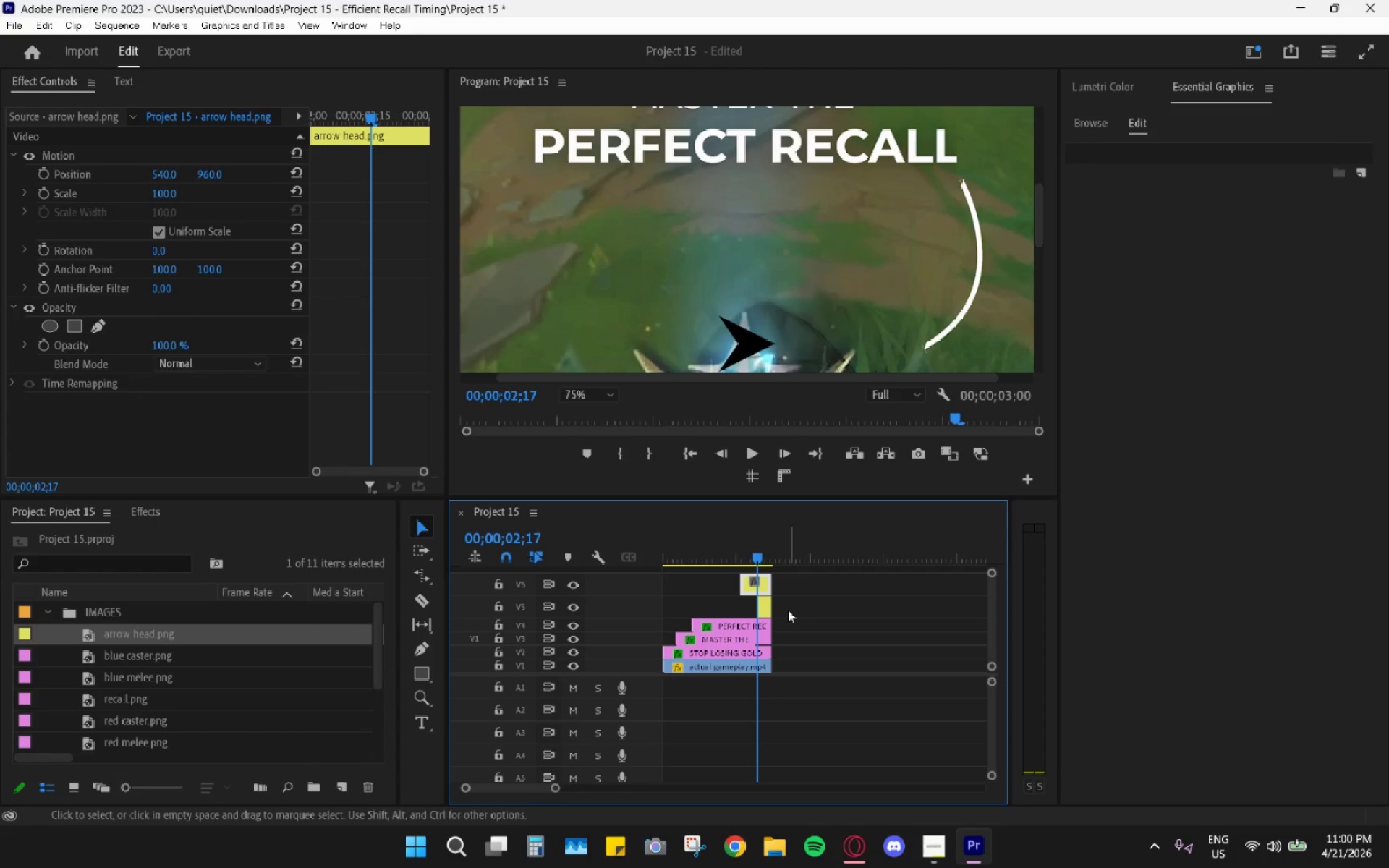 
hold_key(key=AltLeft, duration=0.58)
scroll: coordinate [773, 622], scroll_direction: up, amount: 13.0
 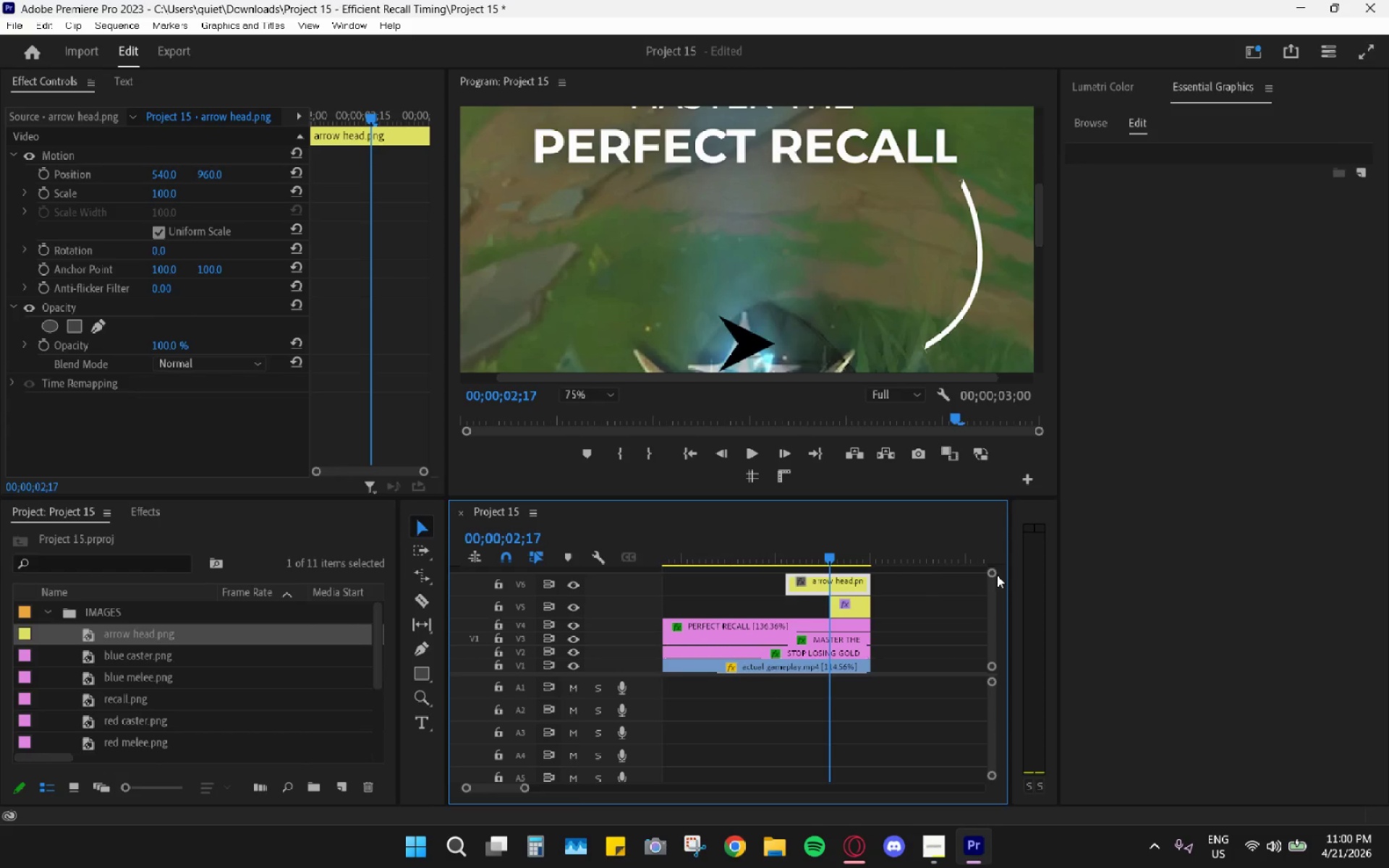 
left_click_drag(start_coordinate=[992, 573], to_coordinate=[993, 527])
 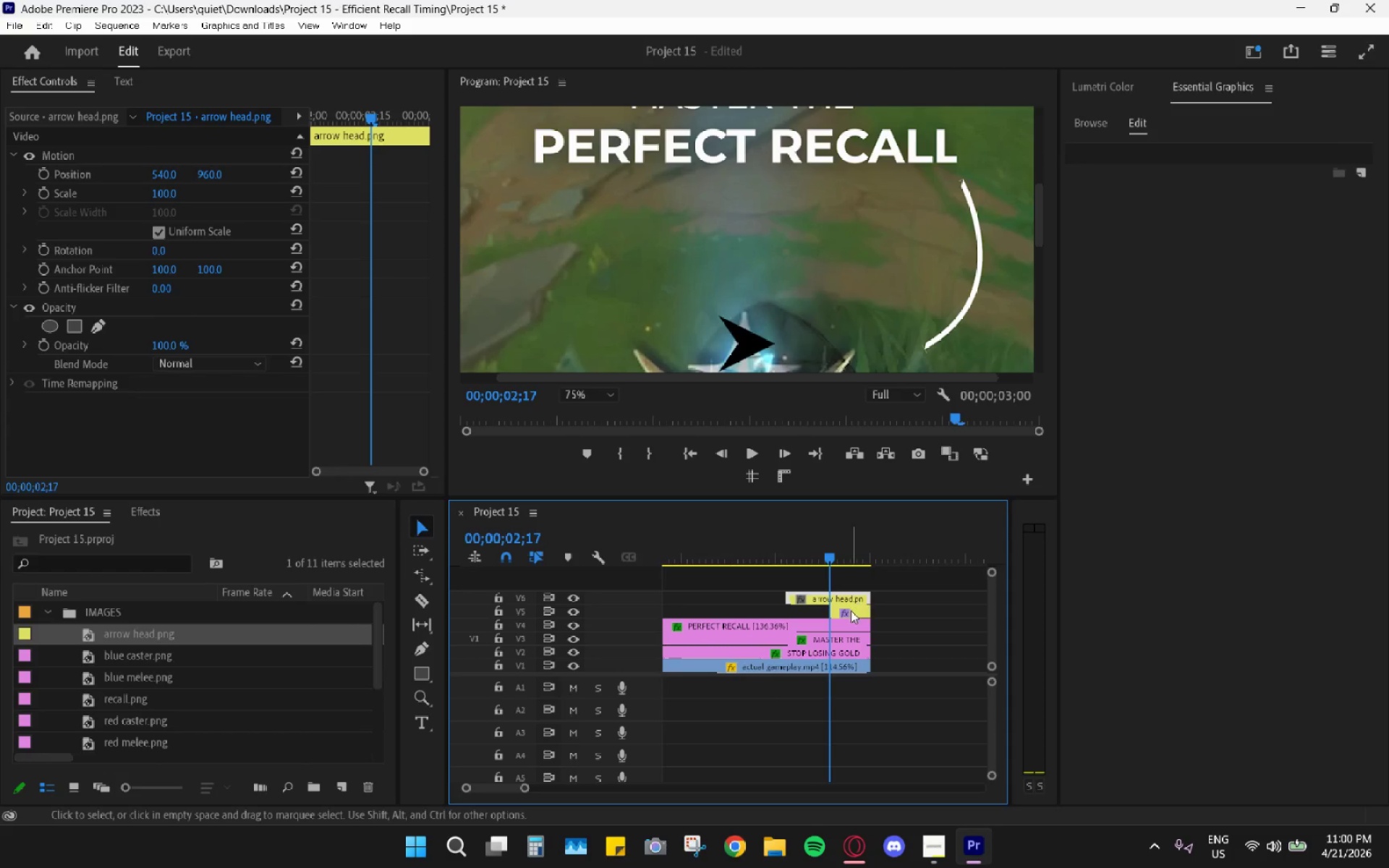 
left_click_drag(start_coordinate=[850, 611], to_coordinate=[865, 571])
 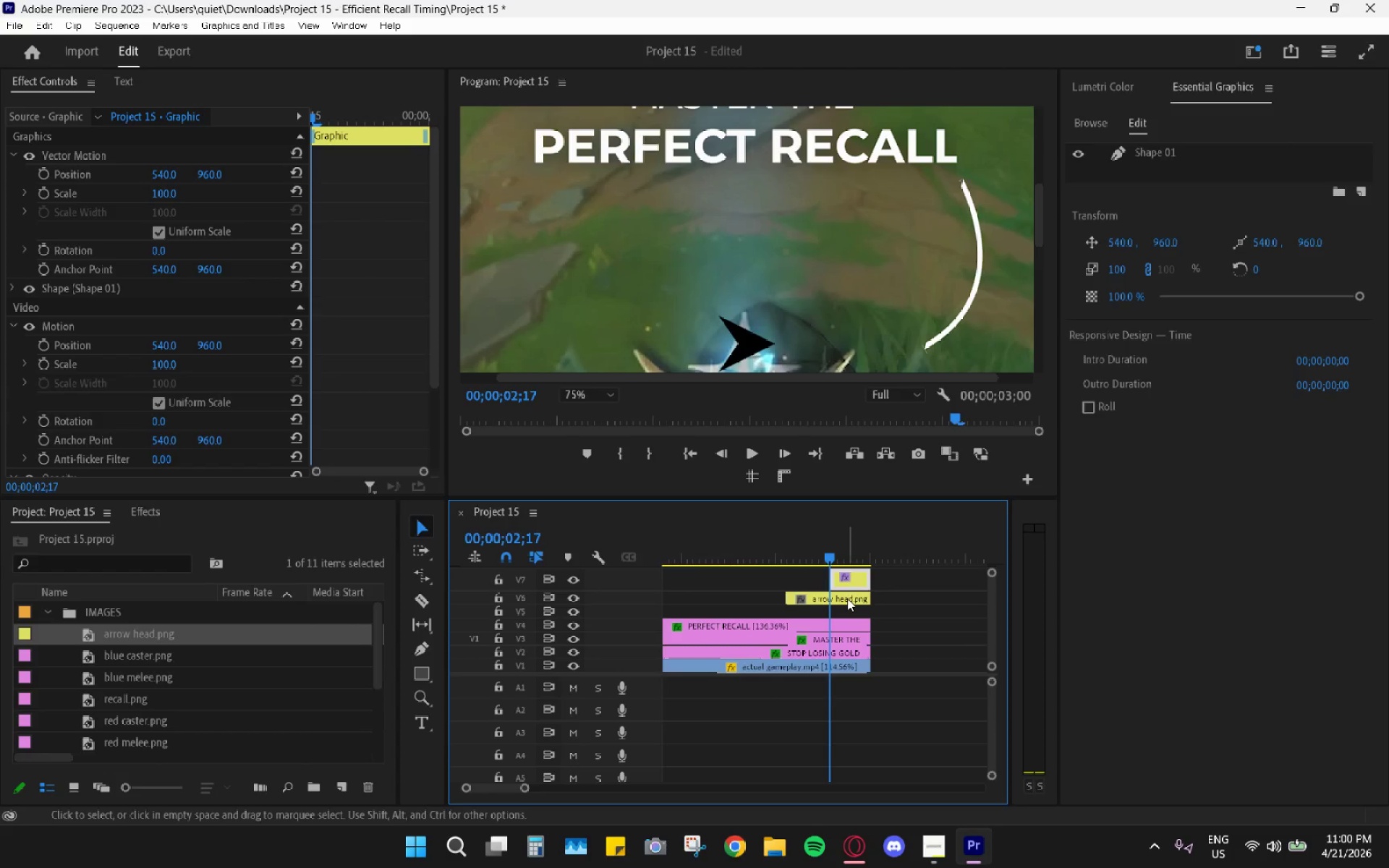 
left_click_drag(start_coordinate=[847, 598], to_coordinate=[847, 612])
 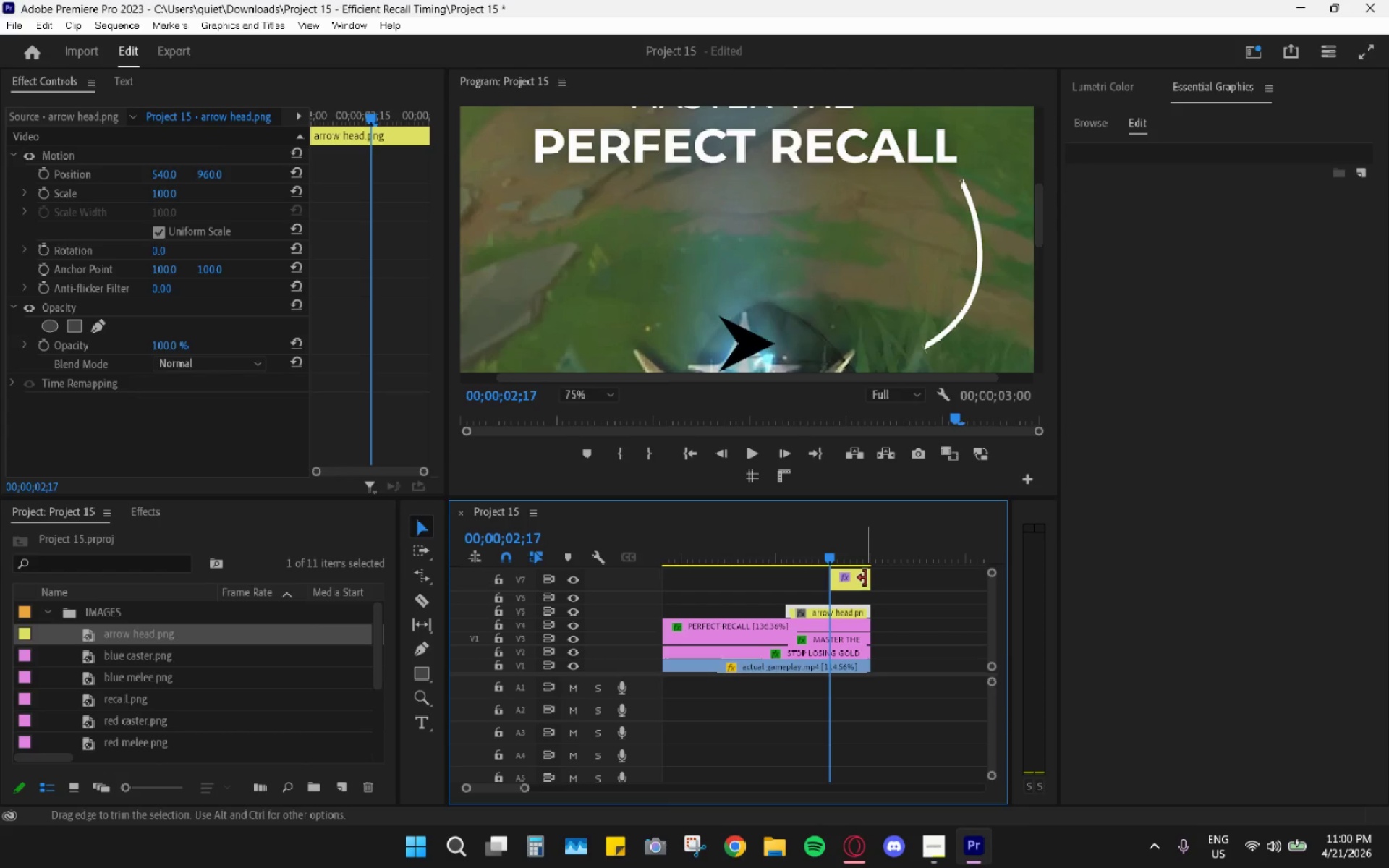 
left_click_drag(start_coordinate=[865, 578], to_coordinate=[864, 587])
 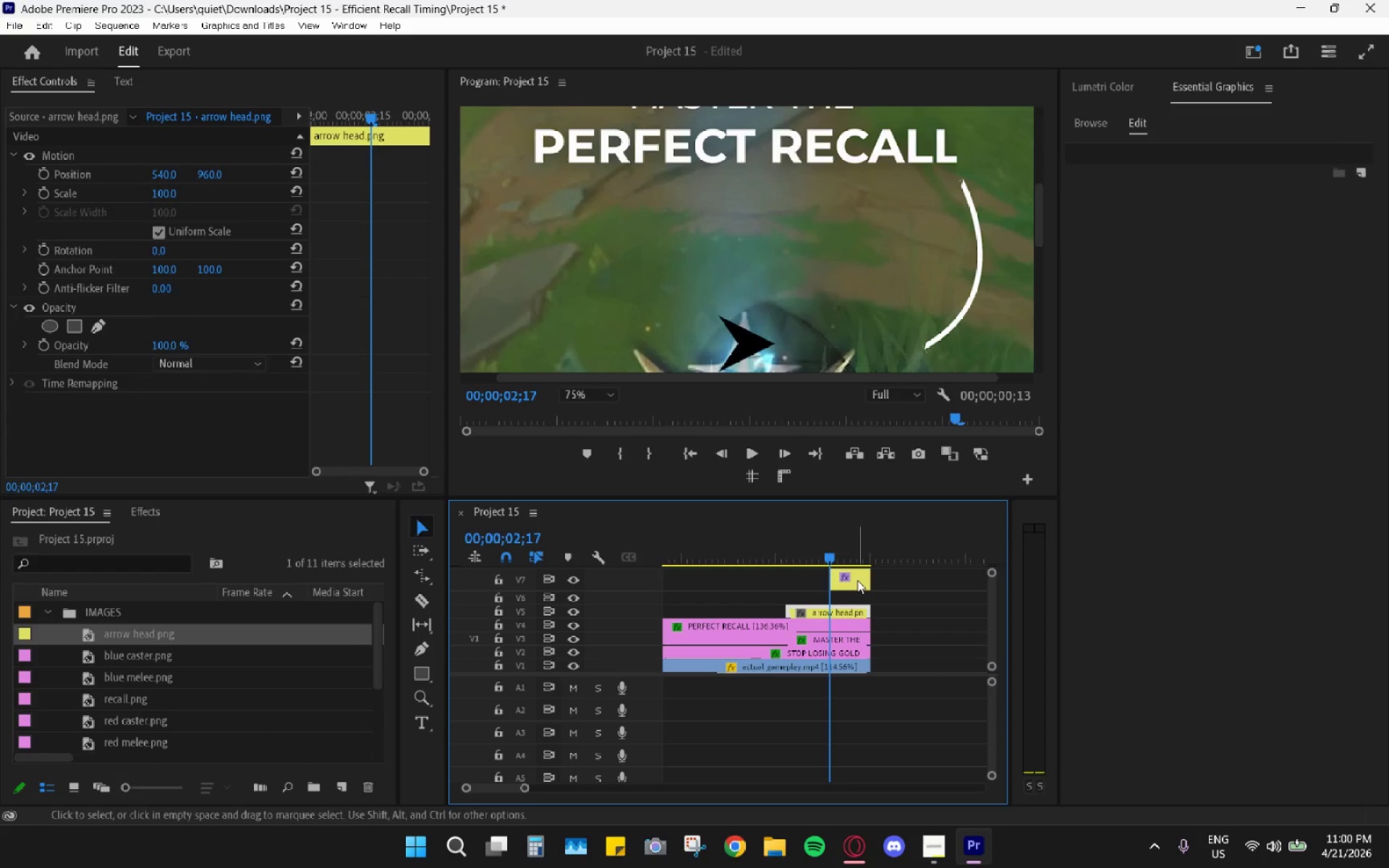 
left_click_drag(start_coordinate=[857, 579], to_coordinate=[855, 594])
 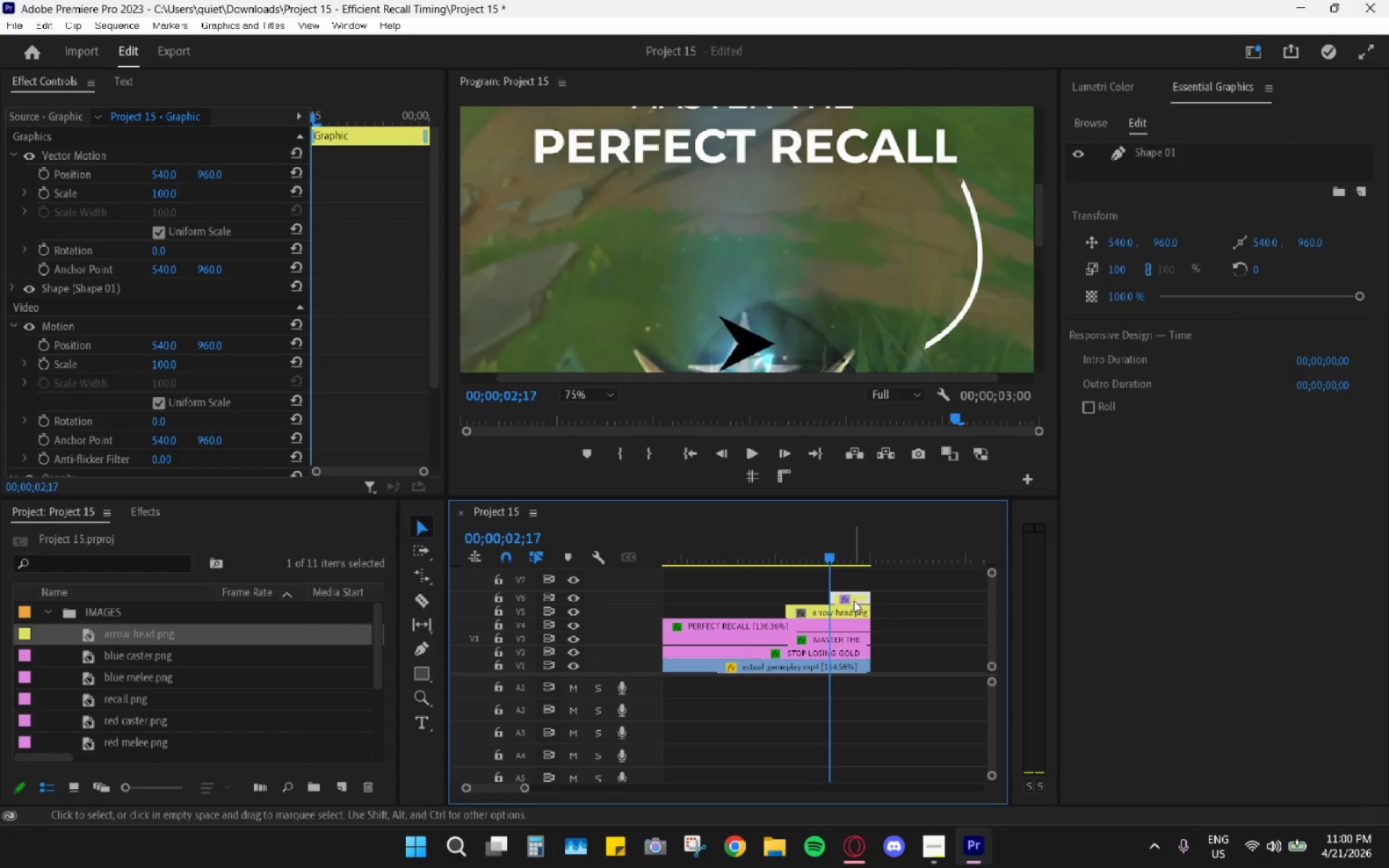 
hold_key(key=AltLeft, duration=1.2)
scroll: coordinate [869, 588], scroll_direction: up, amount: 5.0
 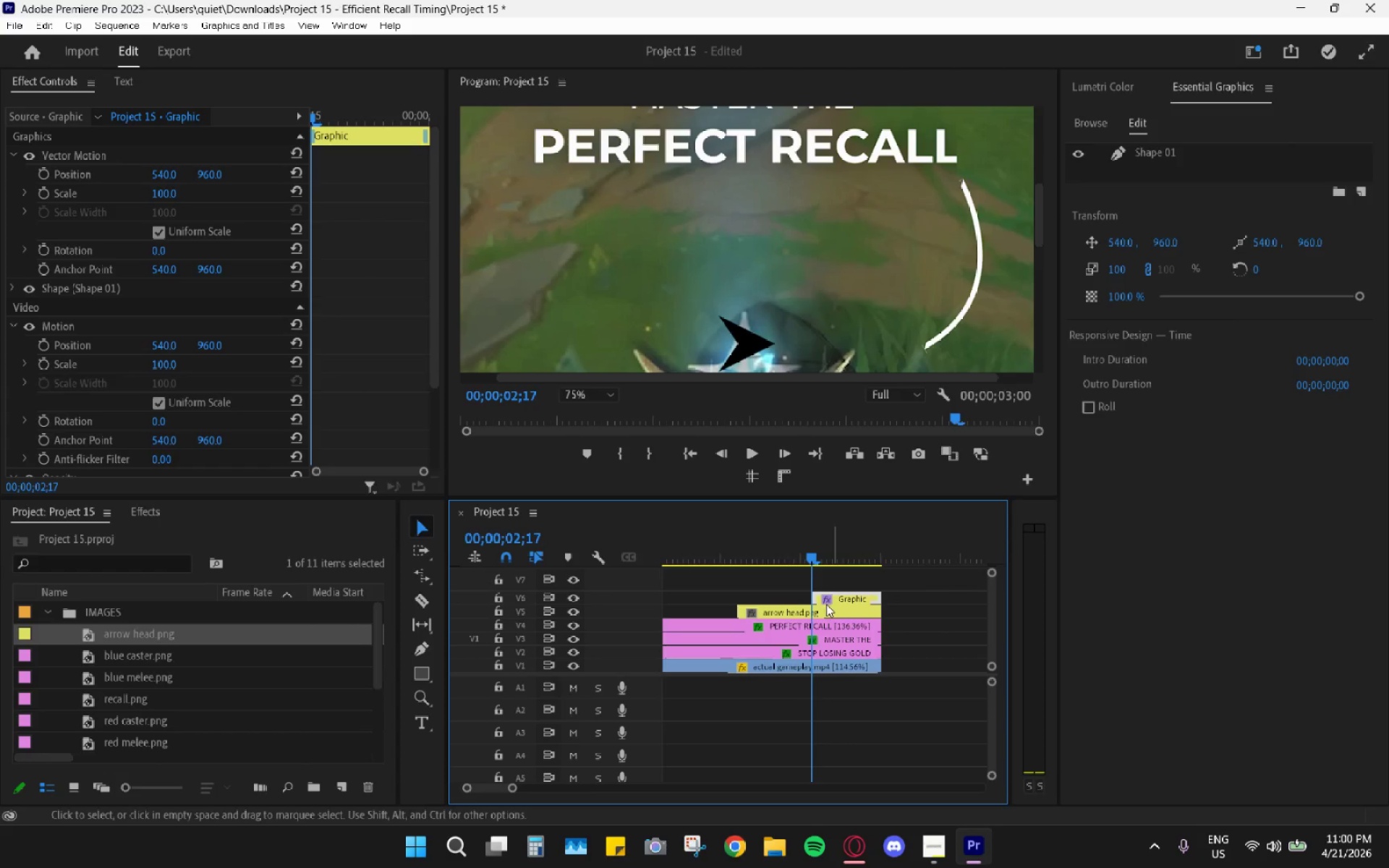 
left_click([821, 610])
 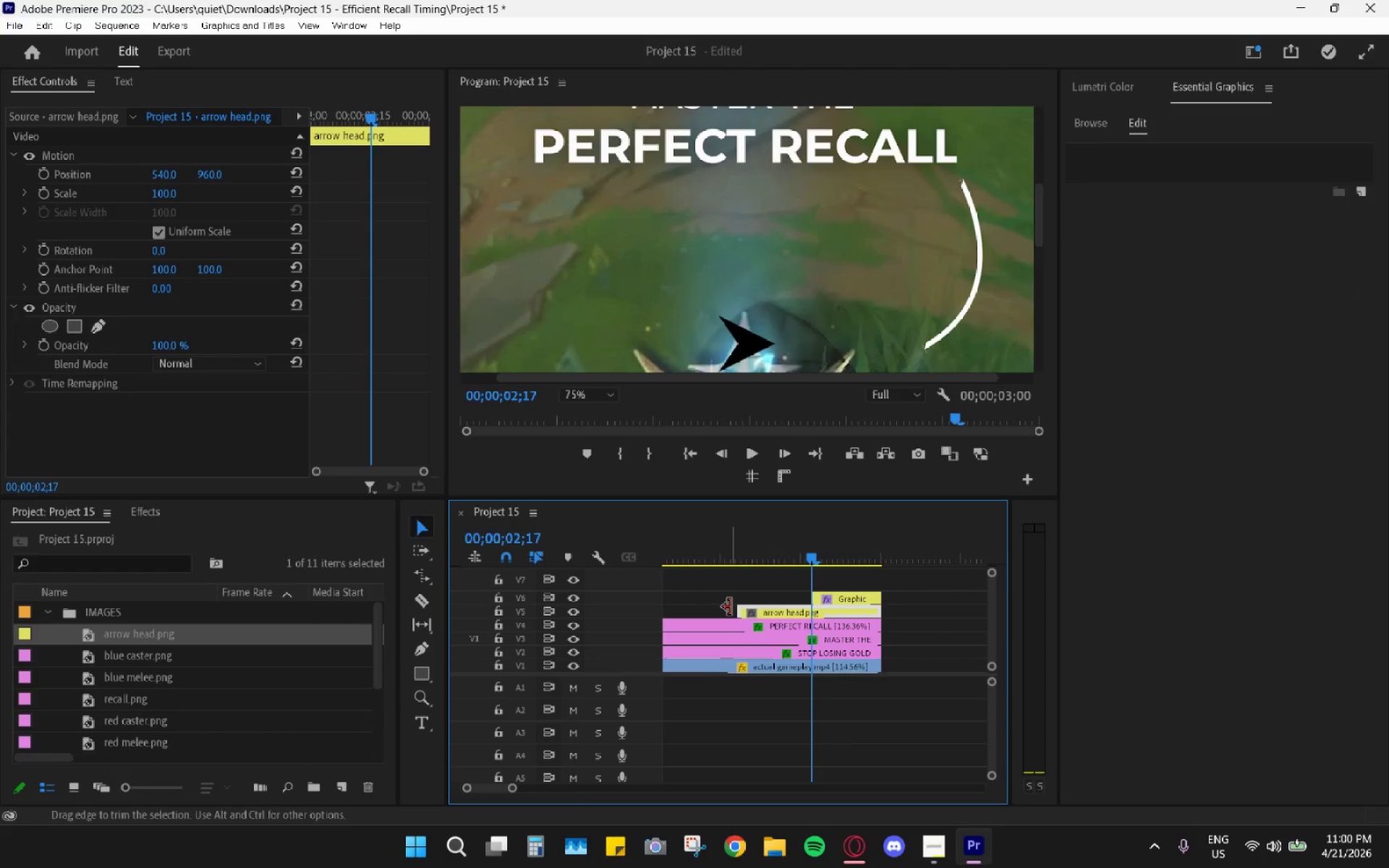 
left_click_drag(start_coordinate=[739, 608], to_coordinate=[809, 606])
 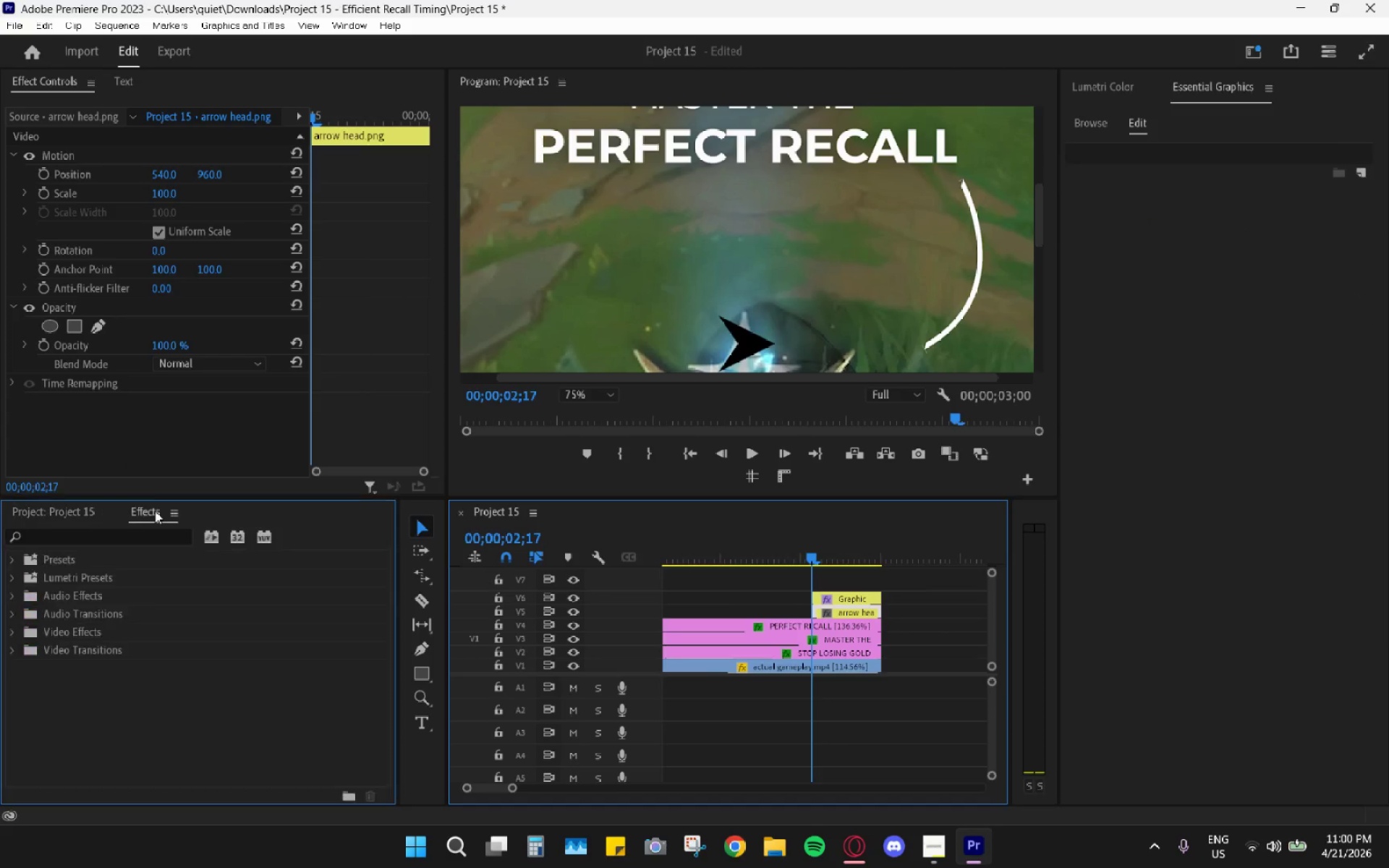 
double_click([126, 538])
 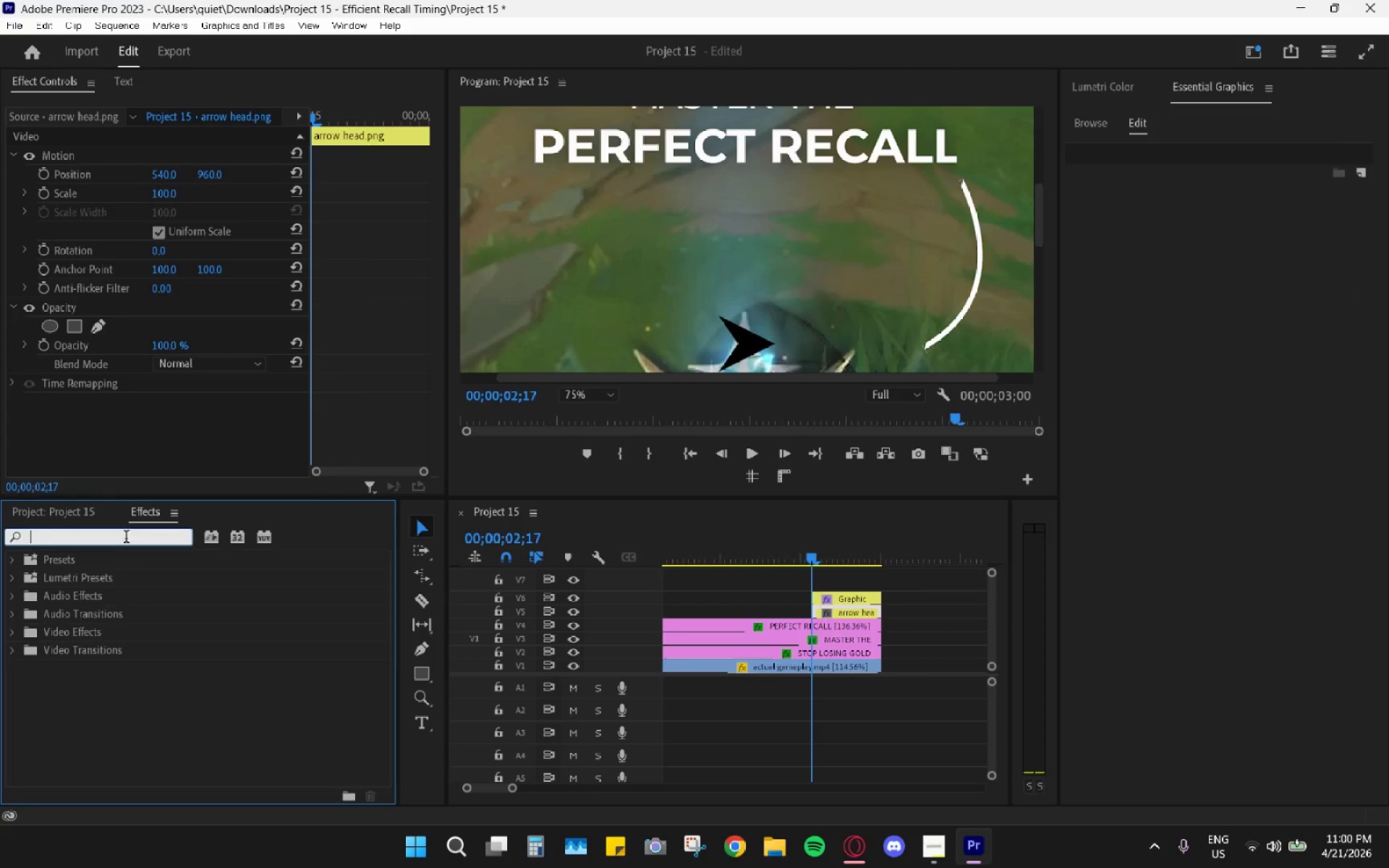 
type(transf)
 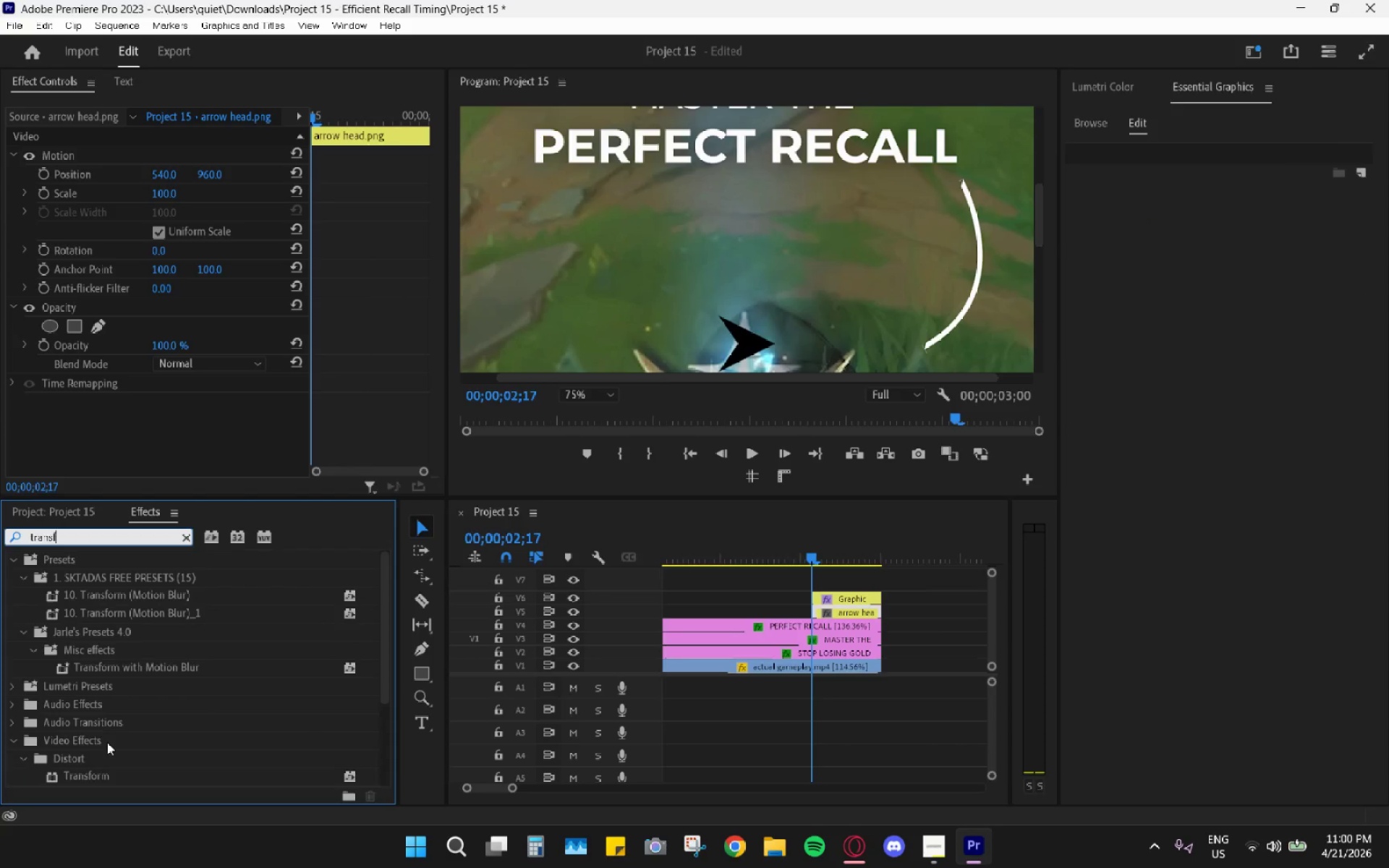 
left_click_drag(start_coordinate=[83, 776], to_coordinate=[837, 611])
 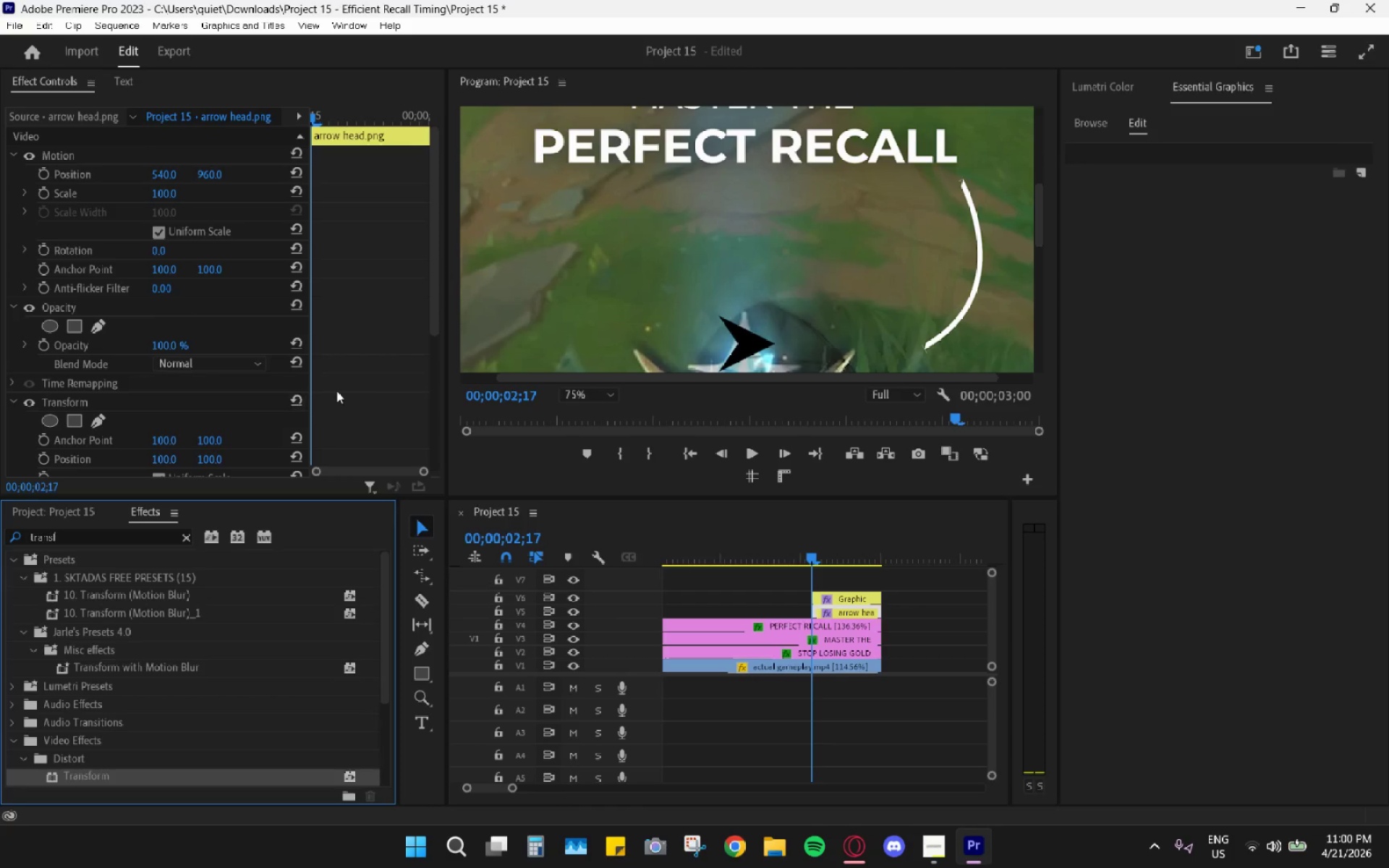 
scroll: coordinate [377, 397], scroll_direction: down, amount: 14.0
 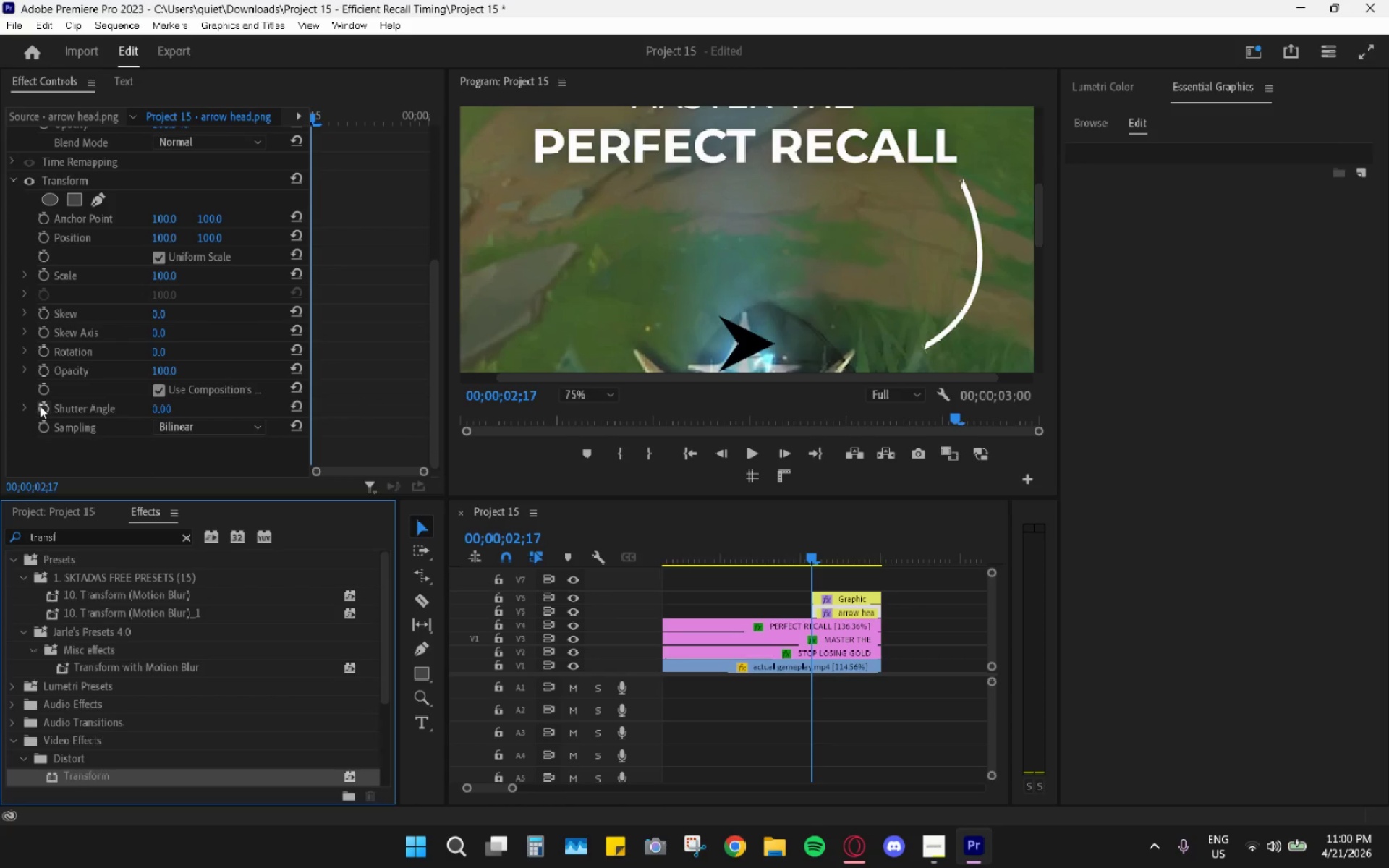 
left_click([158, 408])
 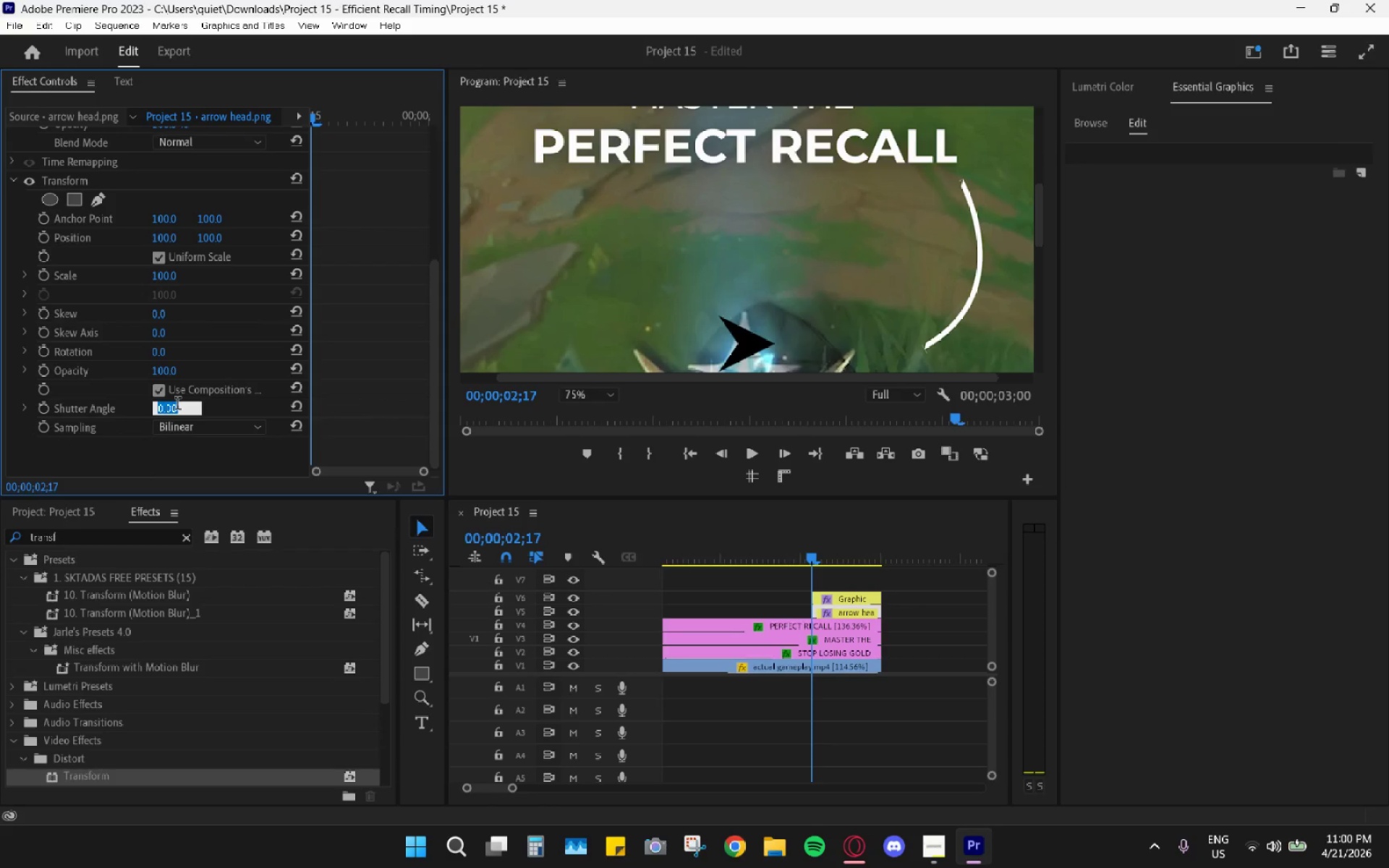 
key(3)
 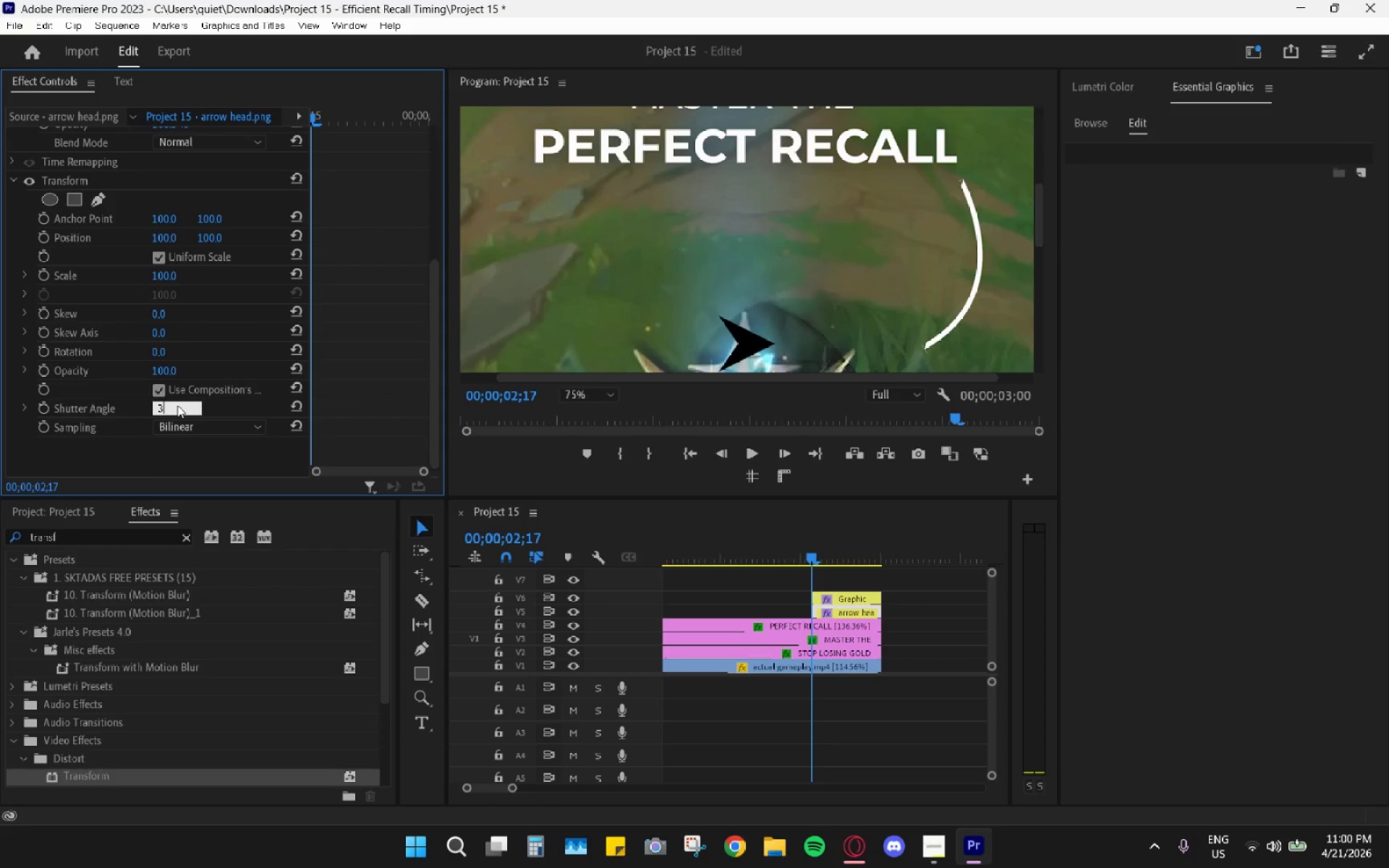 
type(60)
 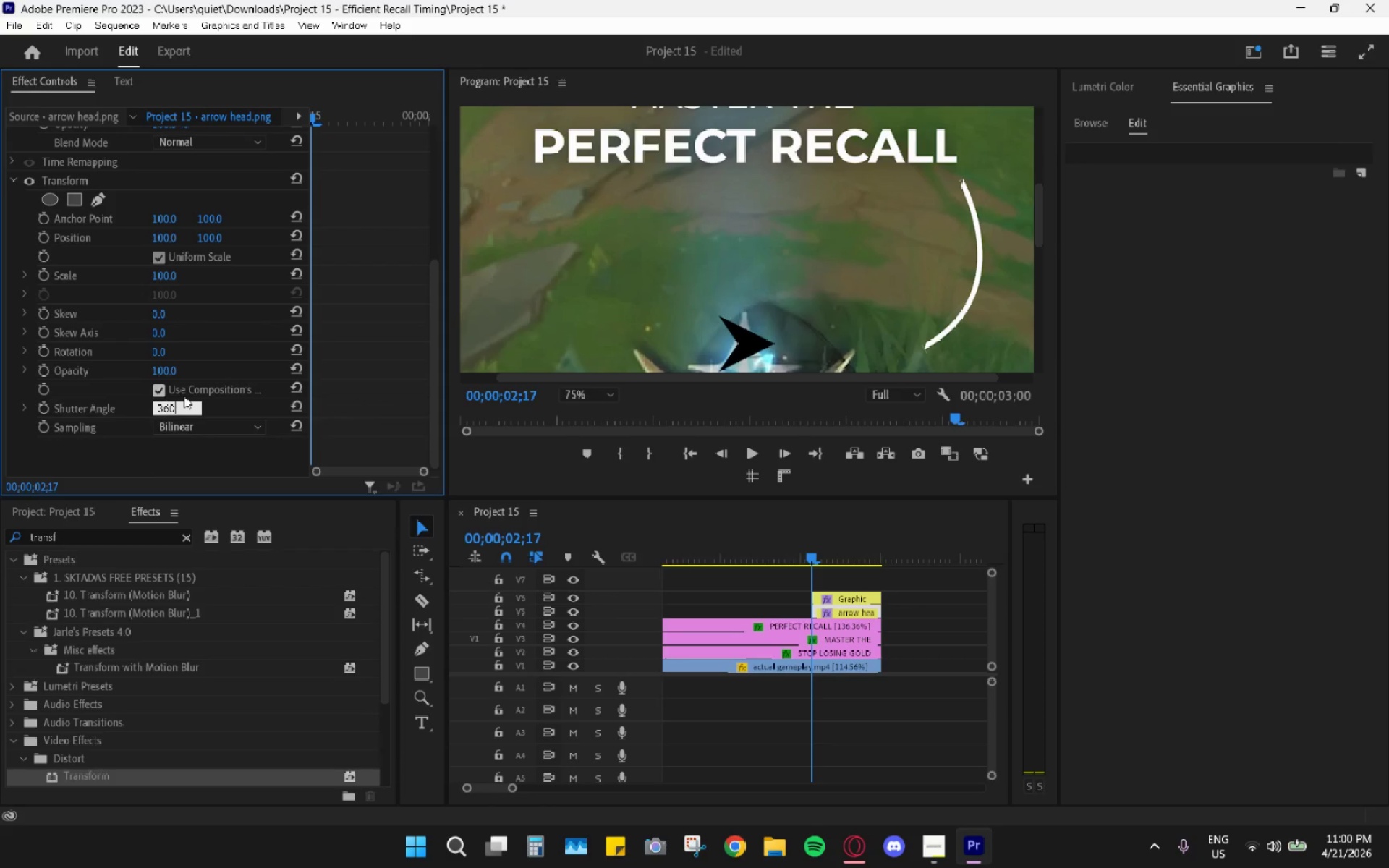 
key(Enter)
 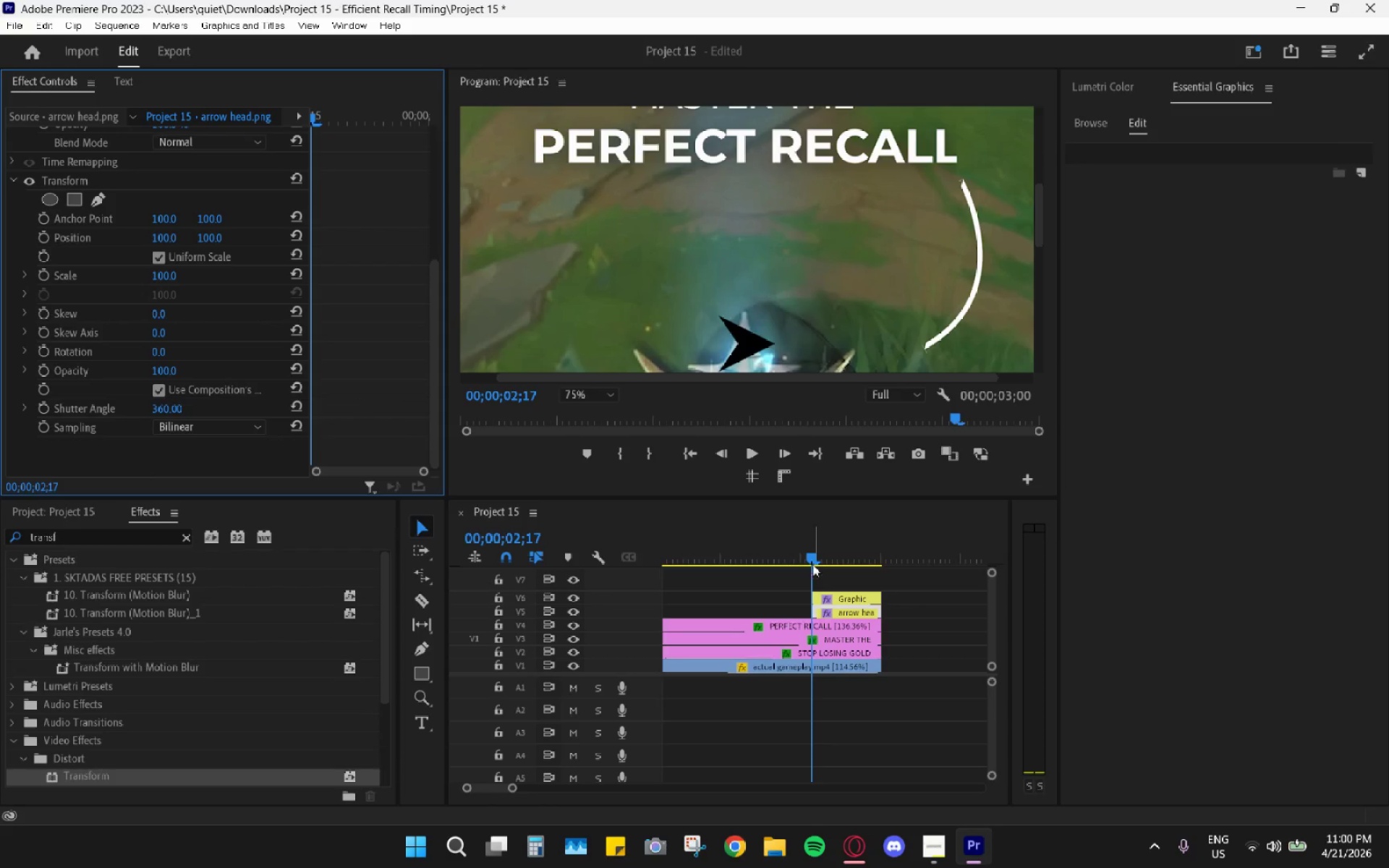 
left_click_drag(start_coordinate=[809, 560], to_coordinate=[815, 559])
 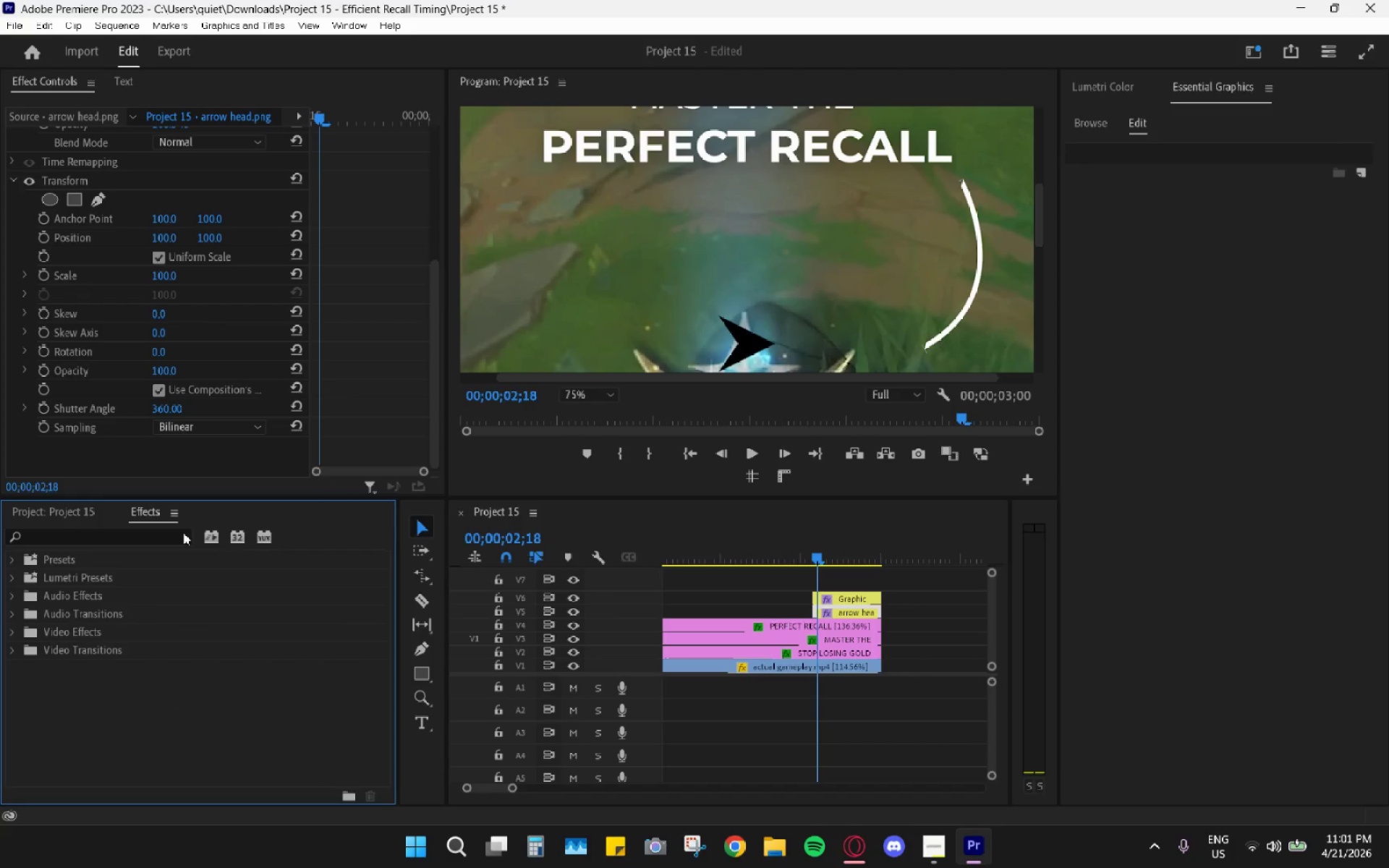 
type(tin)
 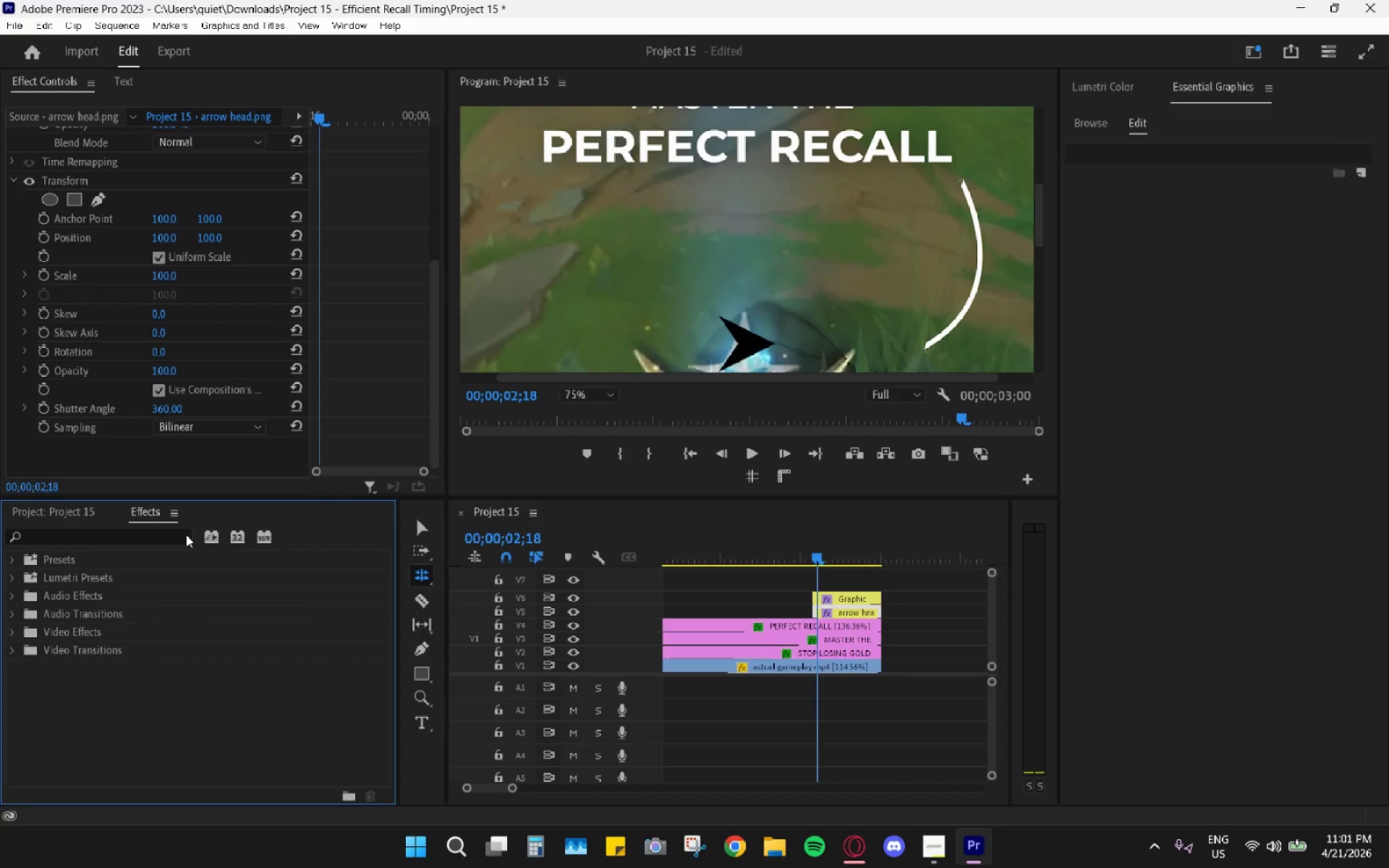 
left_click([156, 547])
 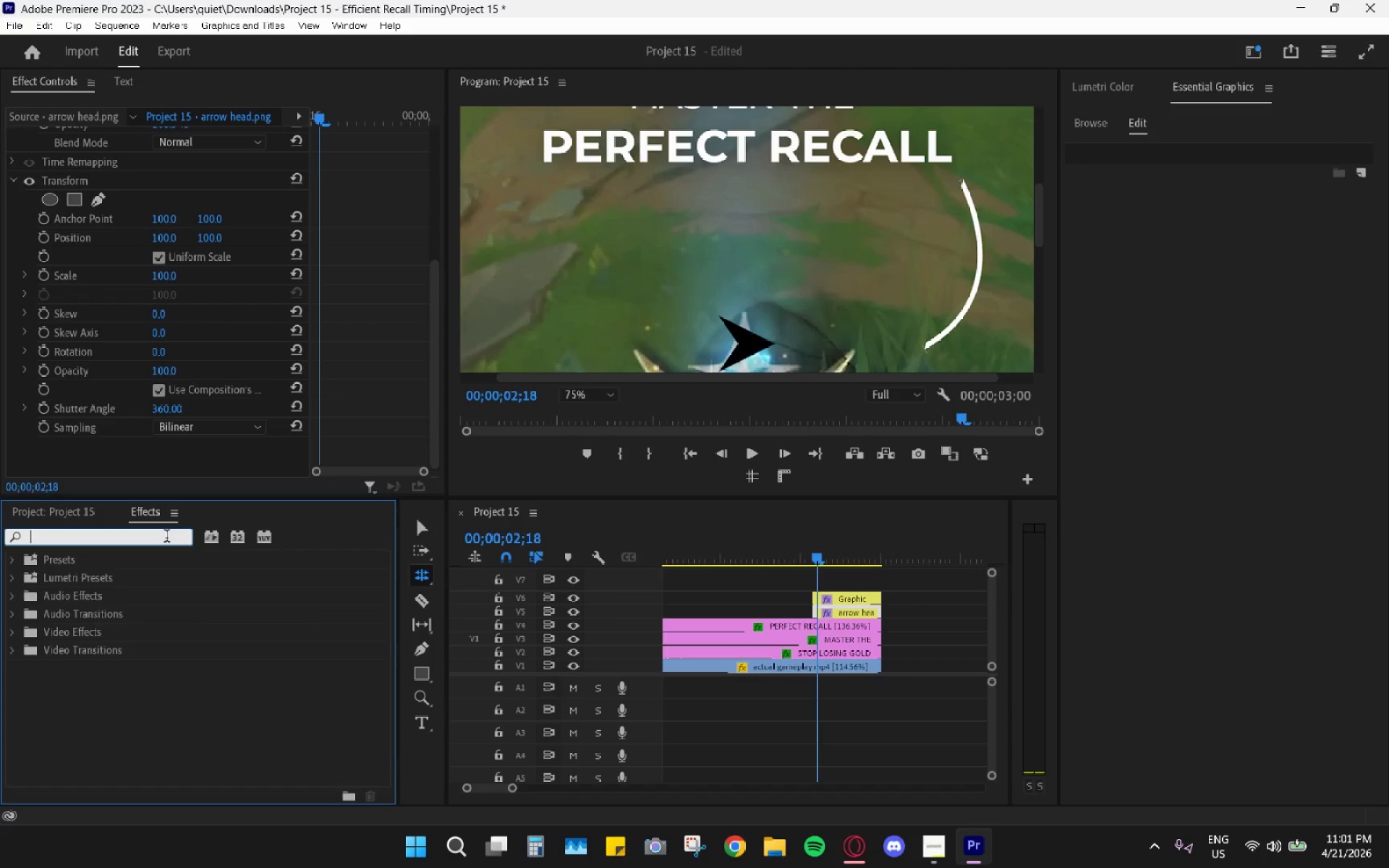 
type(tint)
 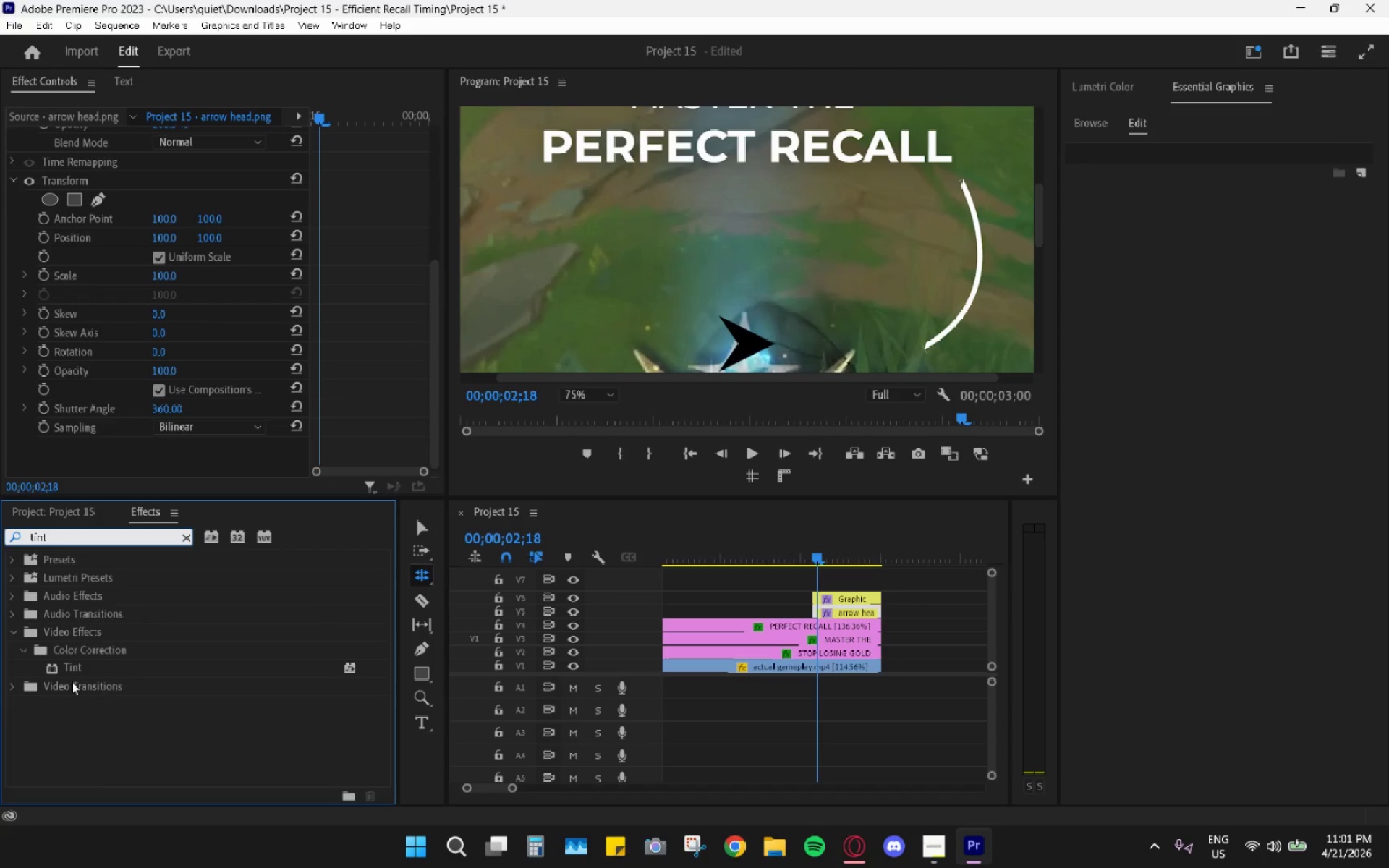 
left_click_drag(start_coordinate=[68, 670], to_coordinate=[870, 614])
 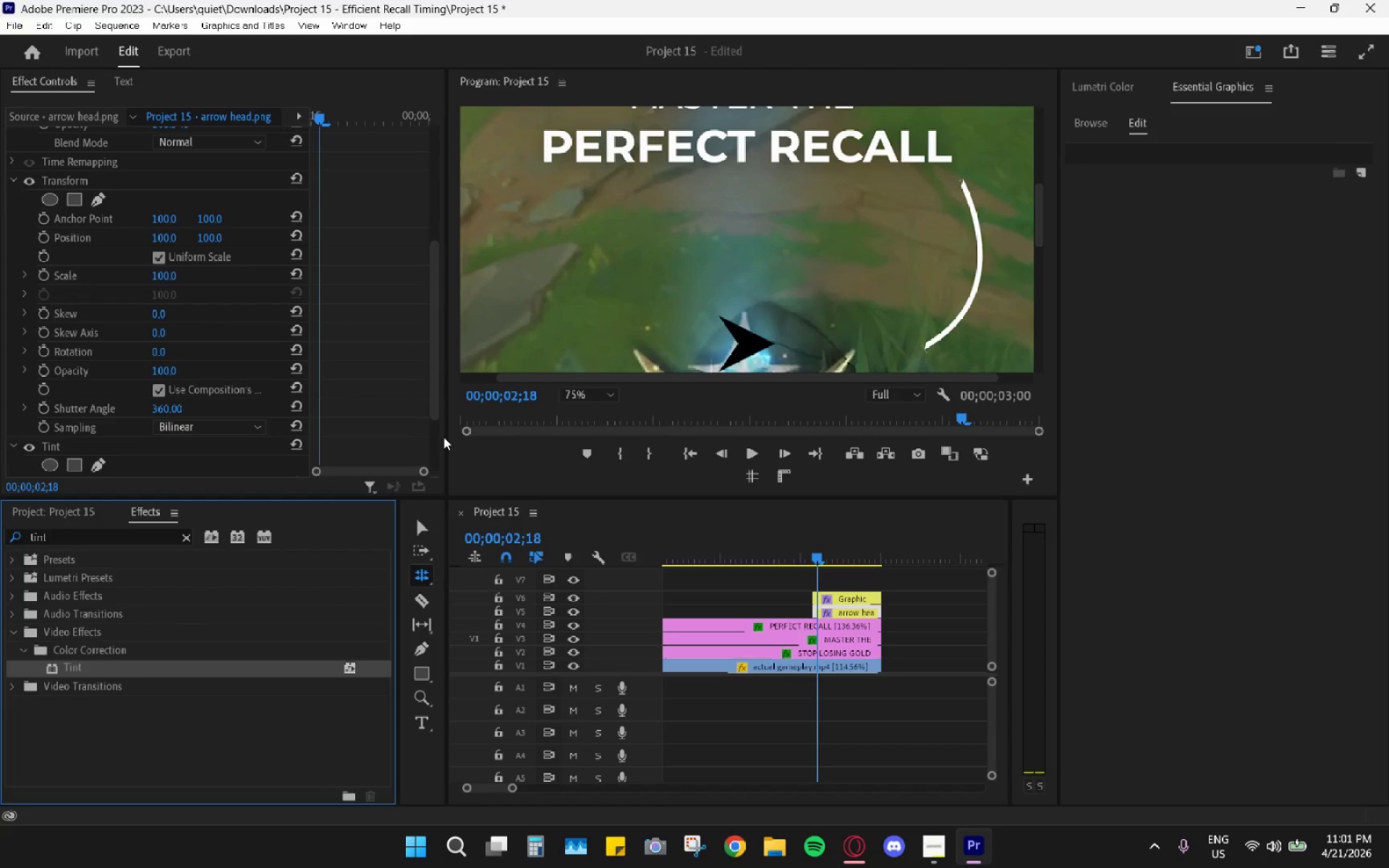 
scroll: coordinate [407, 433], scroll_direction: down, amount: 4.0
 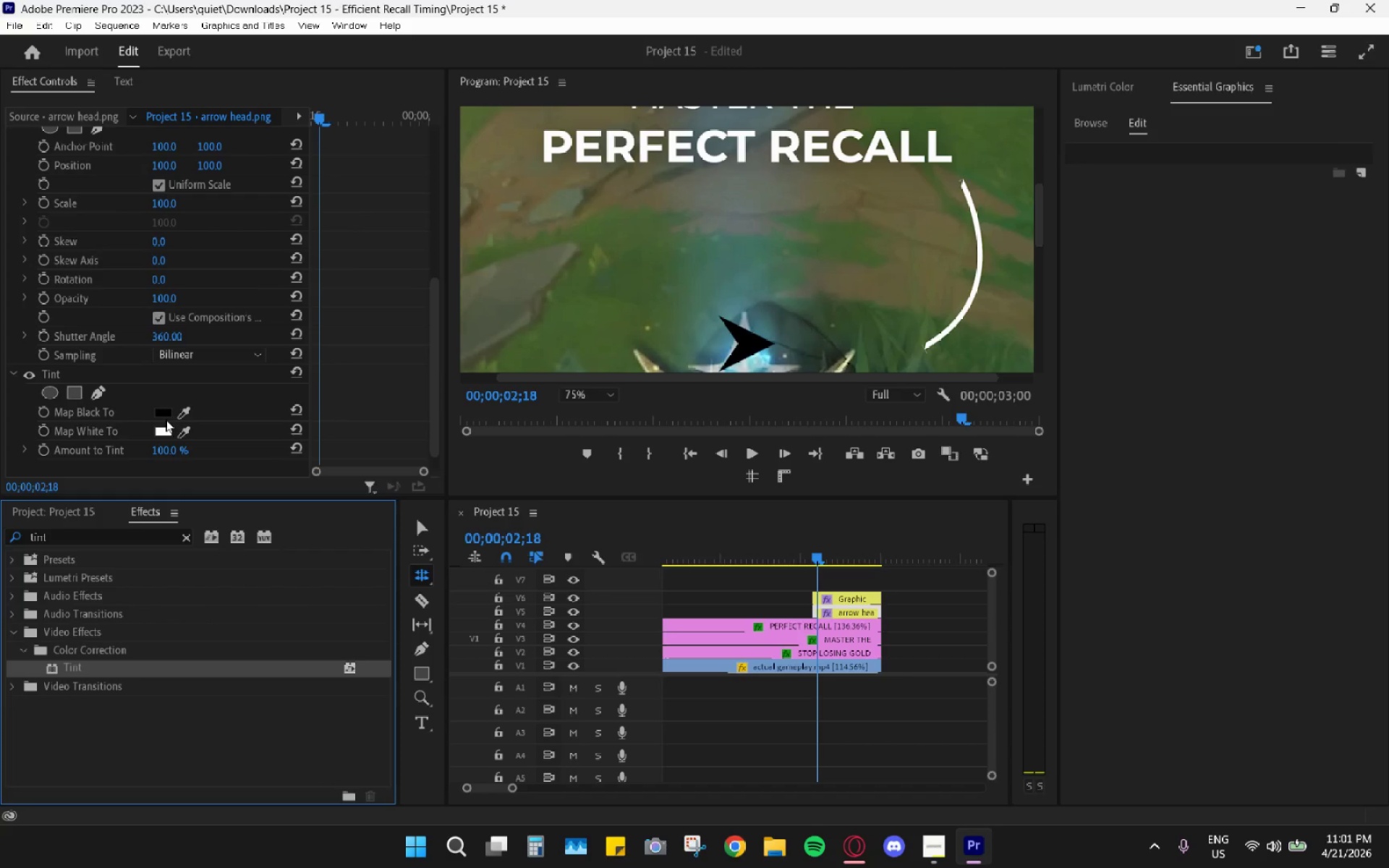 
left_click([157, 414])
 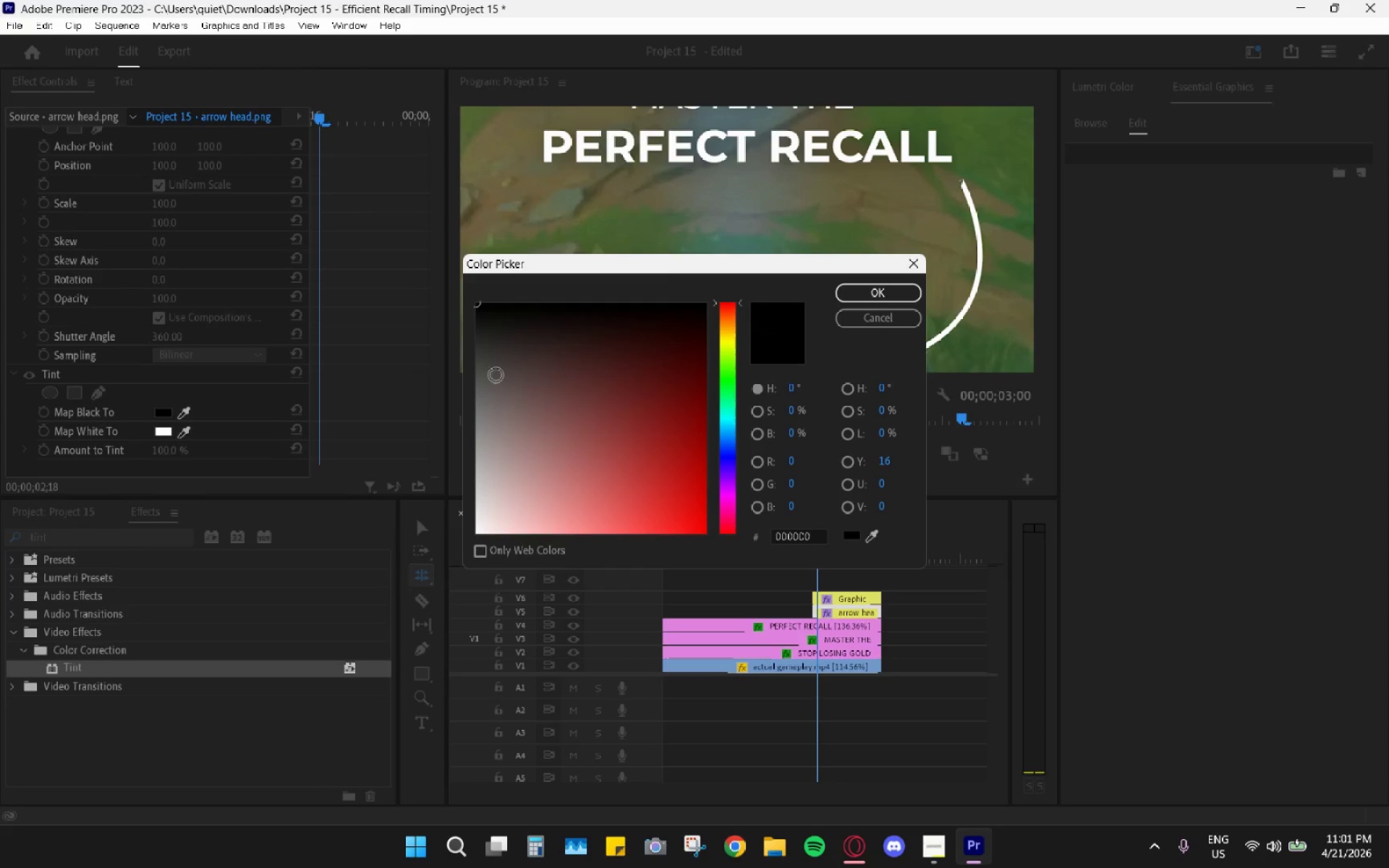 
left_click_drag(start_coordinate=[536, 375], to_coordinate=[411, 650])
 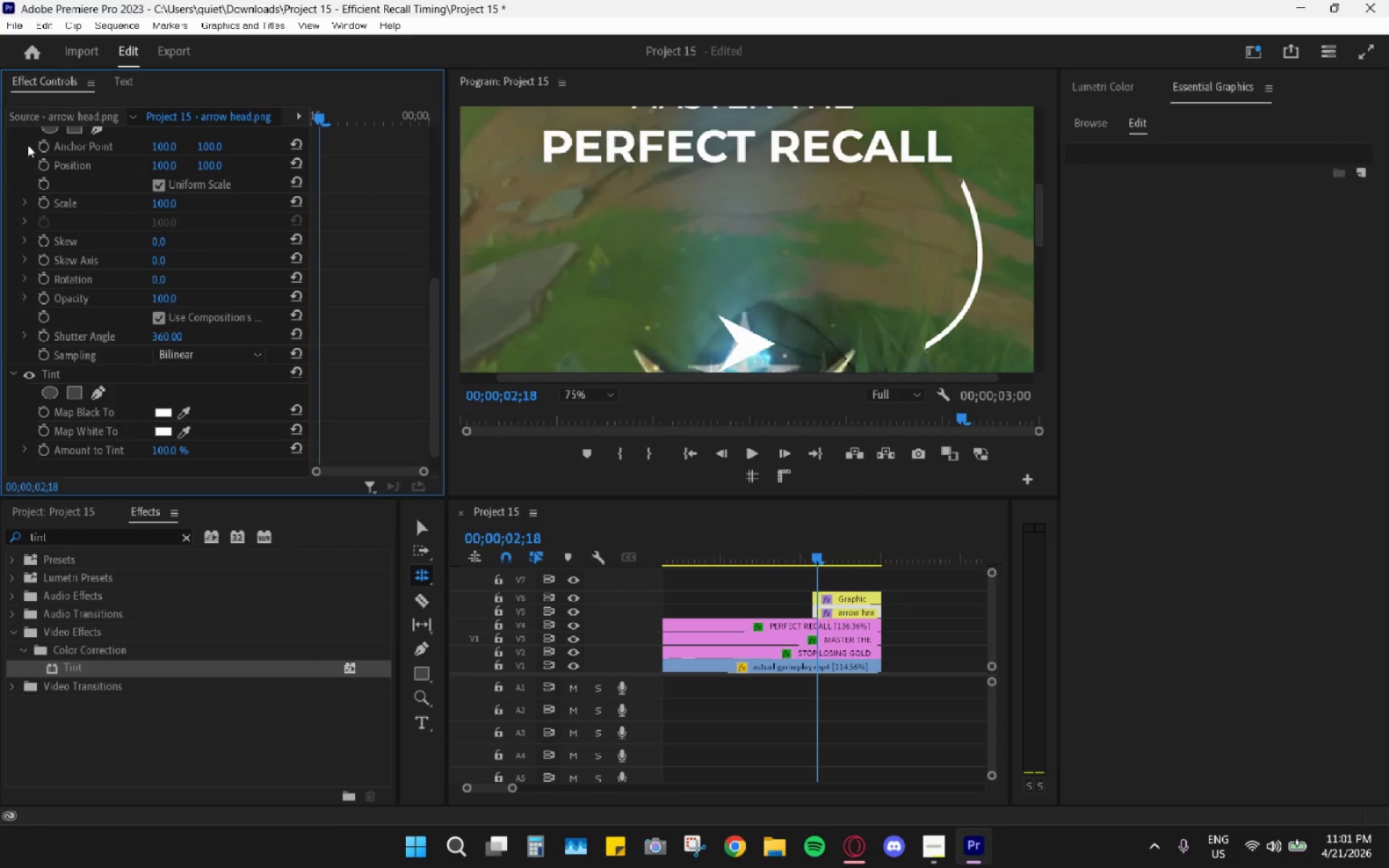 
scroll: coordinate [391, 405], scroll_direction: up, amount: 4.0
 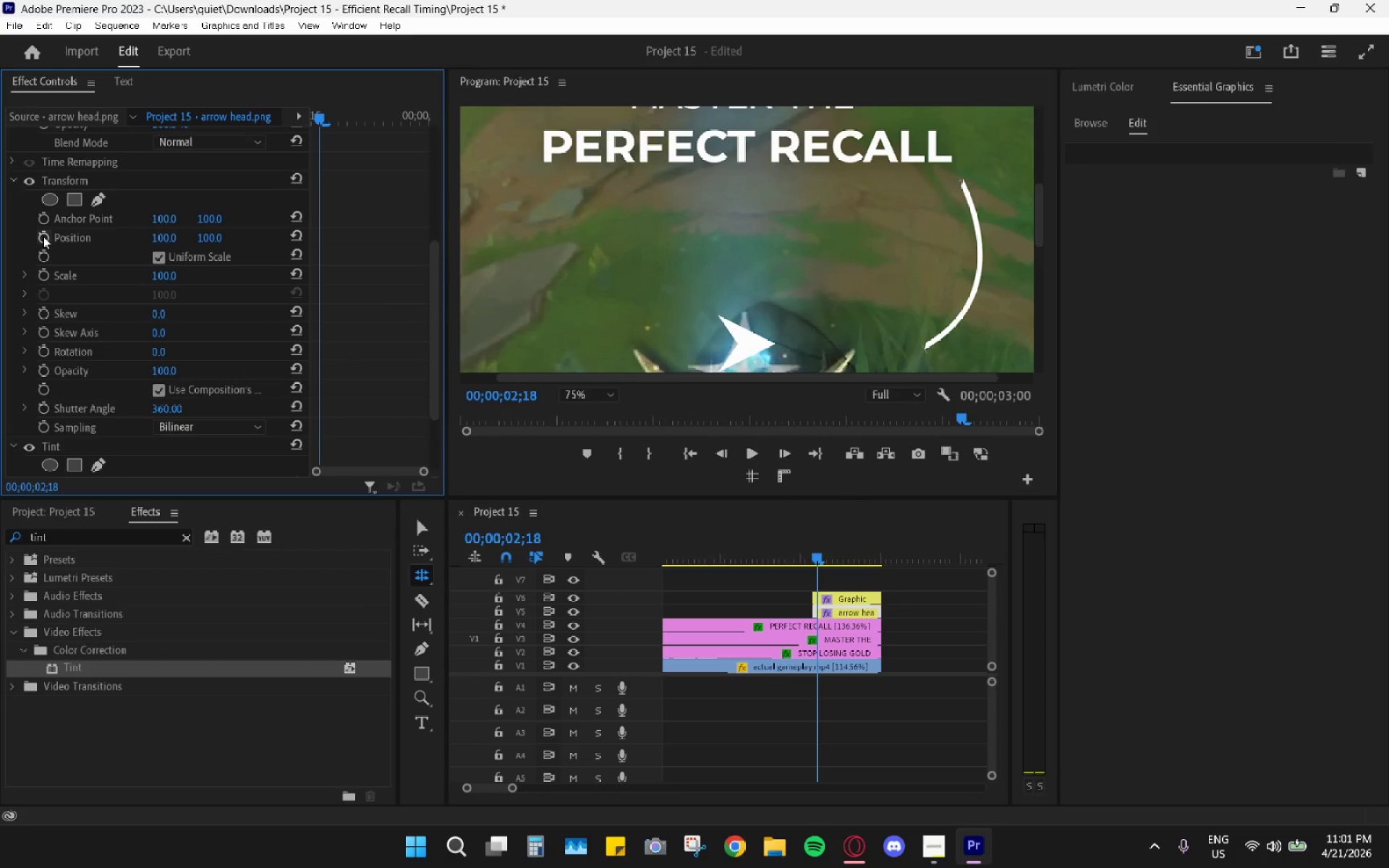 
left_click([43, 236])
 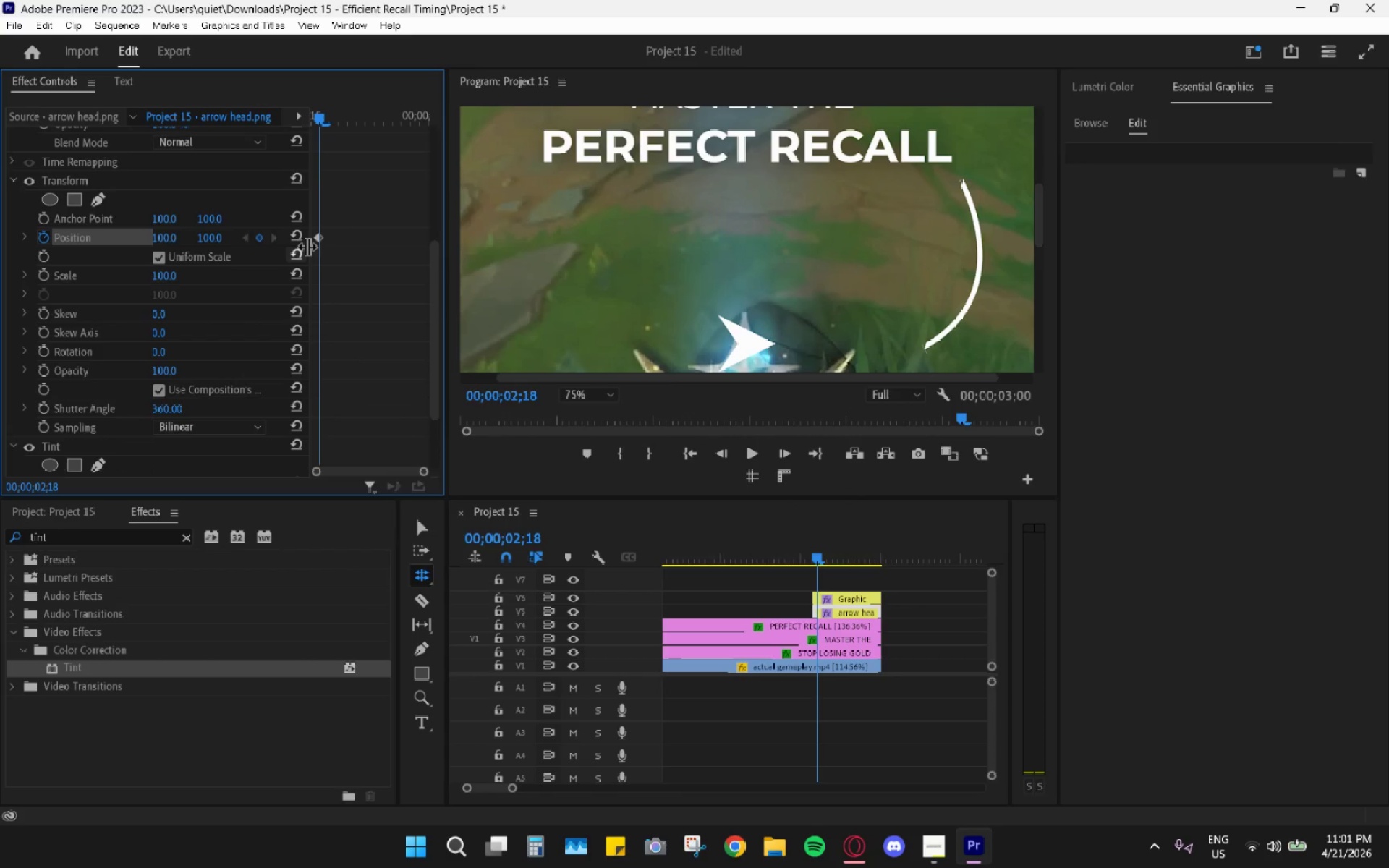 
key(Control+Z)
 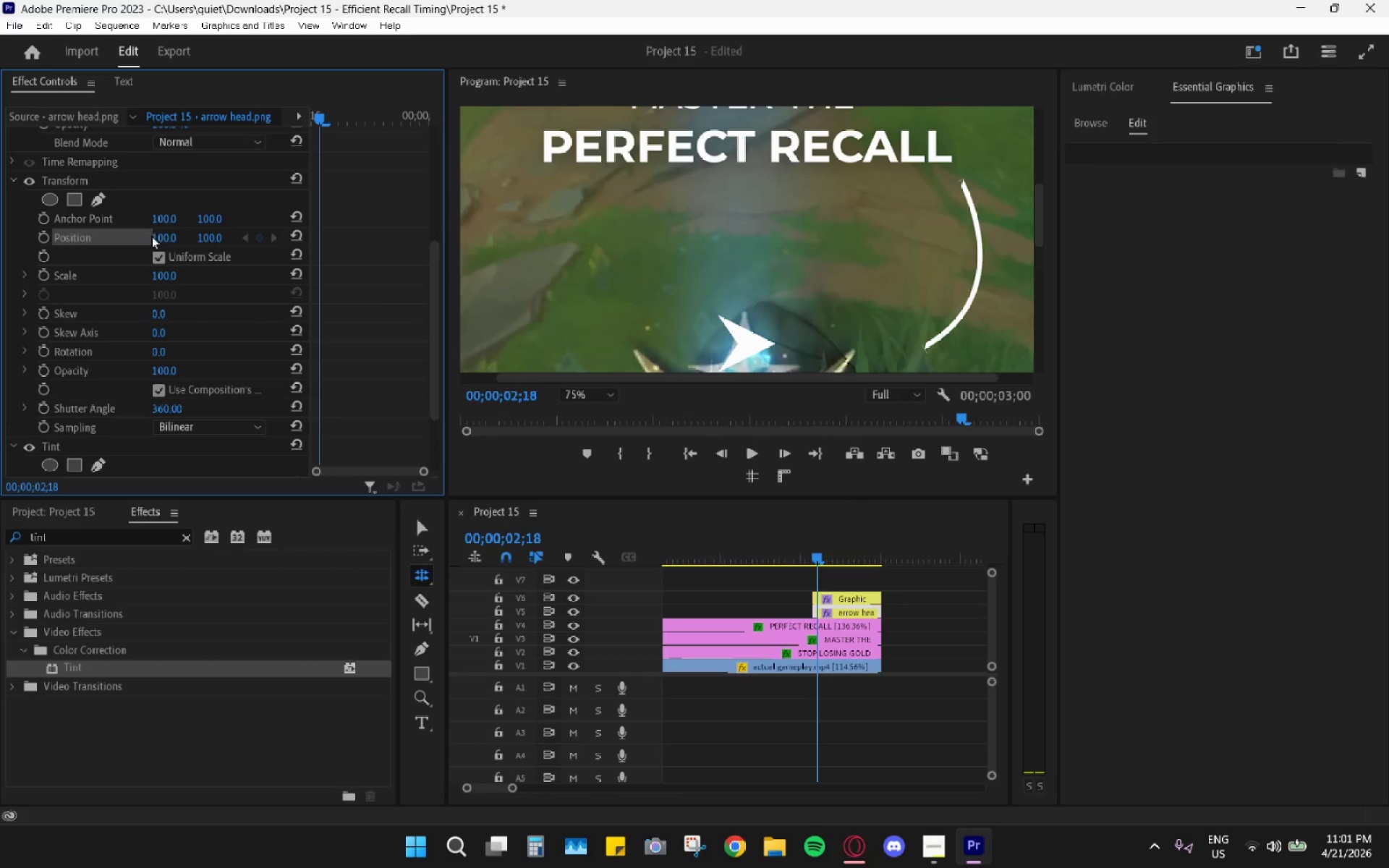 
left_click_drag(start_coordinate=[158, 237], to_coordinate=[478, 221])
 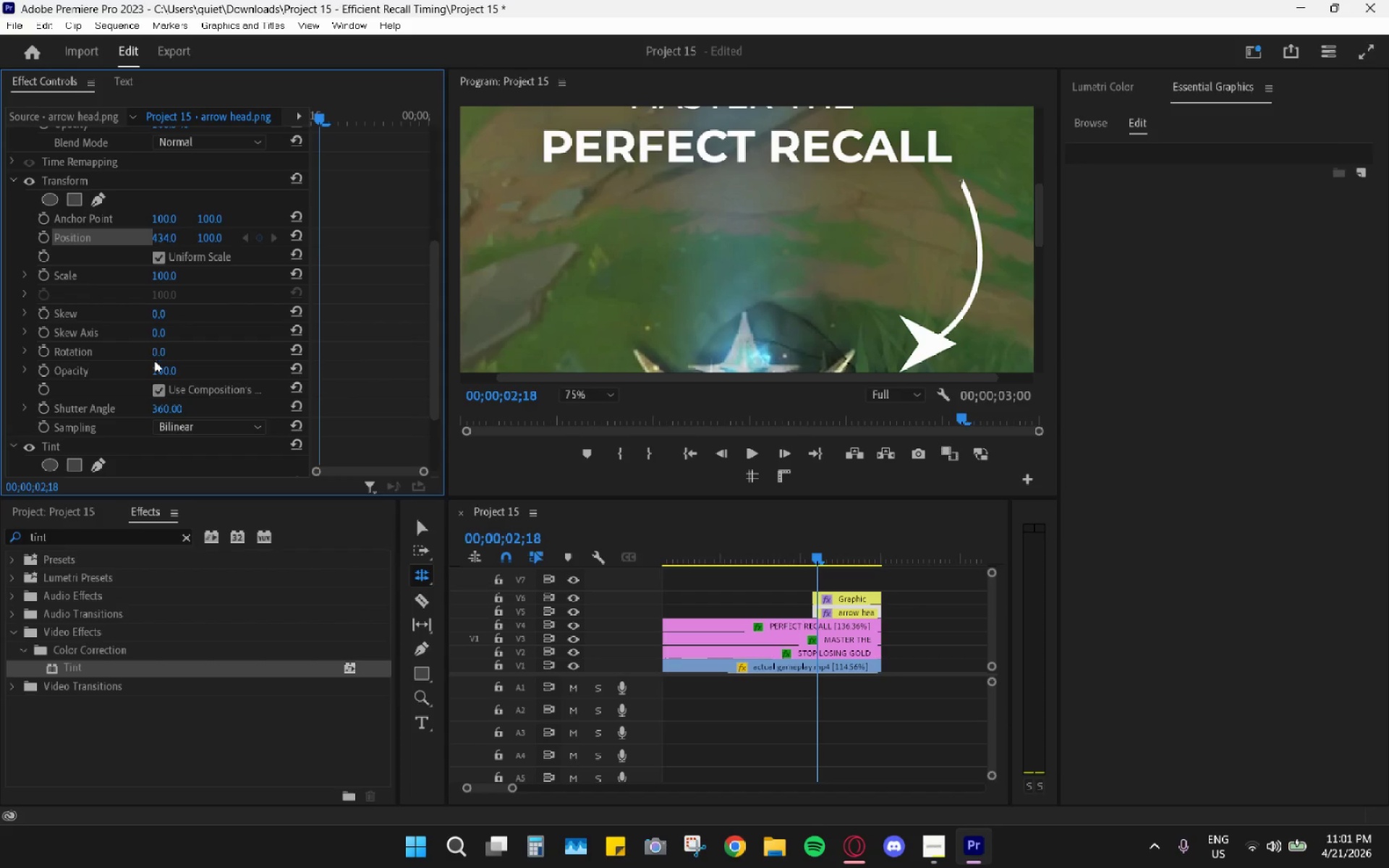 
left_click_drag(start_coordinate=[155, 347], to_coordinate=[196, 355])
 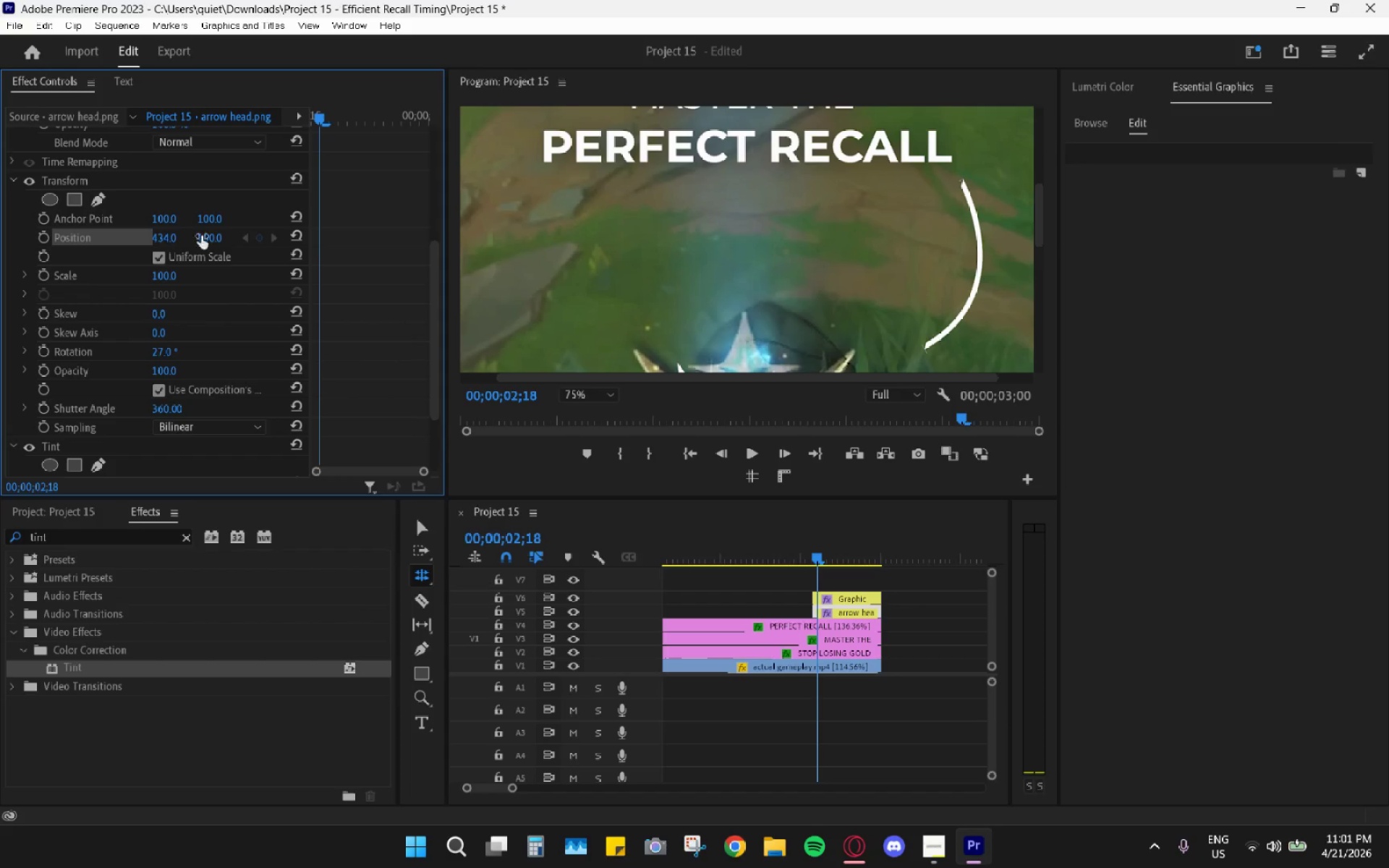 
left_click_drag(start_coordinate=[210, 234], to_coordinate=[124, 261])
 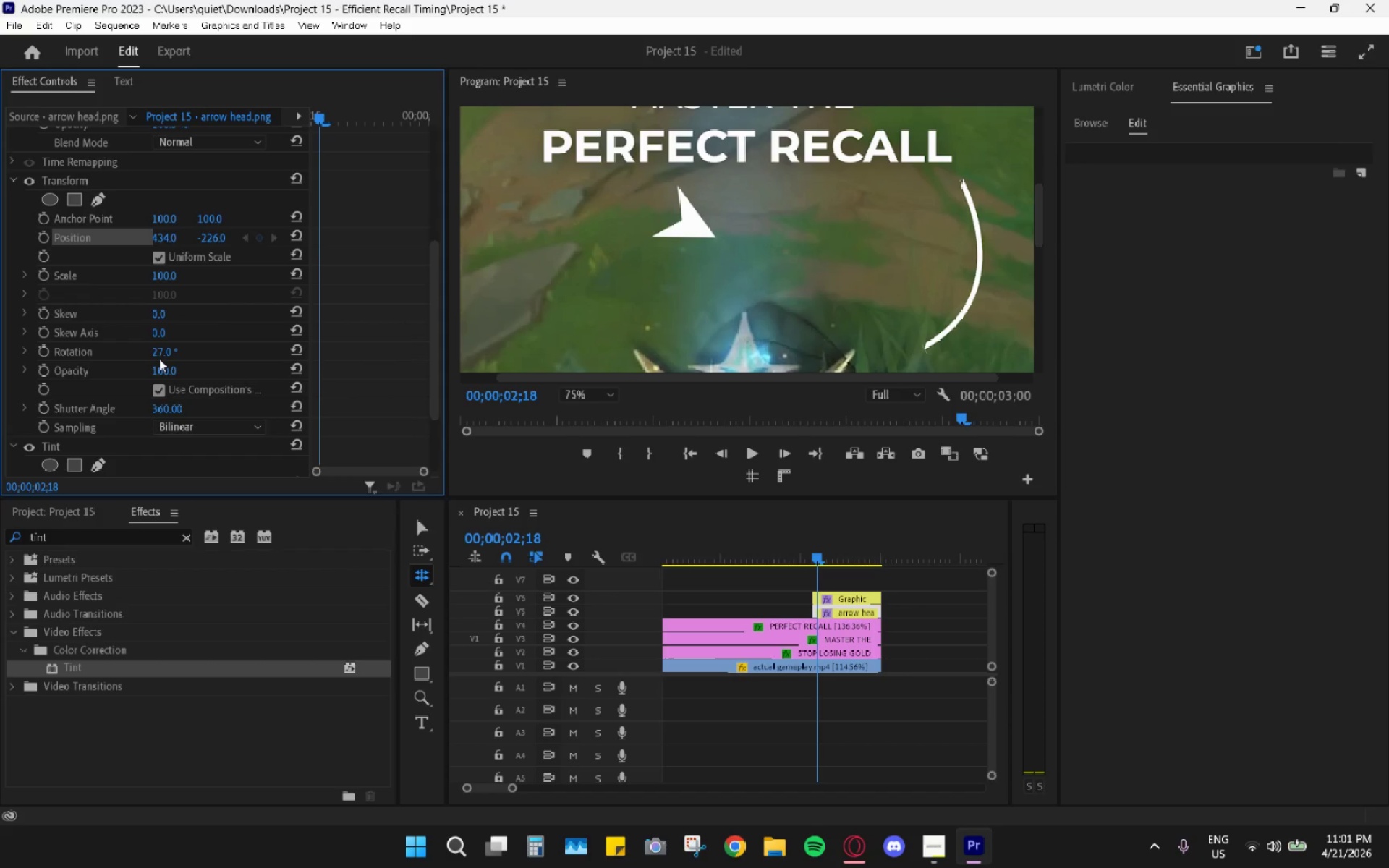 
left_click_drag(start_coordinate=[153, 355], to_coordinate=[214, 351])
 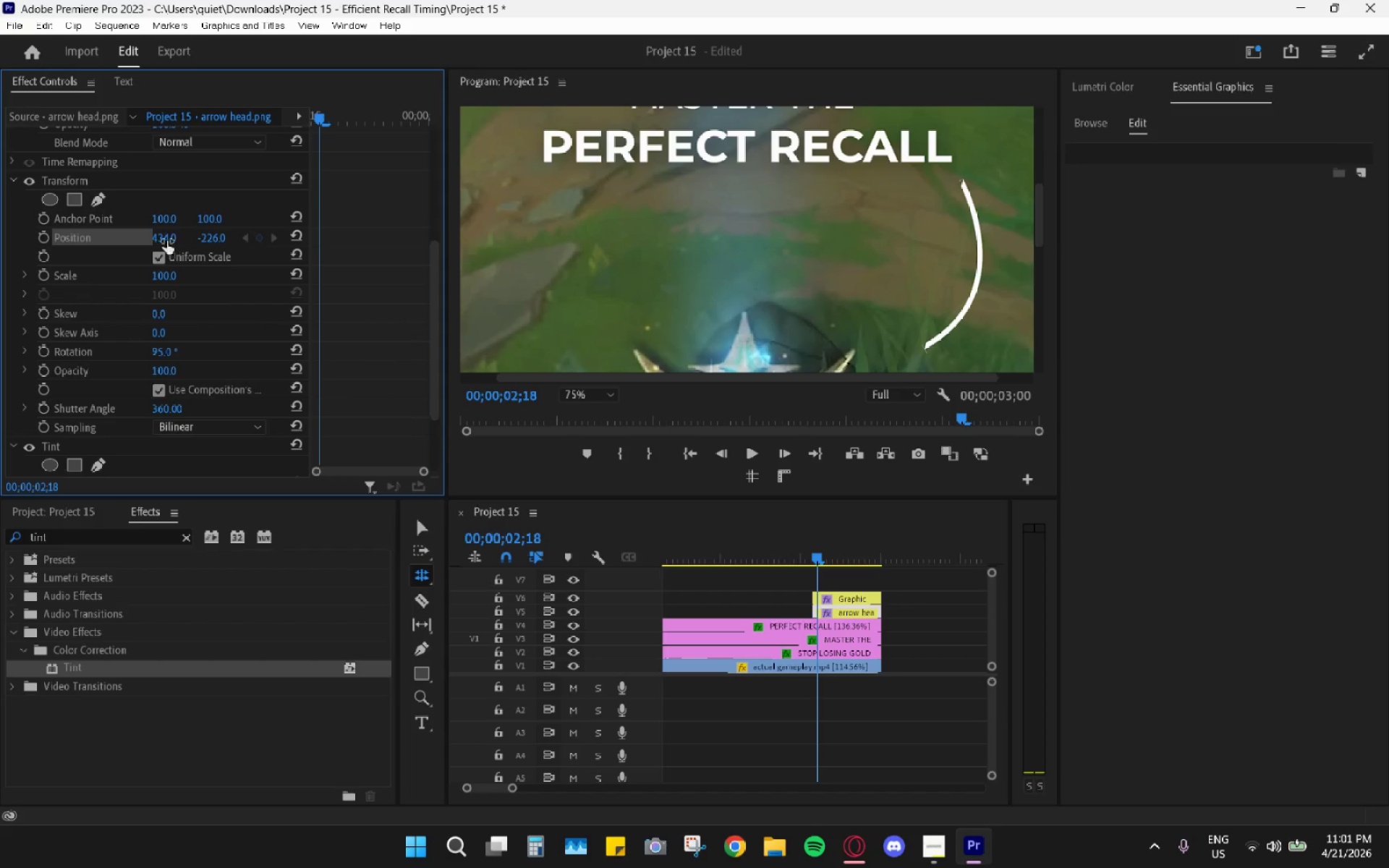 
left_click_drag(start_coordinate=[162, 231], to_coordinate=[495, 237])
 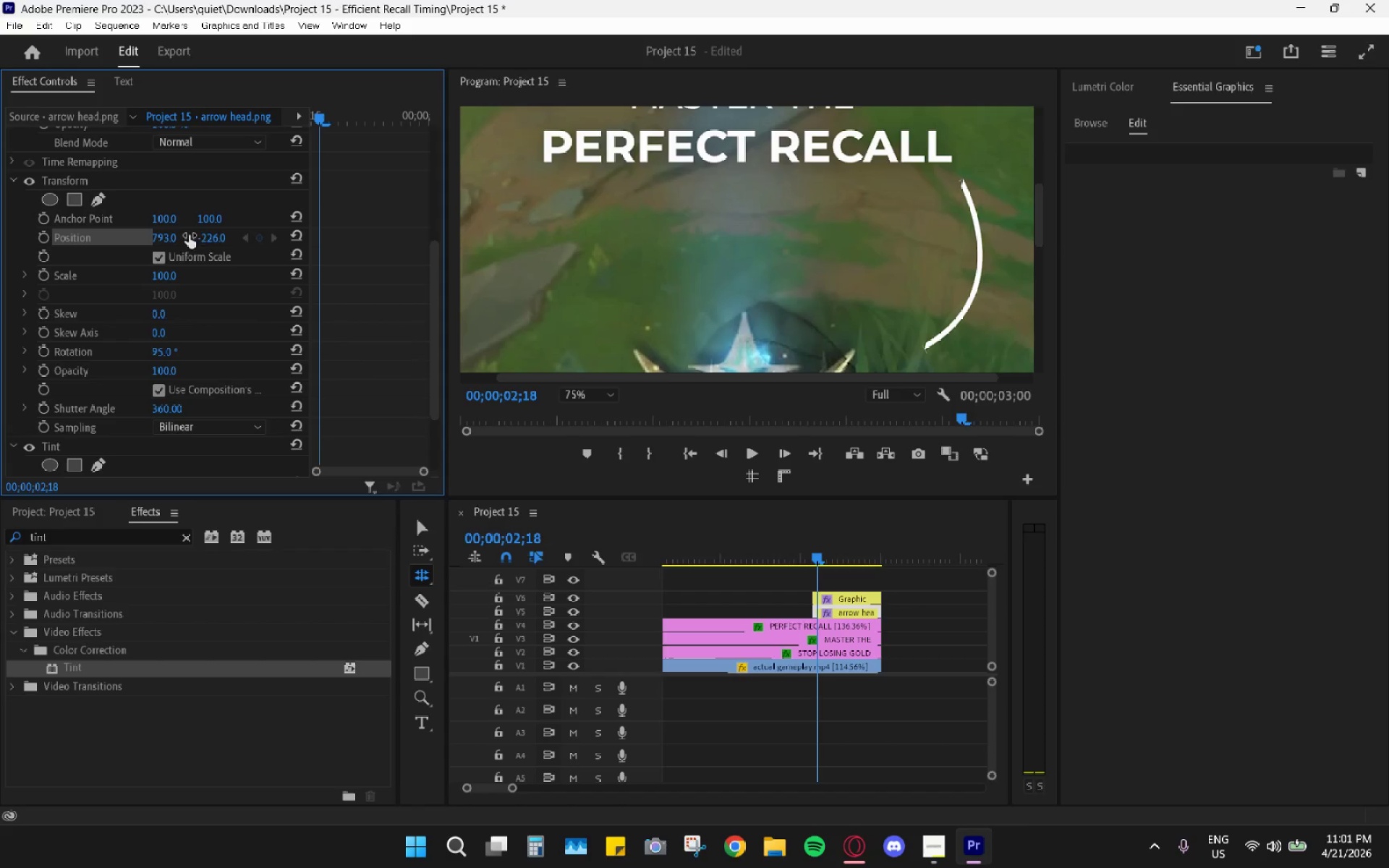 
left_click_drag(start_coordinate=[211, 237], to_coordinate=[524, 231])
 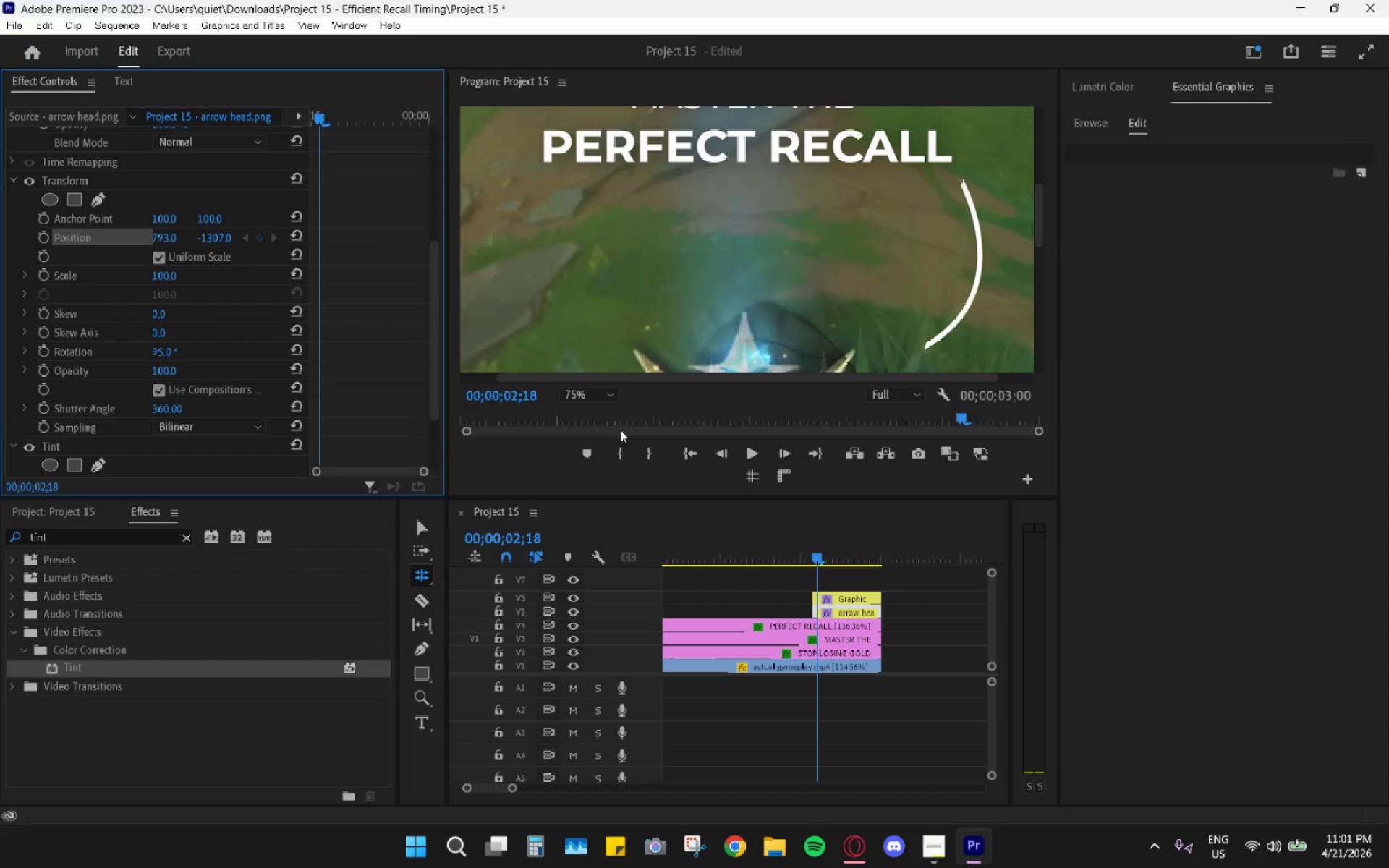 
left_click_drag(start_coordinate=[584, 391], to_coordinate=[587, 392])
 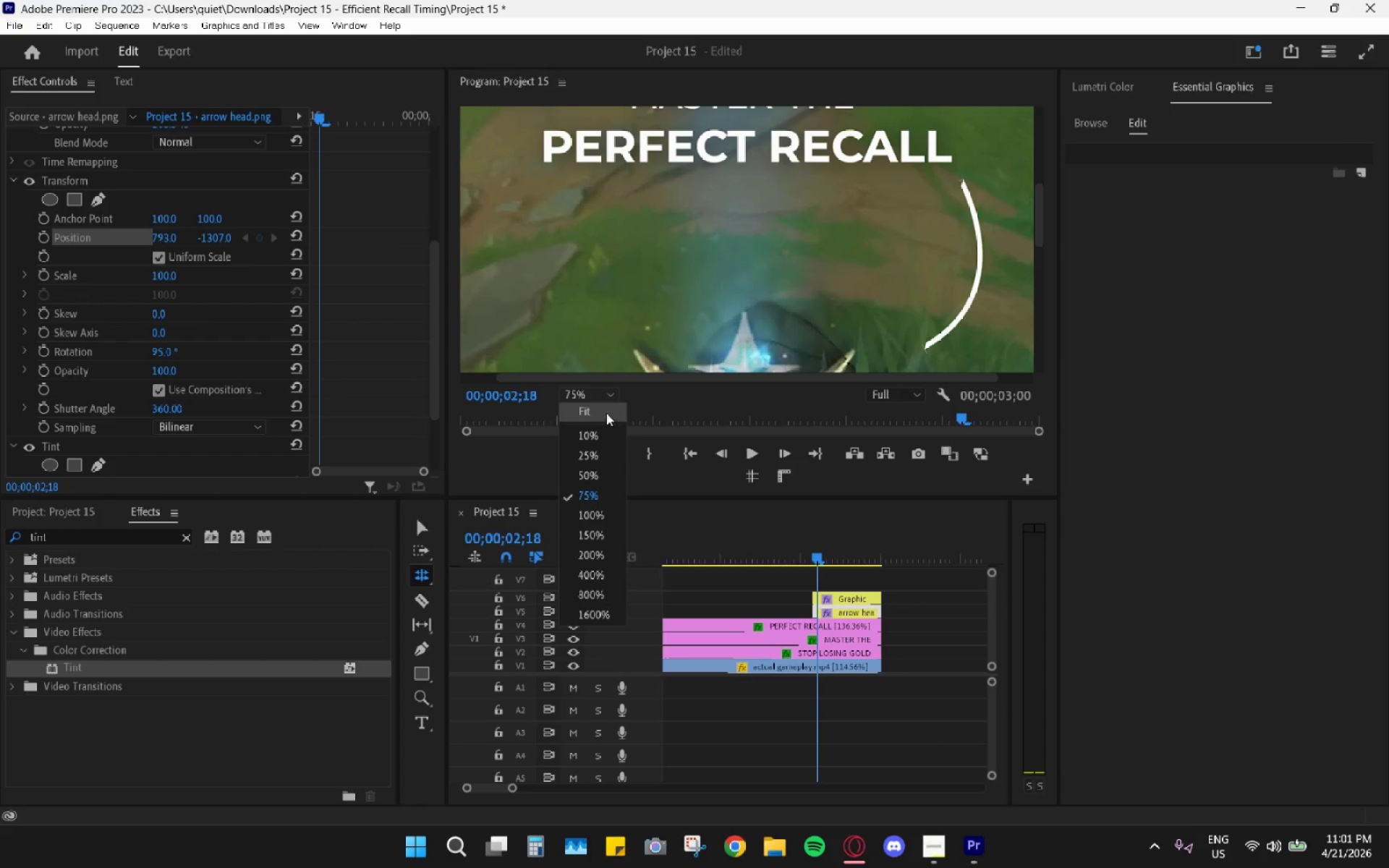 
left_click_drag(start_coordinate=[606, 413], to_coordinate=[603, 412])
 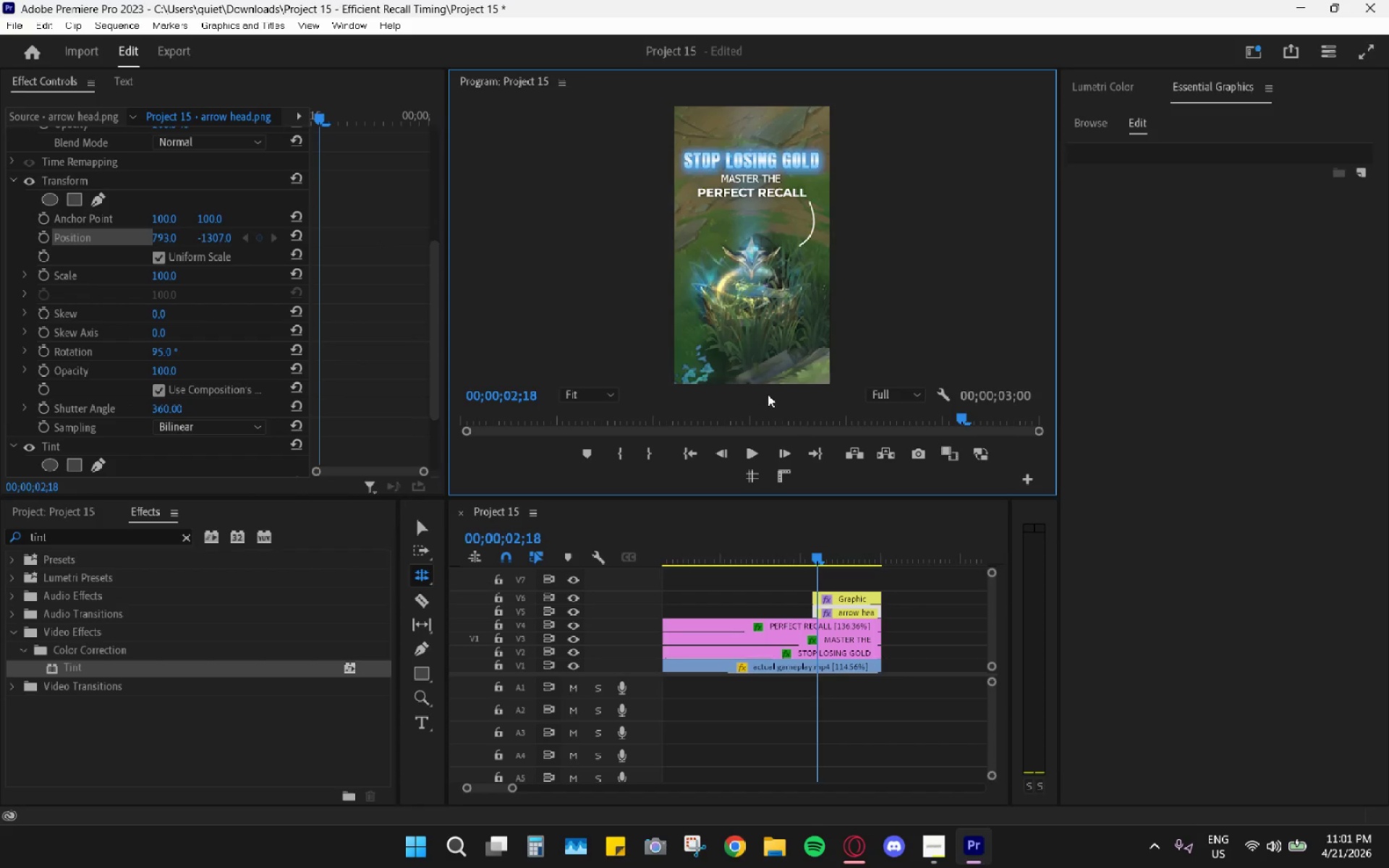 
key(Control+Shift+ShiftLeft)
 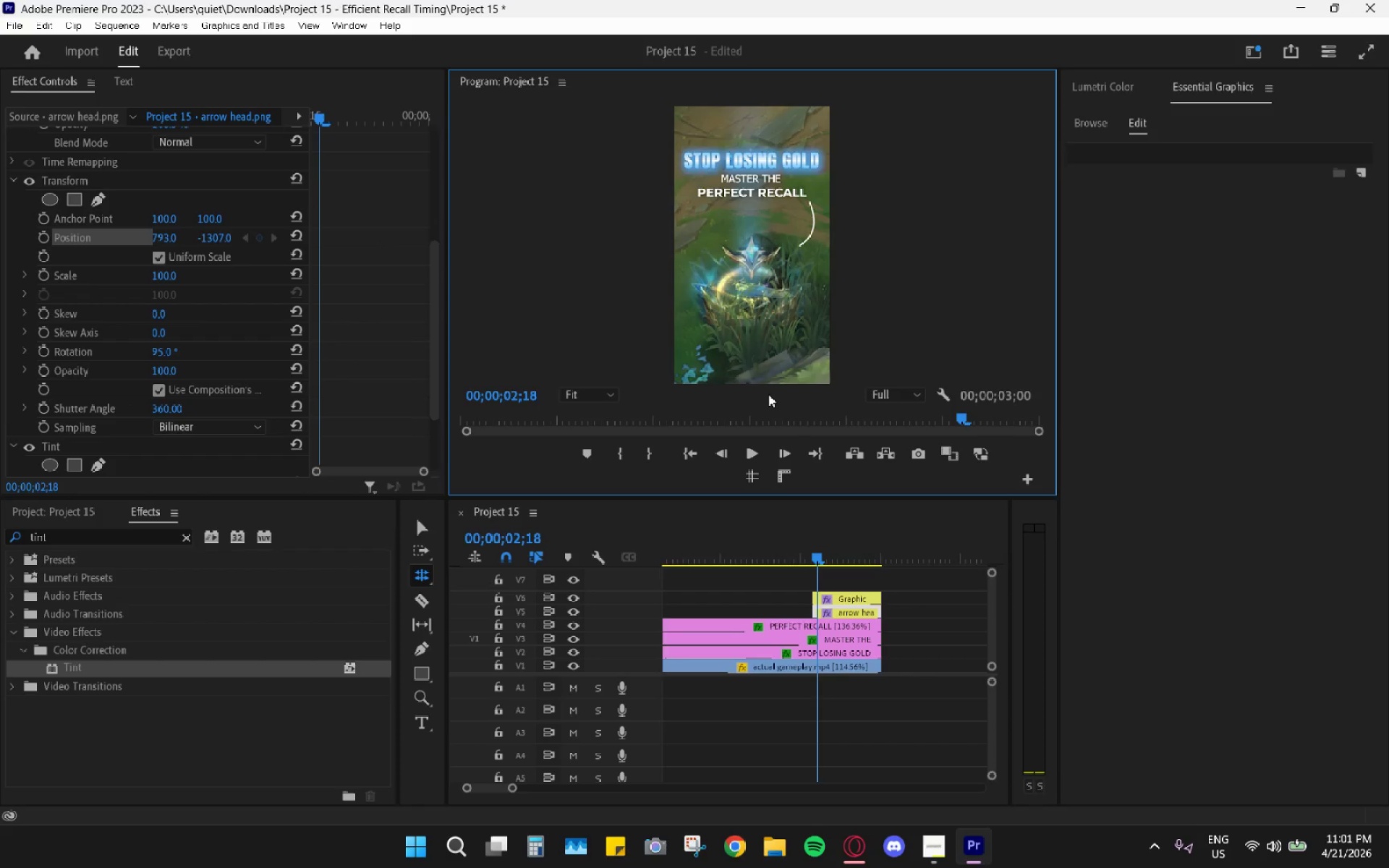 
key(Control+Z)
 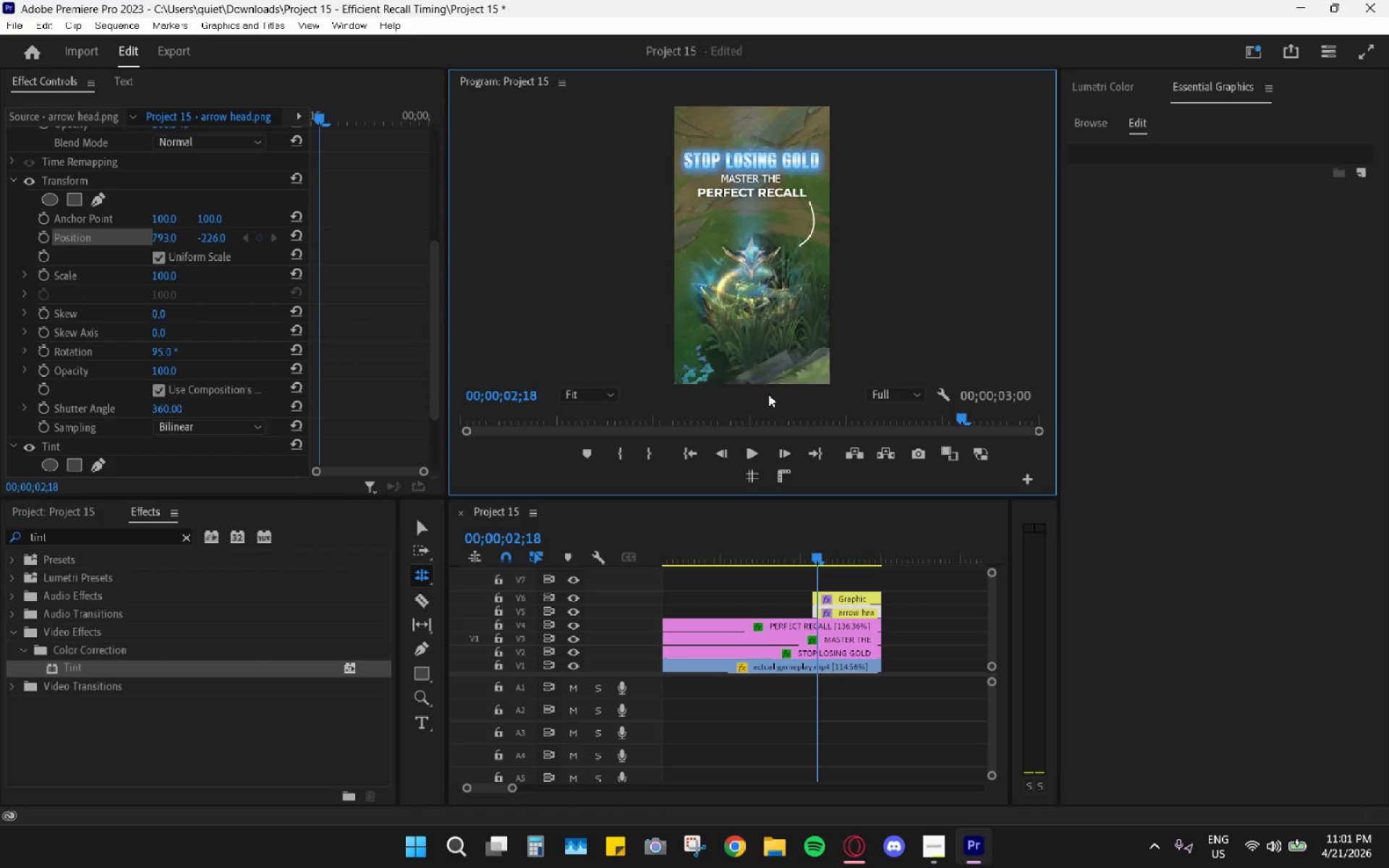 
key(Control+Z)
 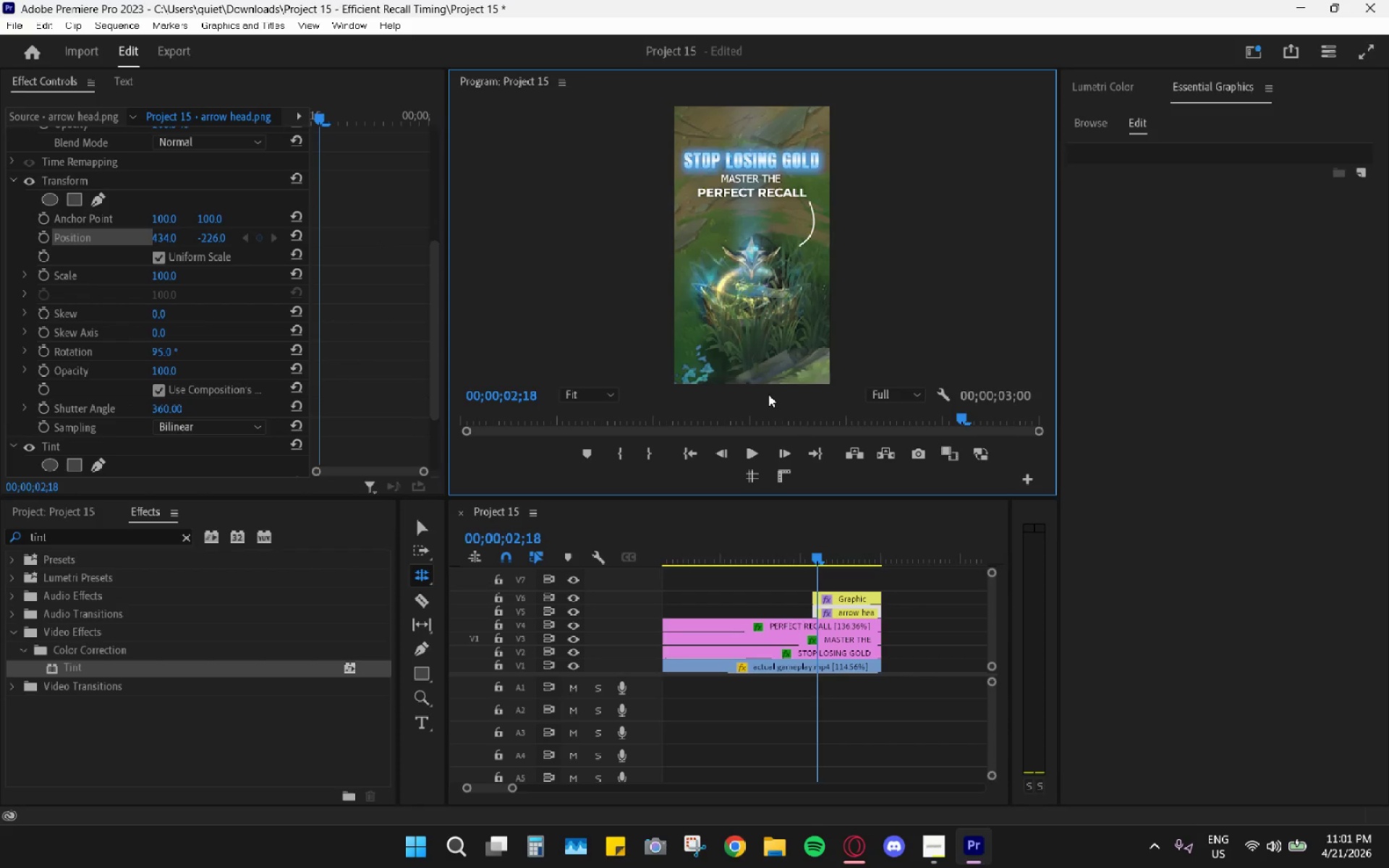 
key(Control+Z)
 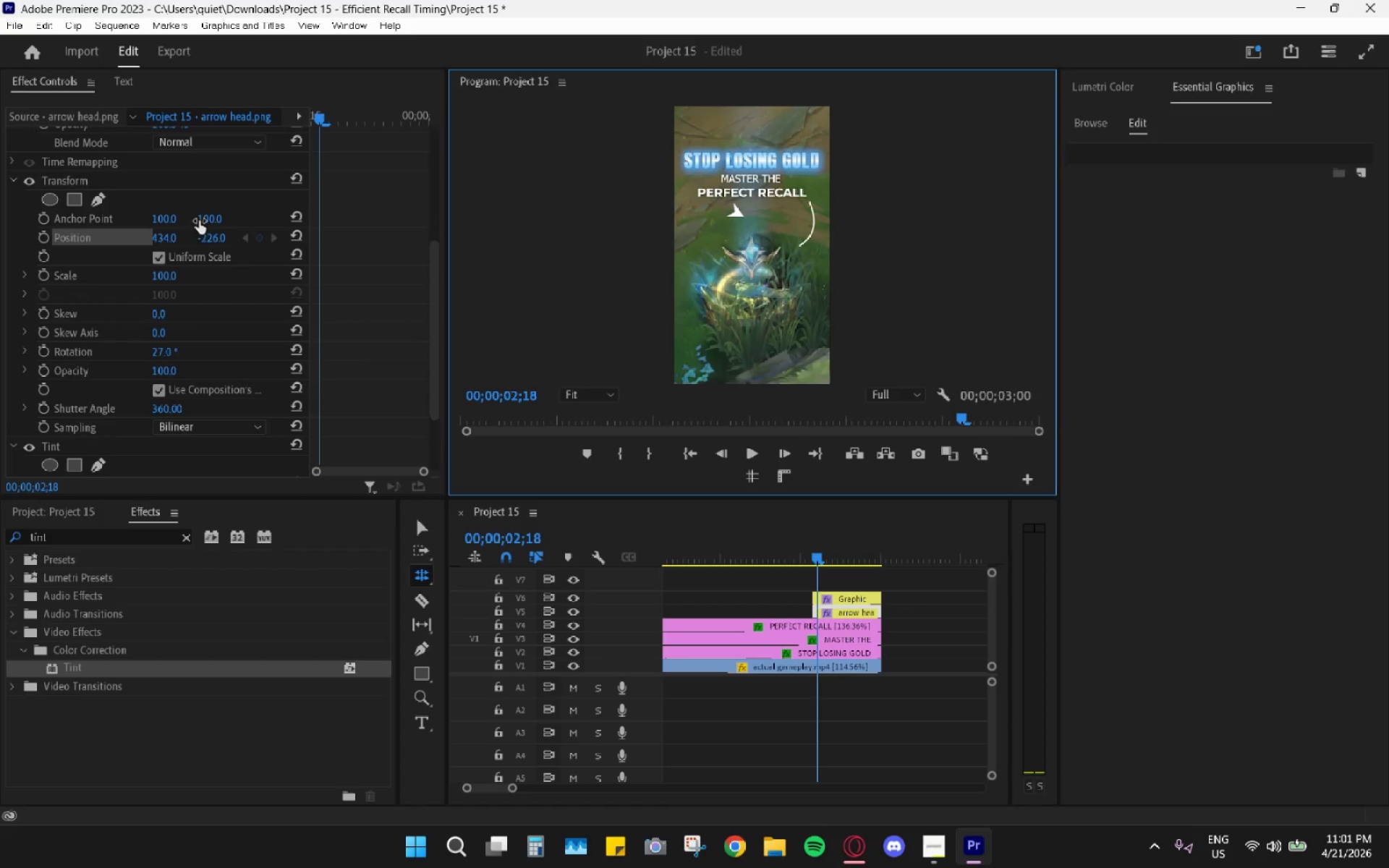 
left_click_drag(start_coordinate=[210, 241], to_coordinate=[491, 251])
 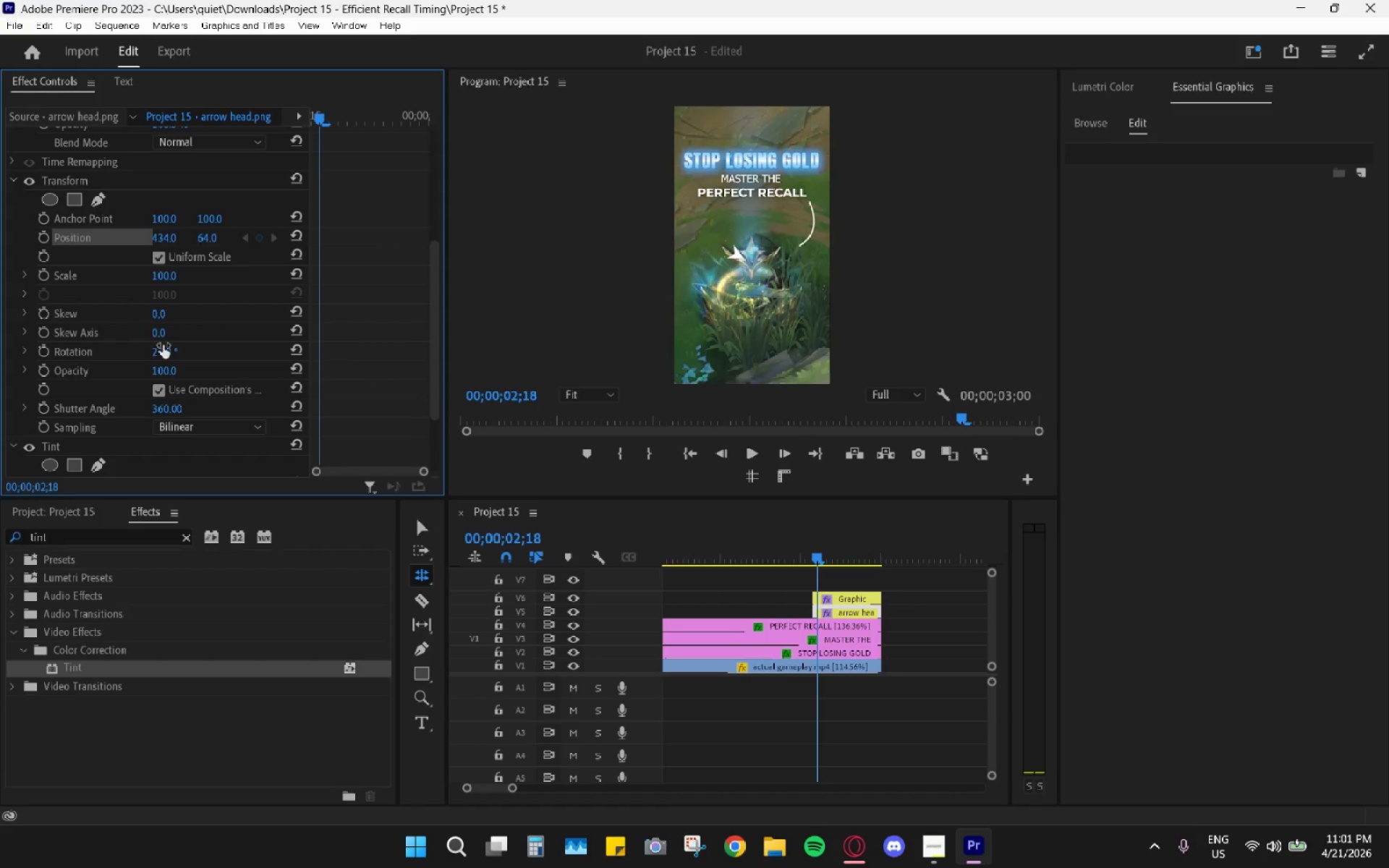 
left_click_drag(start_coordinate=[163, 345], to_coordinate=[218, 352])
 